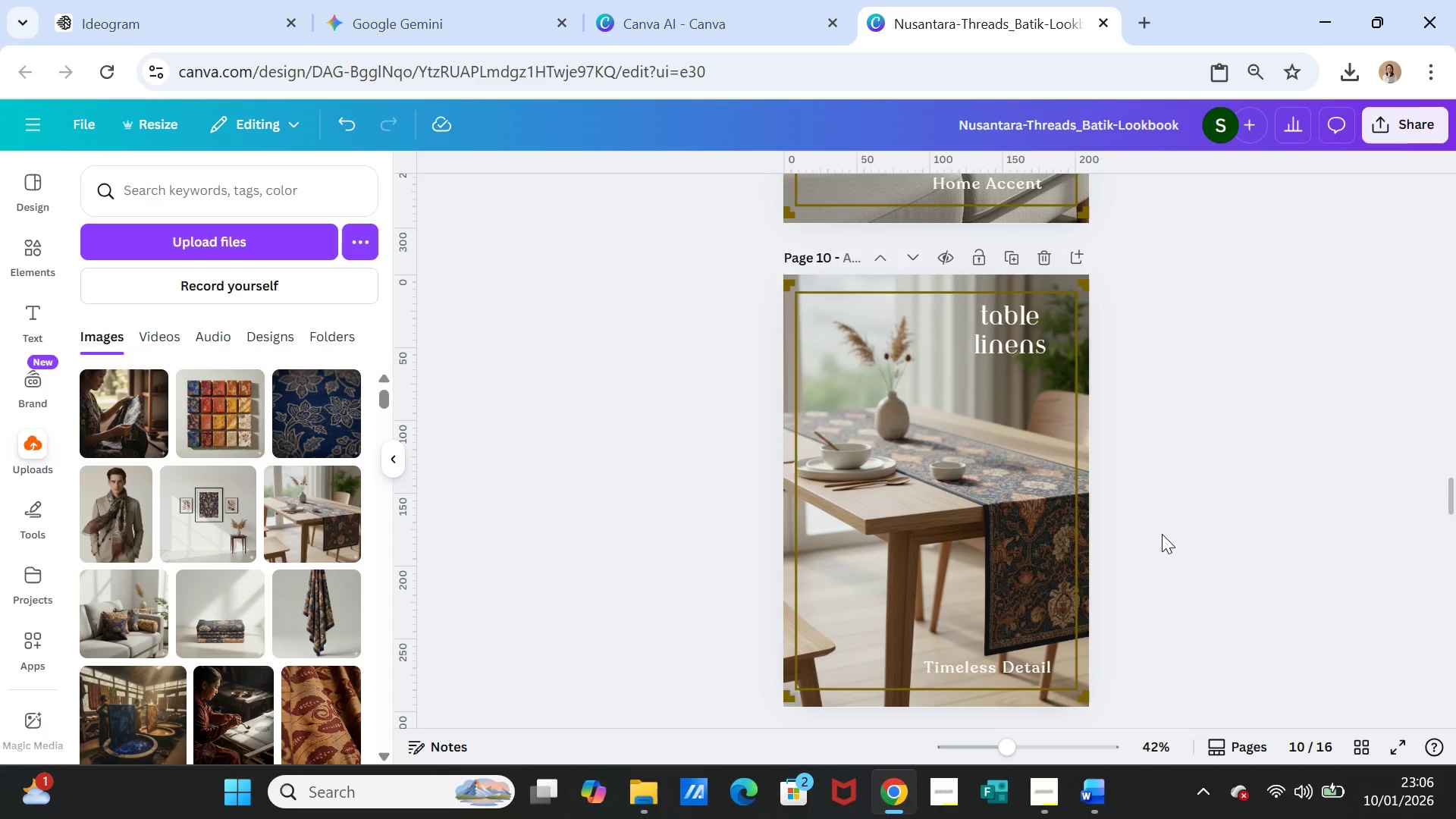 
scroll: coordinate [1162, 534], scroll_direction: up, amount: 8.0
 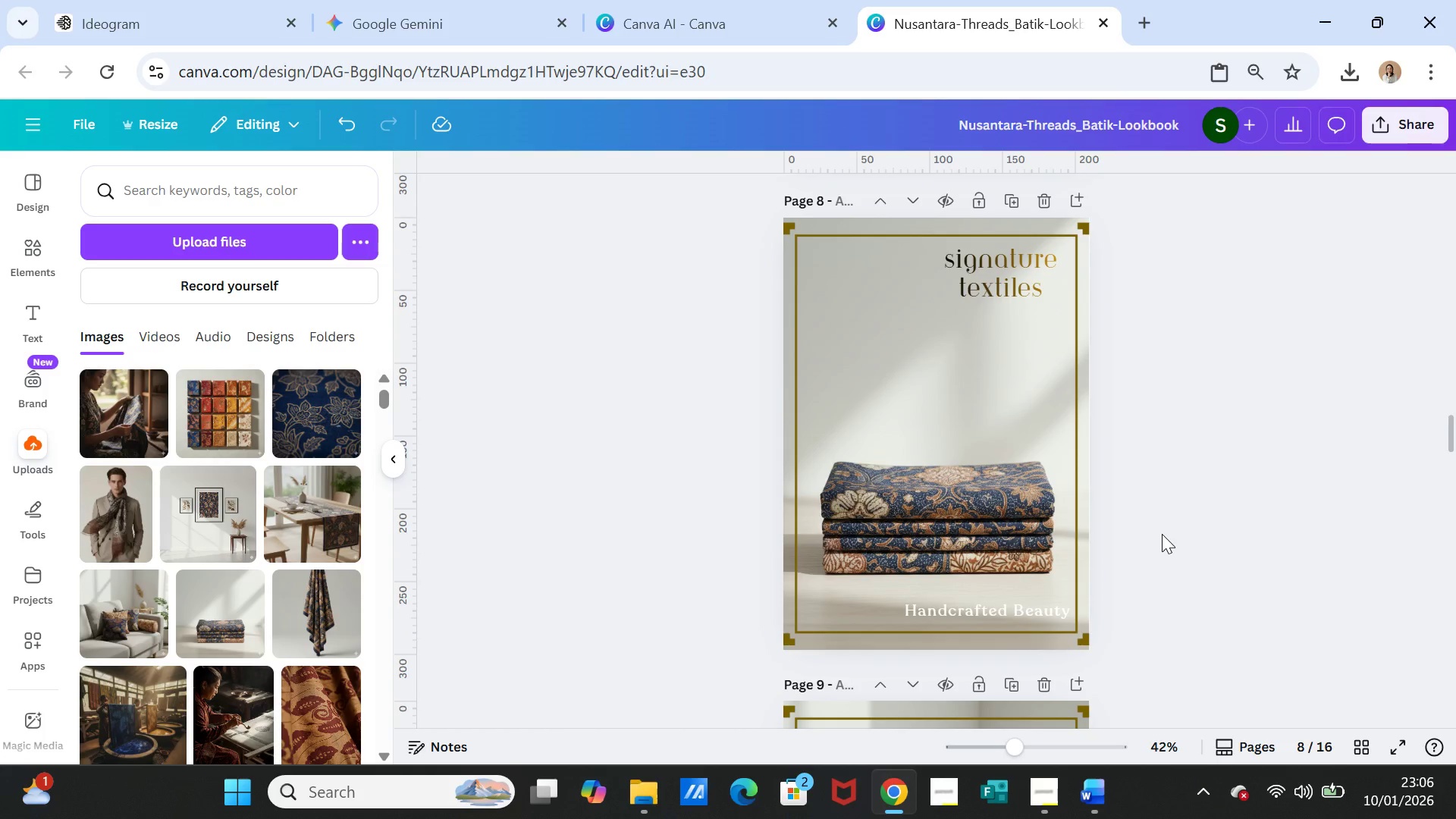 
scroll: coordinate [1162, 534], scroll_direction: down, amount: 40.0
 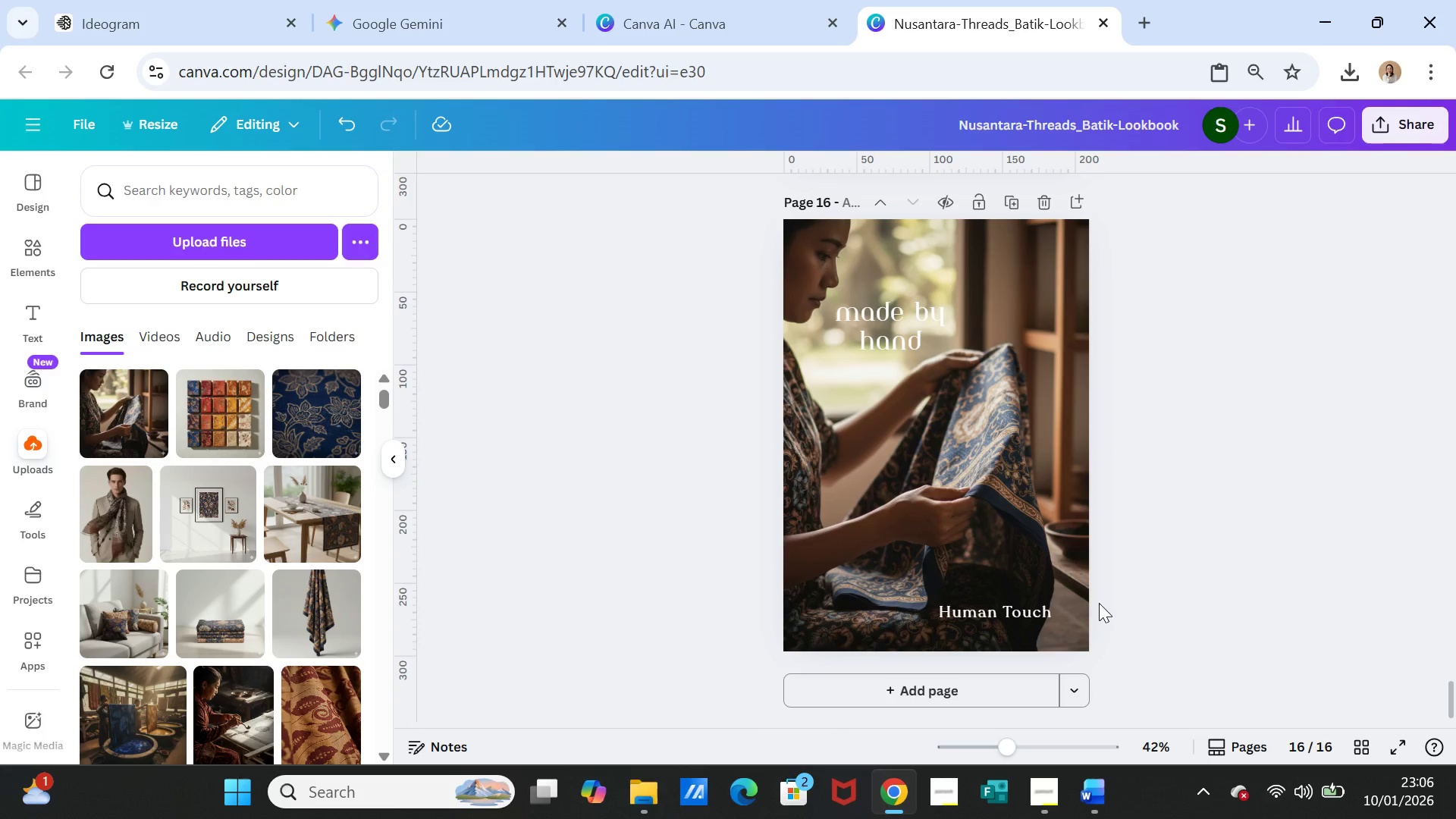 
scroll: coordinate [1122, 558], scroll_direction: up, amount: 4.0
 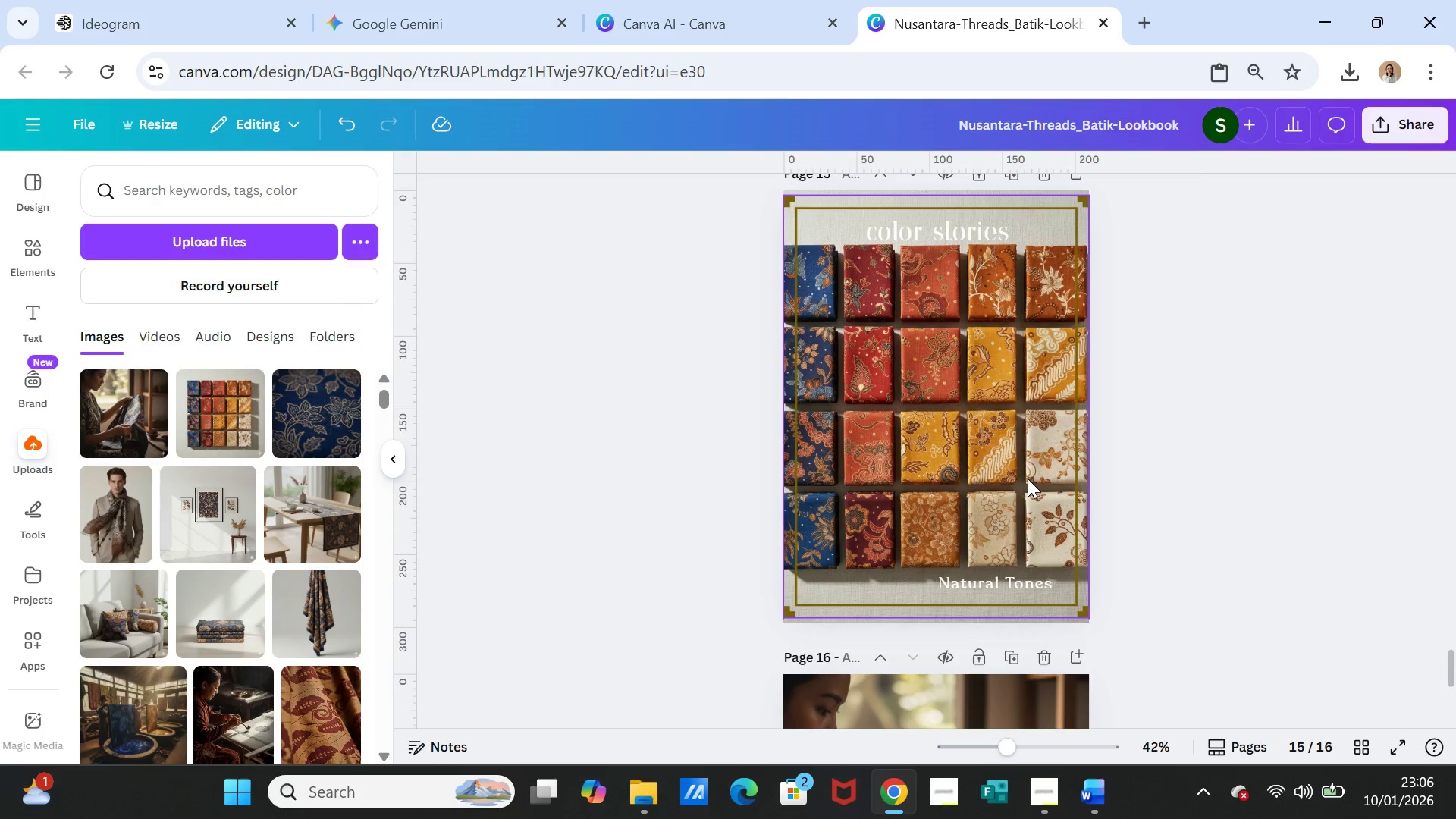 
left_click([1028, 479])
 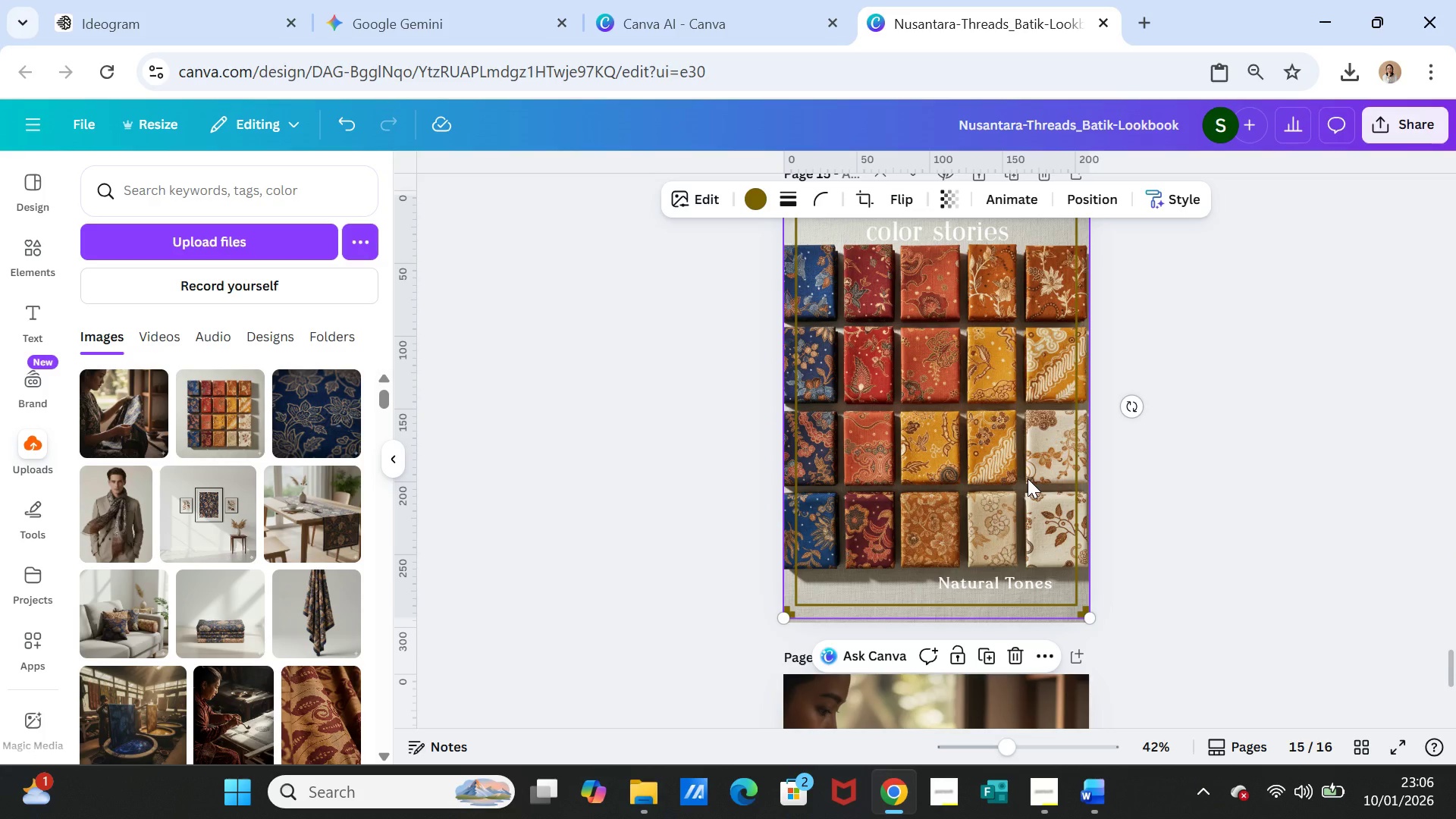 
key(Control+C)
 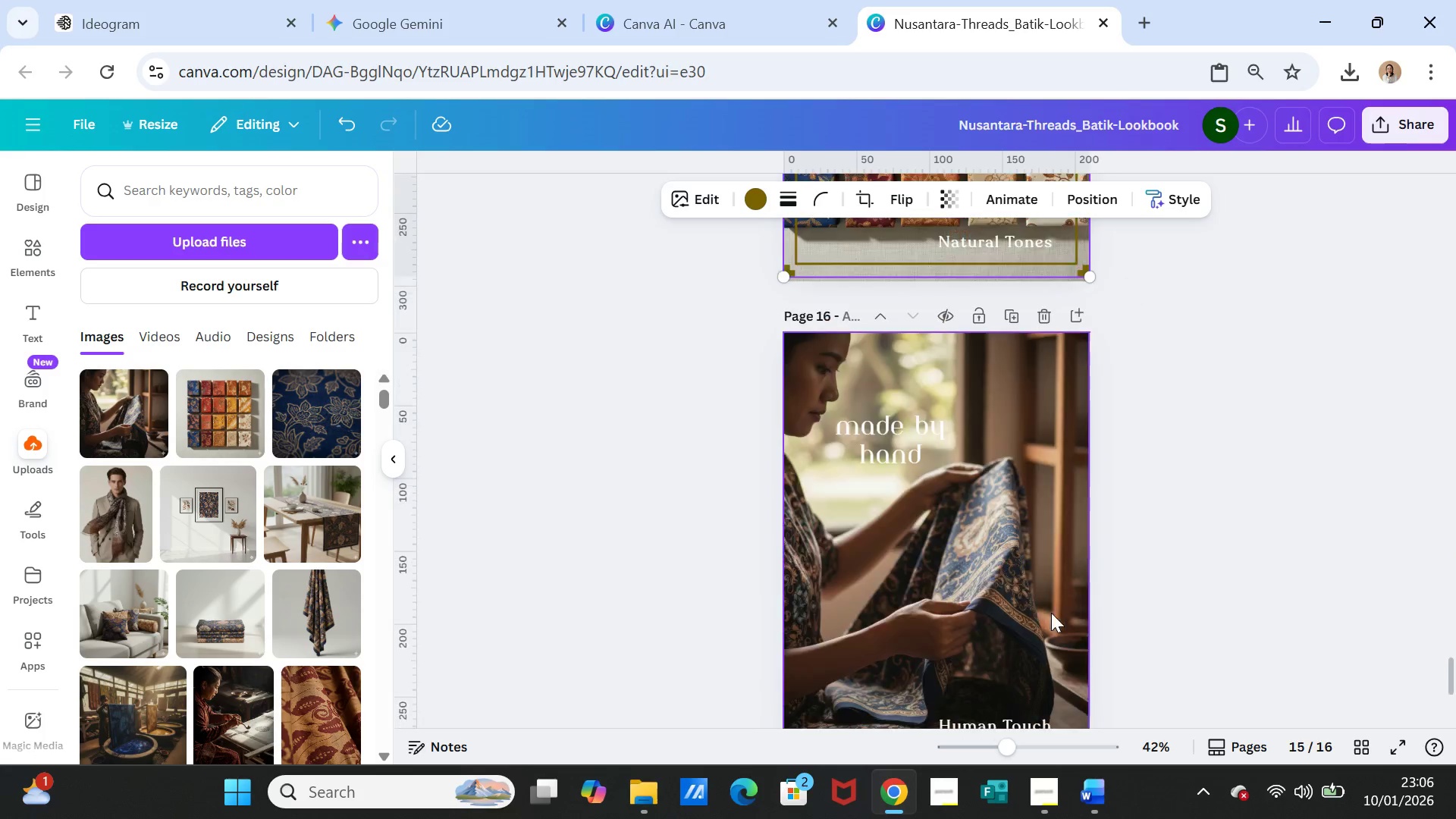 
left_click([996, 596])
 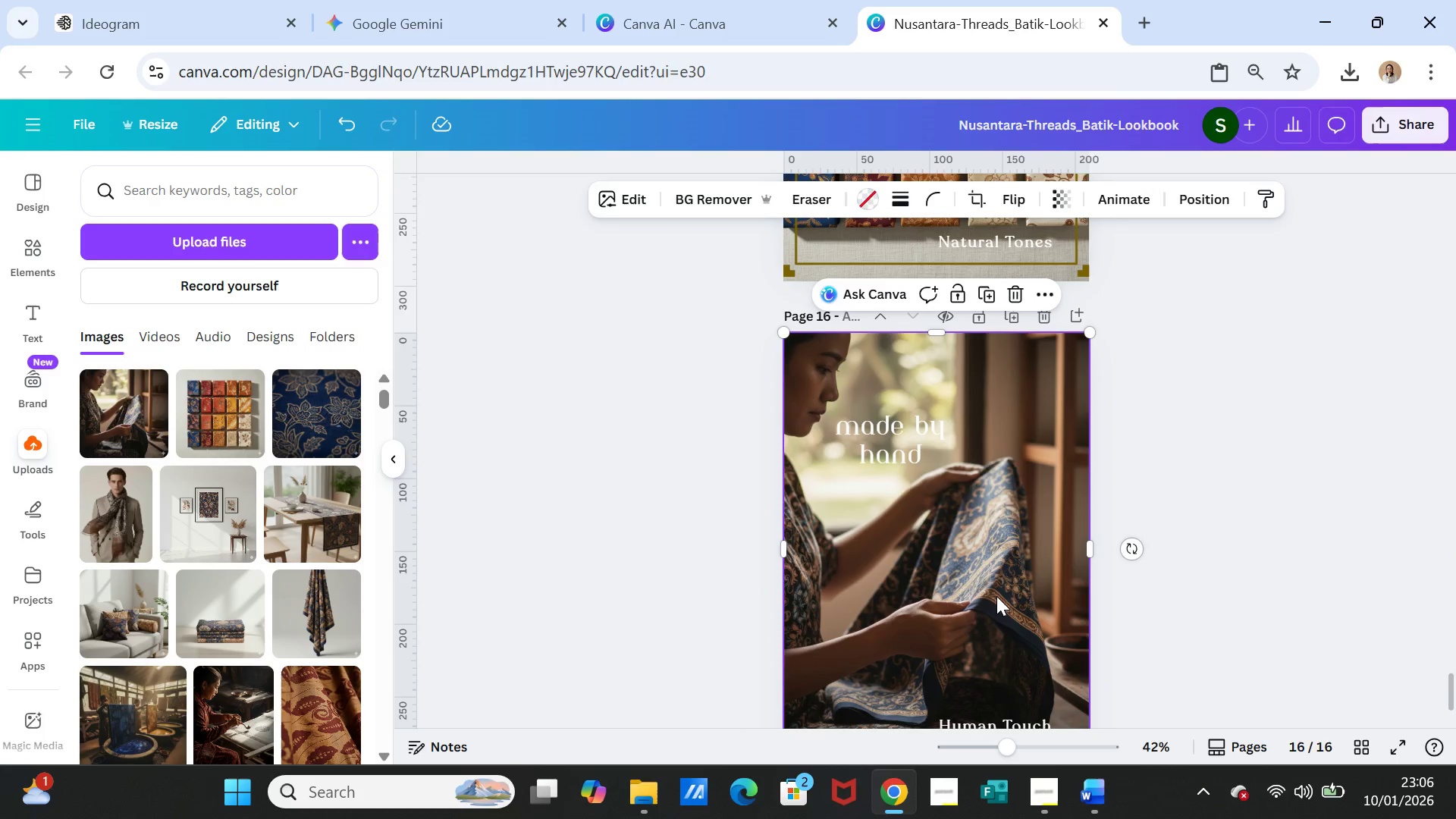 
scroll: coordinate [1051, 613], scroll_direction: down, amount: 3.0
 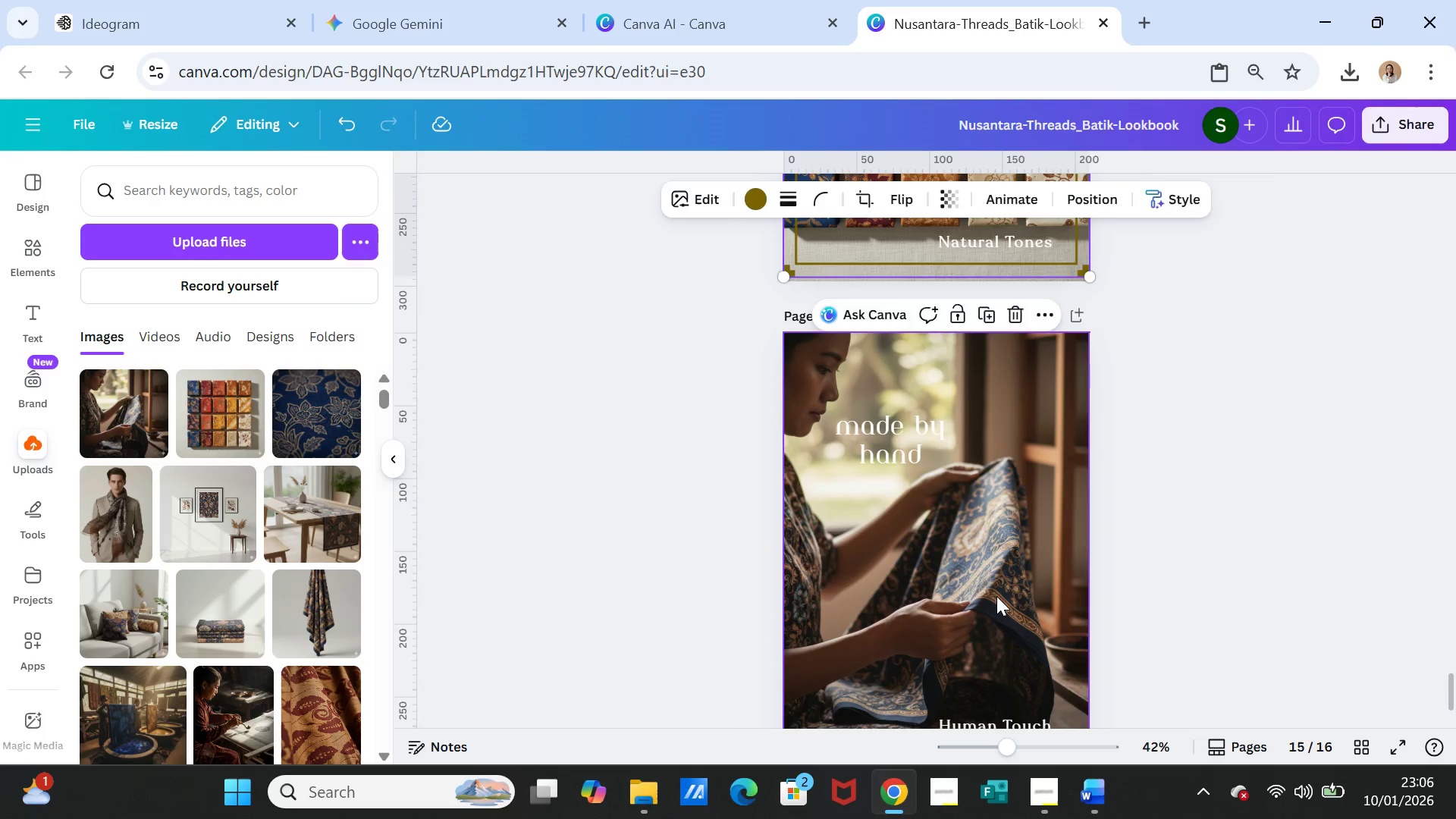 
key(Control+V)
 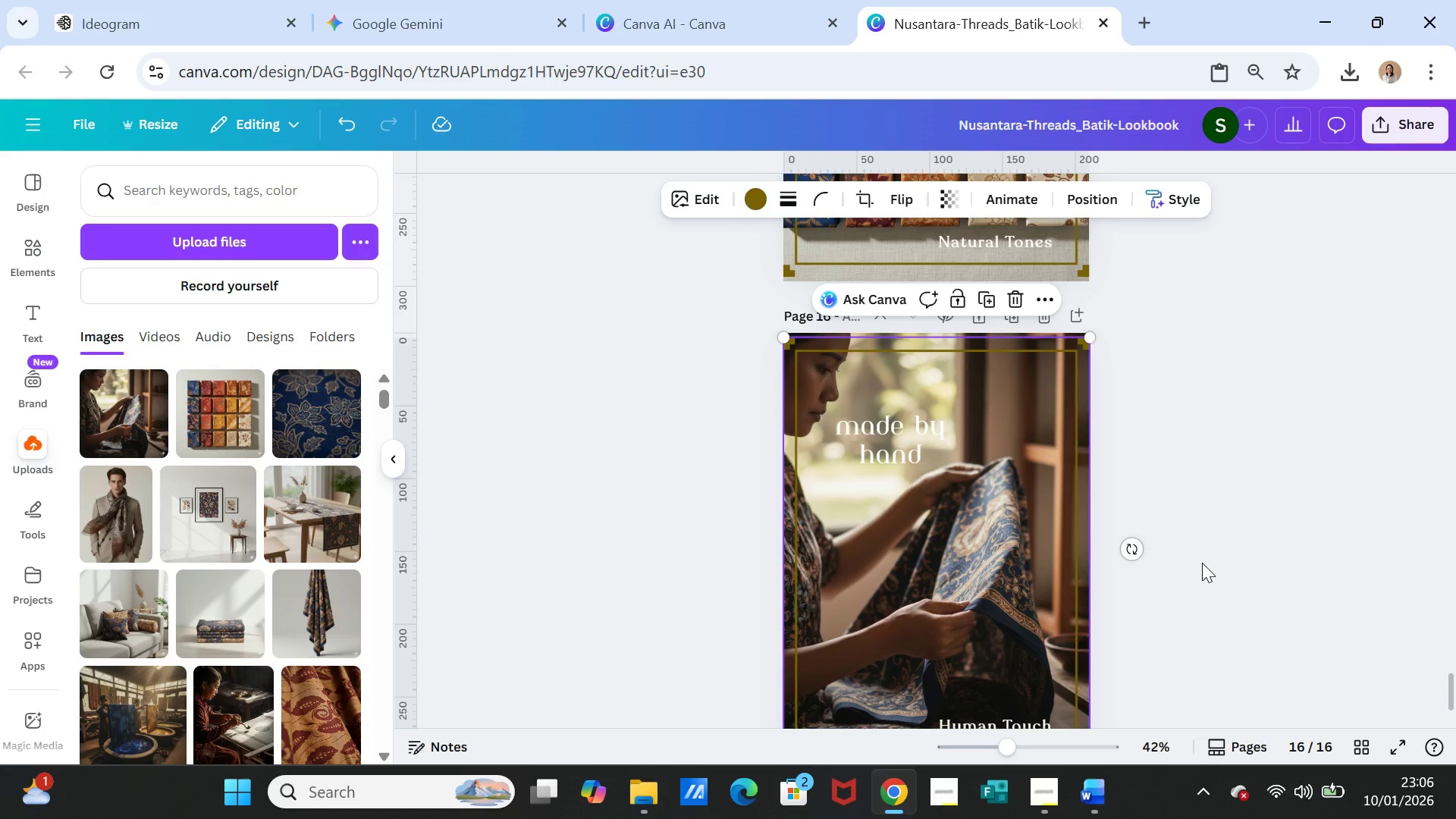 
left_click([1202, 563])
 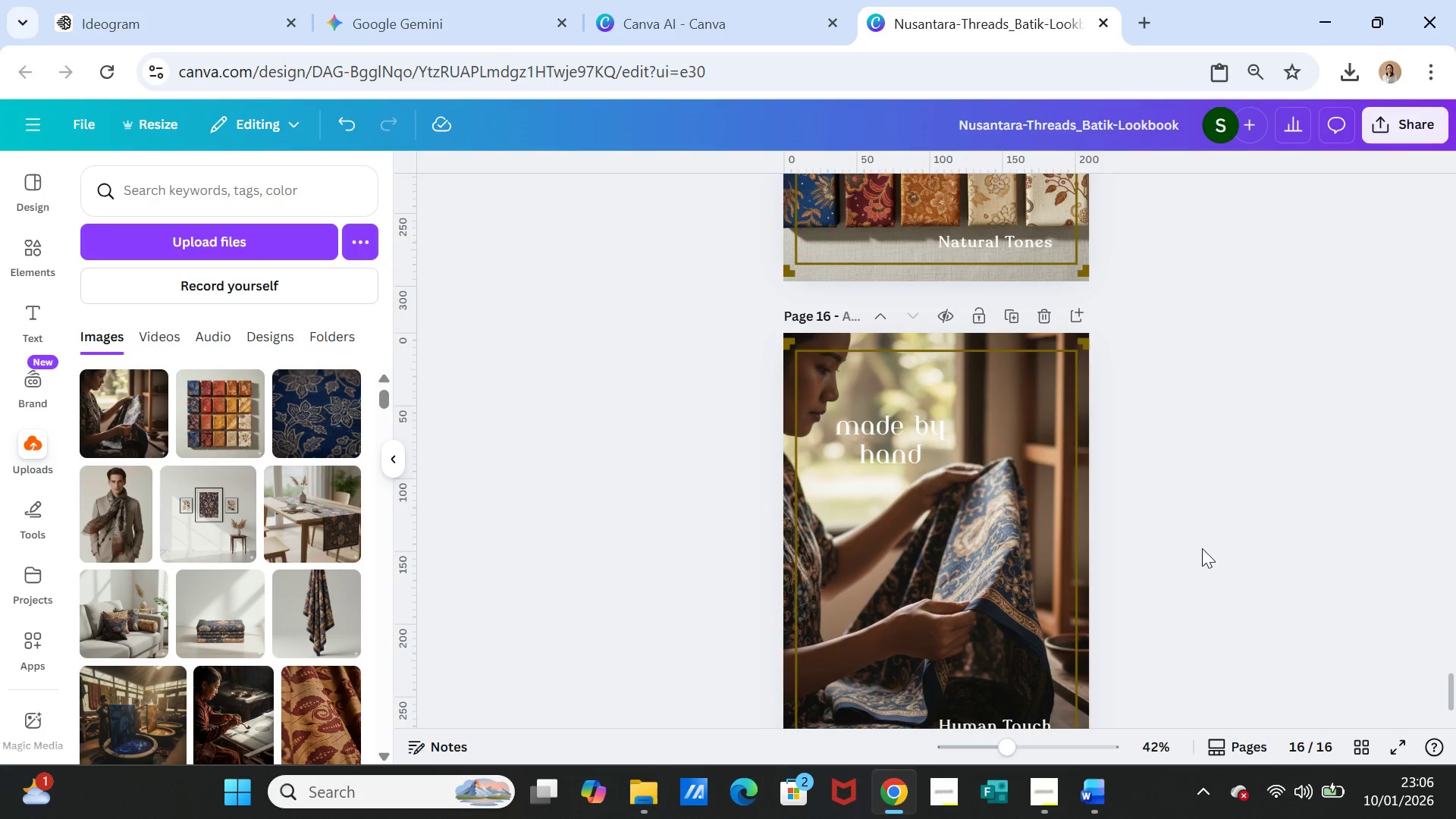 
scroll: coordinate [1202, 549], scroll_direction: down, amount: 1.0
 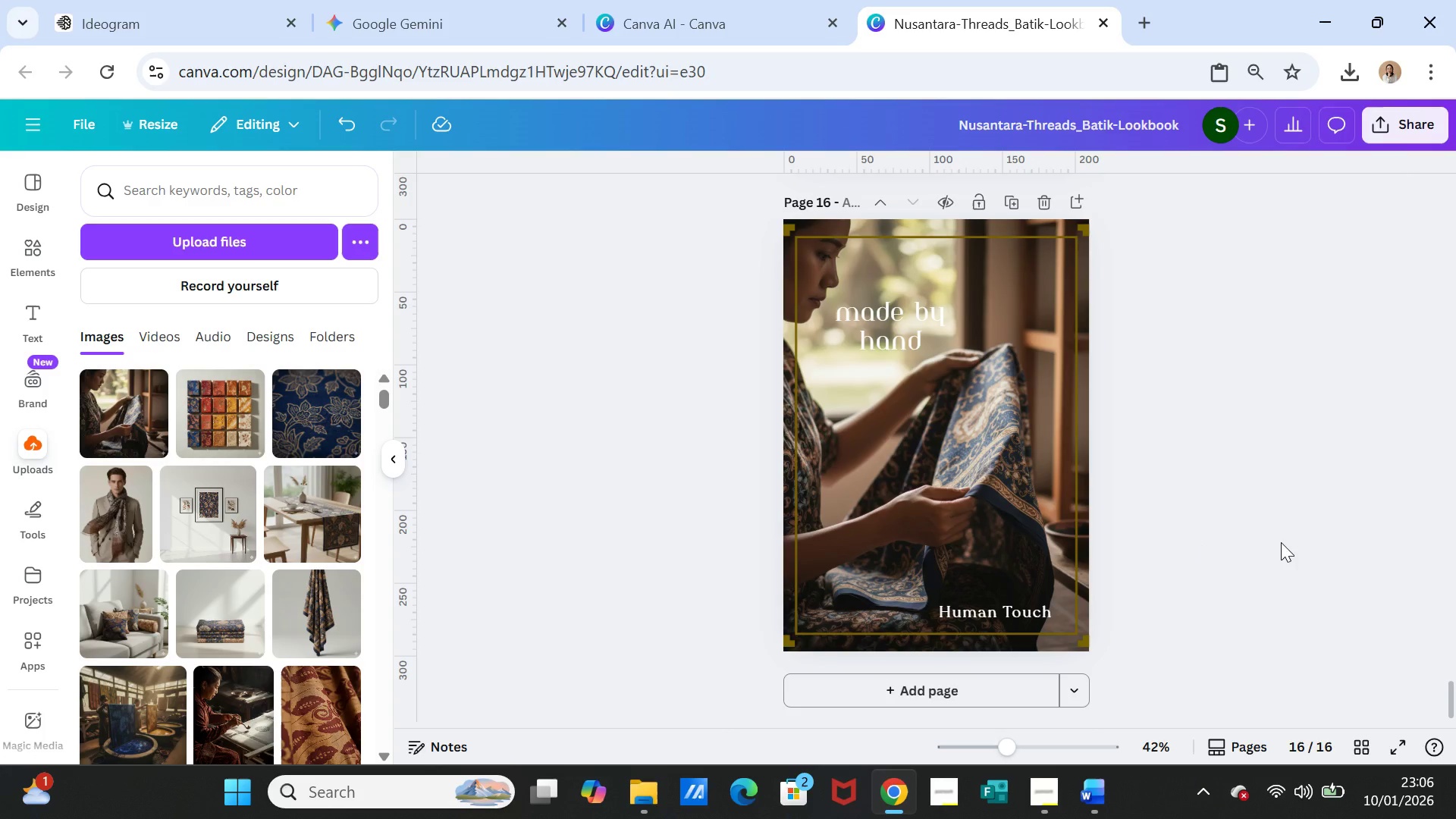 
scroll: coordinate [1281, 542], scroll_direction: up, amount: 1.0
 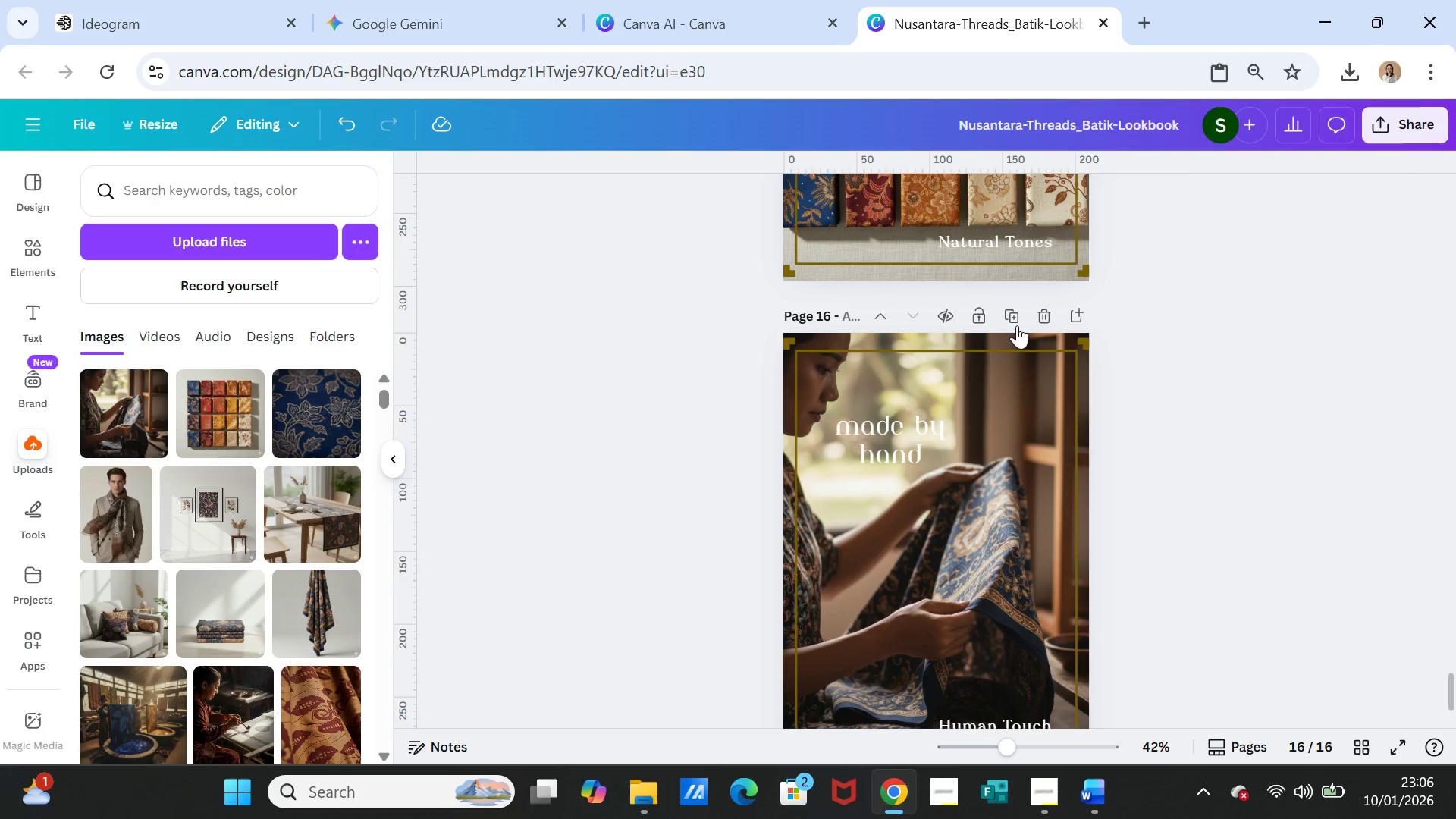 
left_click([1014, 318])
 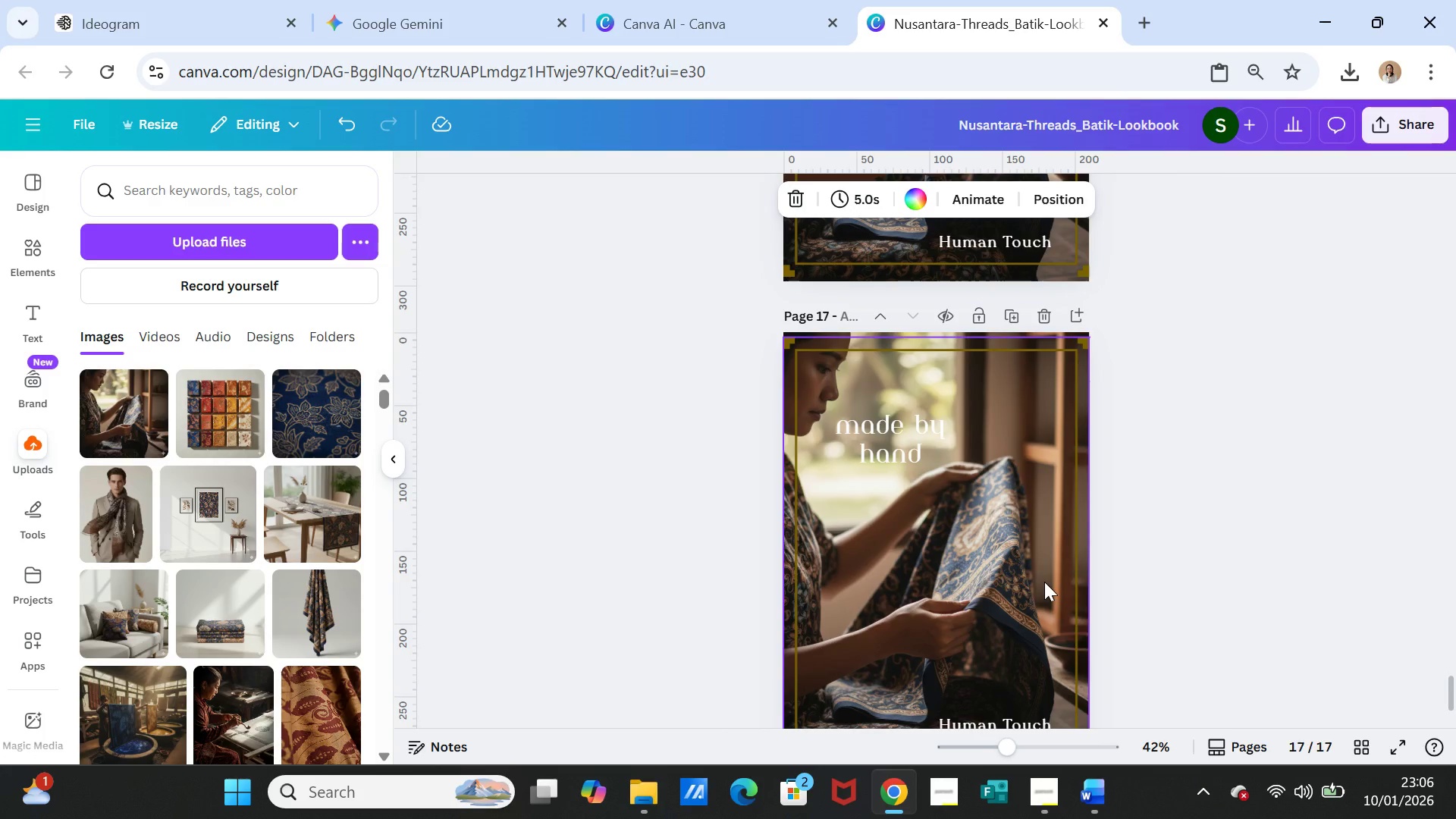 
left_click([1044, 582])
 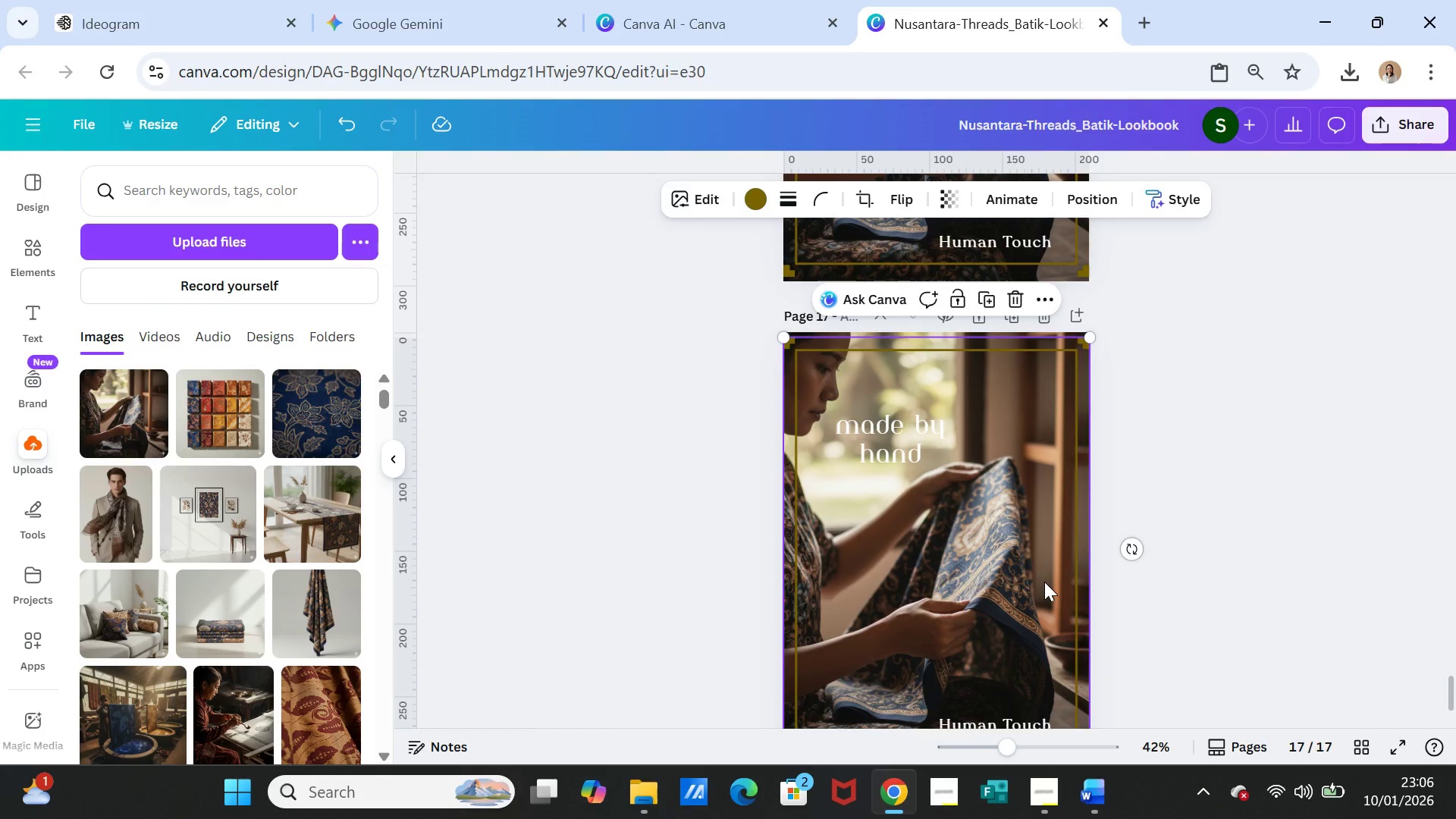 
key(Delete)
 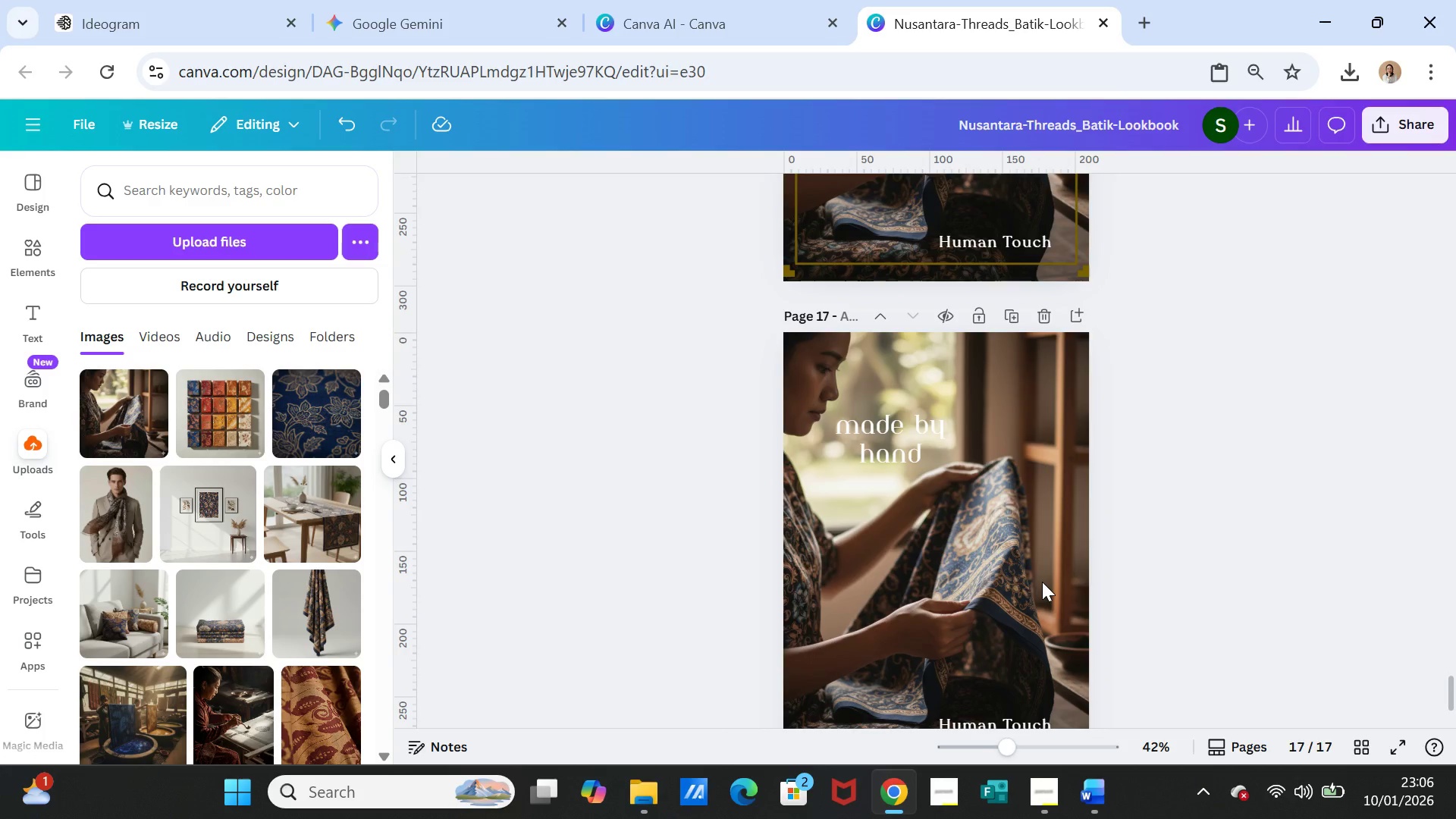 
left_click([1042, 582])
 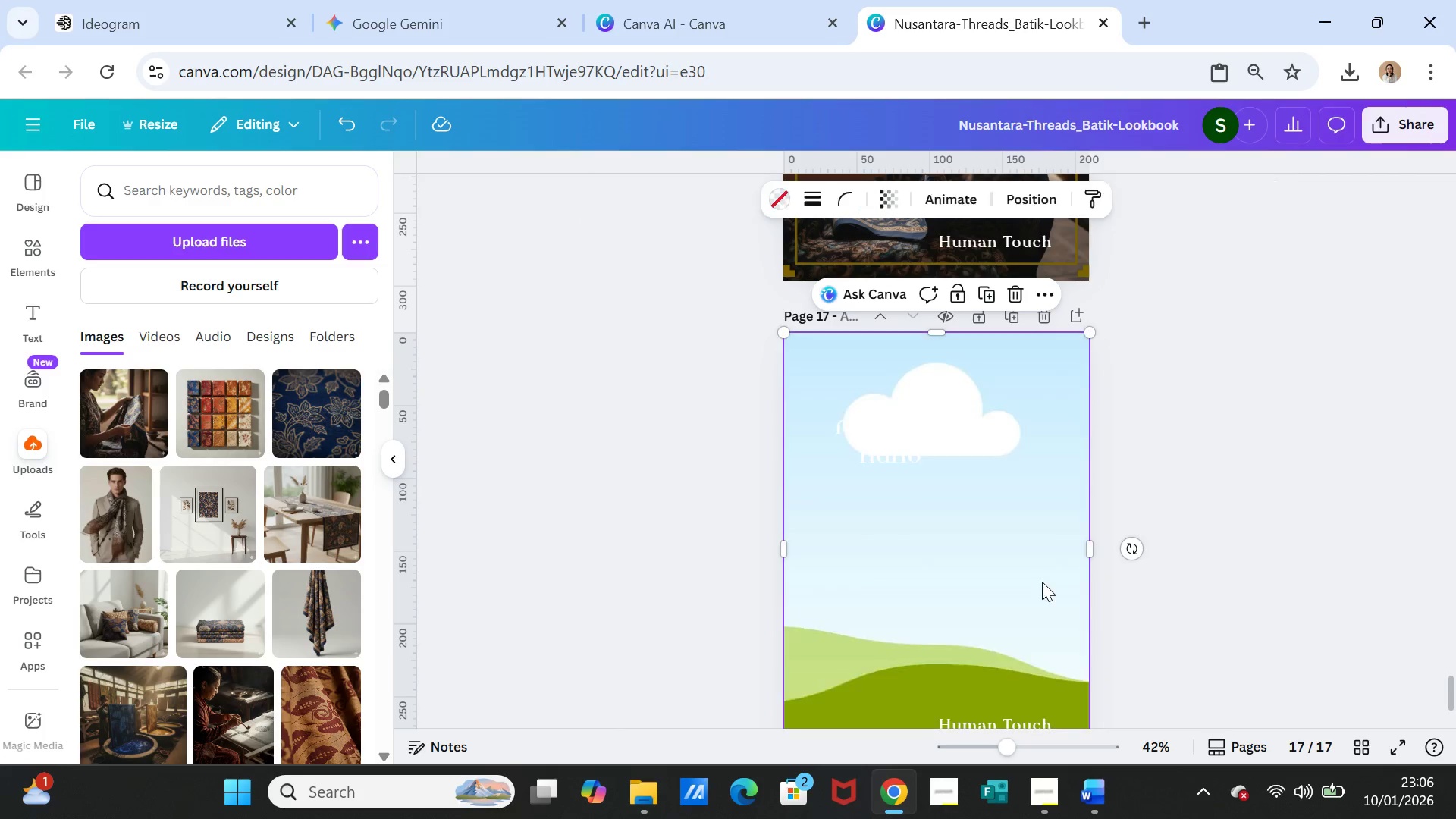 
key(Delete)
 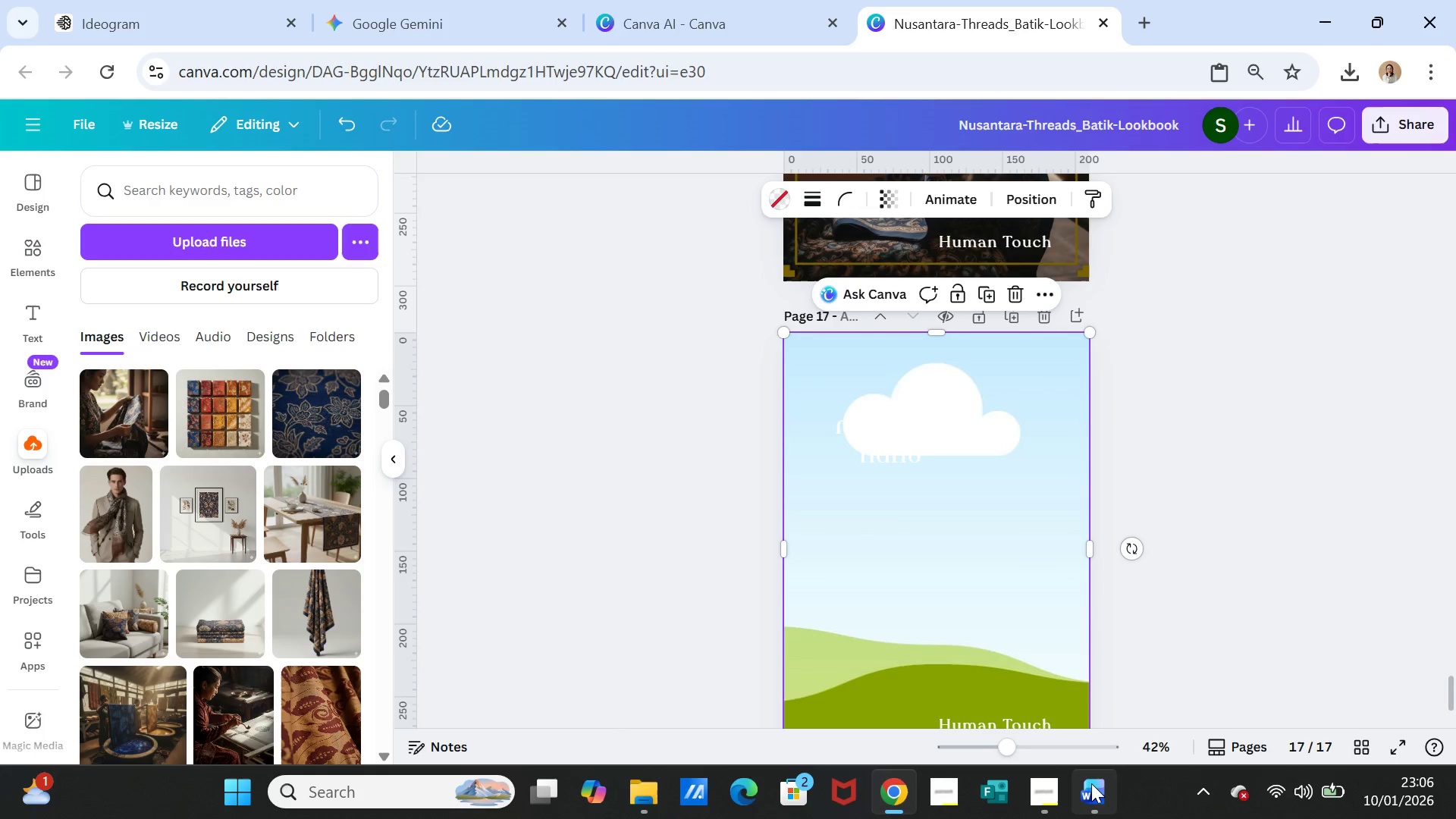 
left_click([1091, 783])
 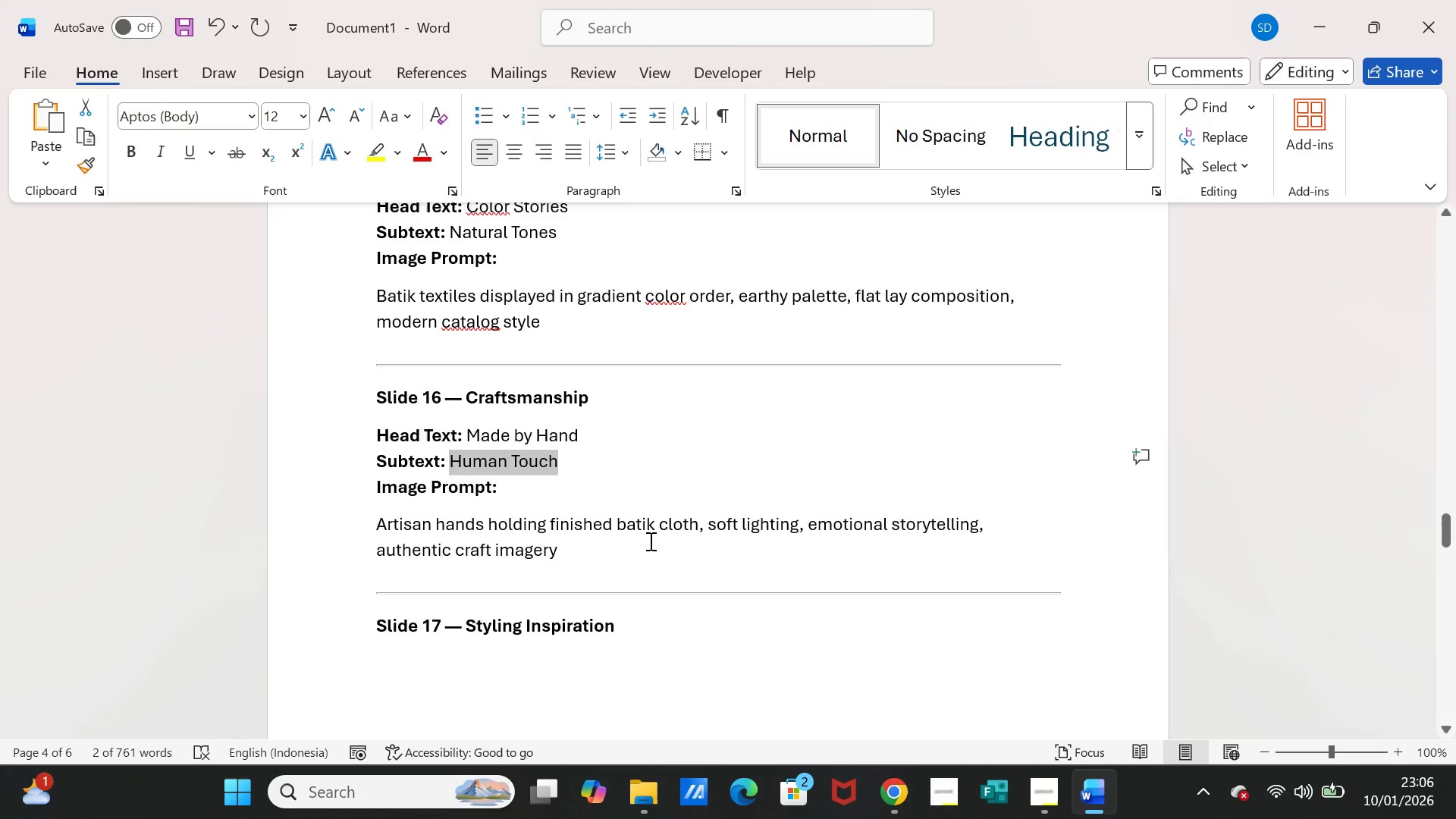 
scroll: coordinate [507, 565], scroll_direction: down, amount: 6.0
 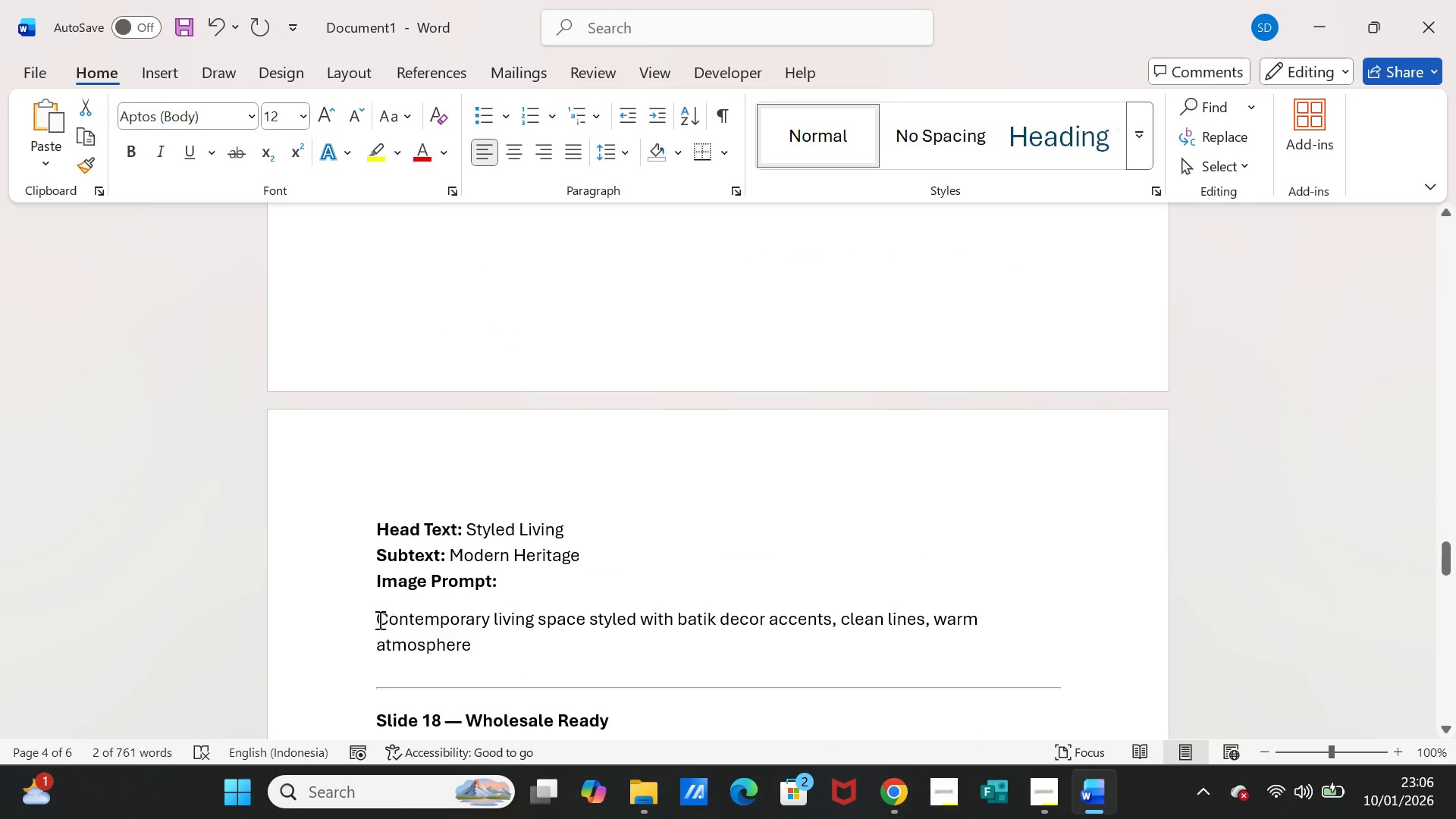 
left_click_drag(start_coordinate=[376, 619], to_coordinate=[468, 644])
 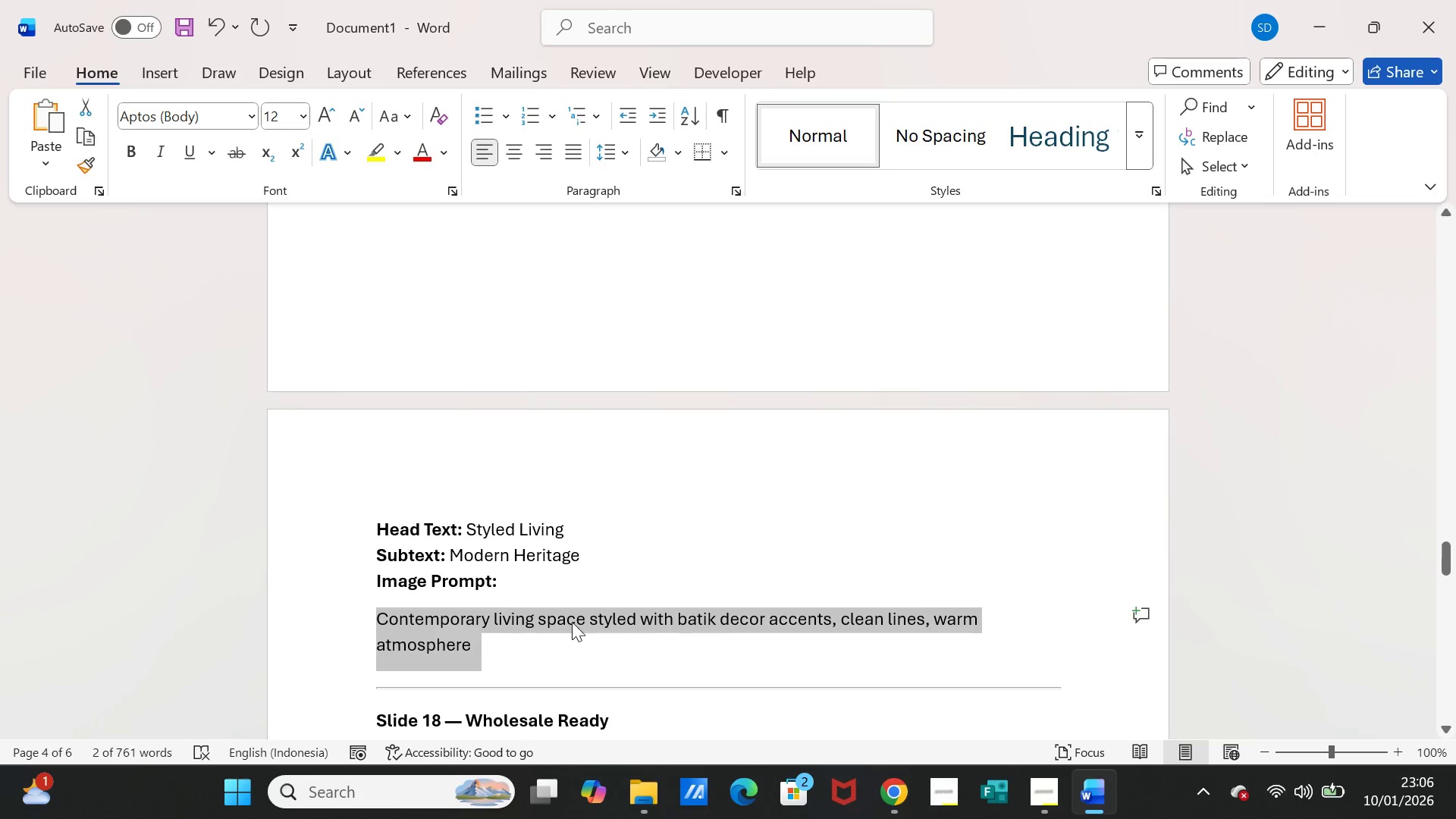 
key(Control+C)
 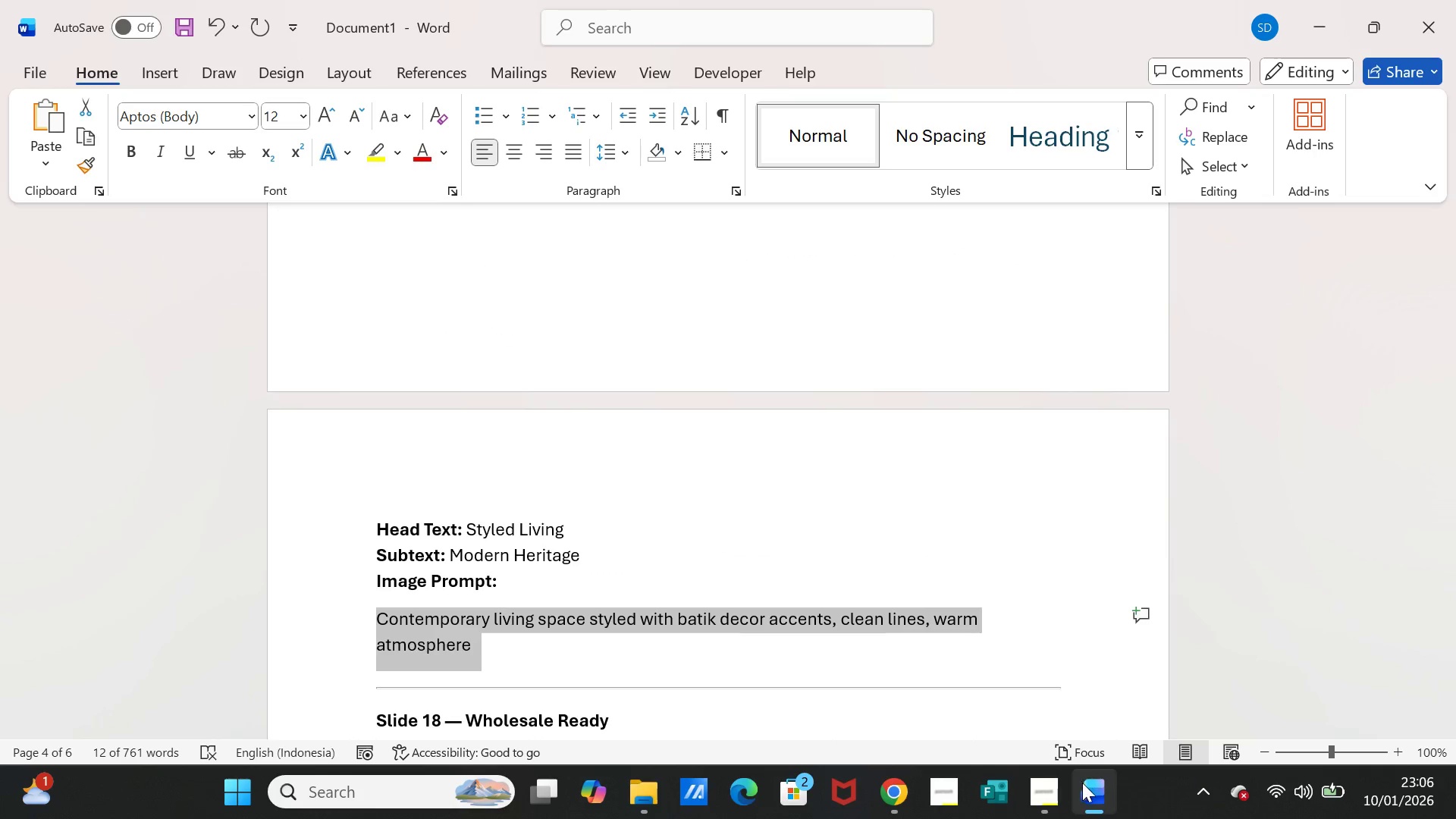 
left_click([1082, 783])
 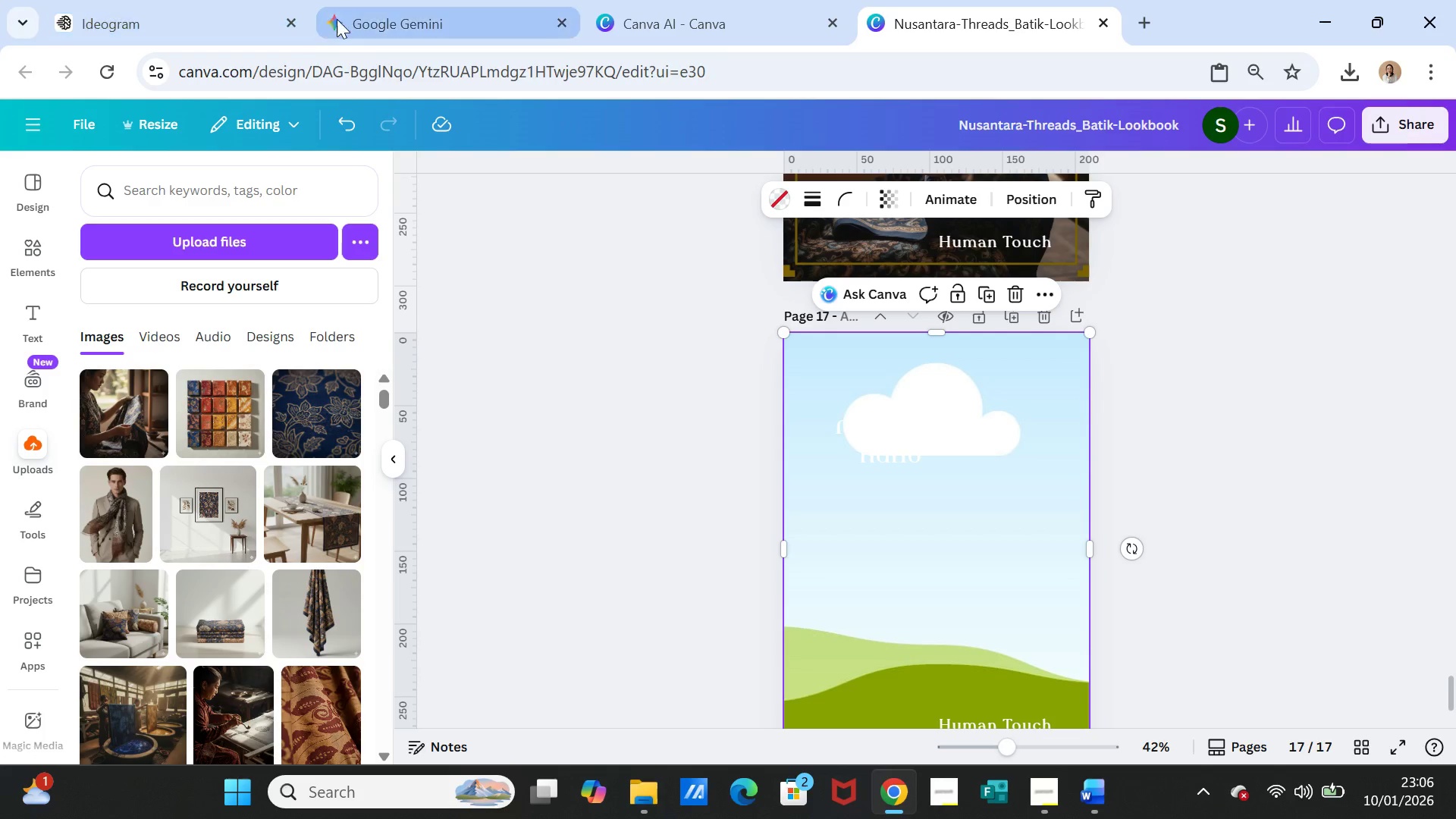 
left_click([376, 14])
 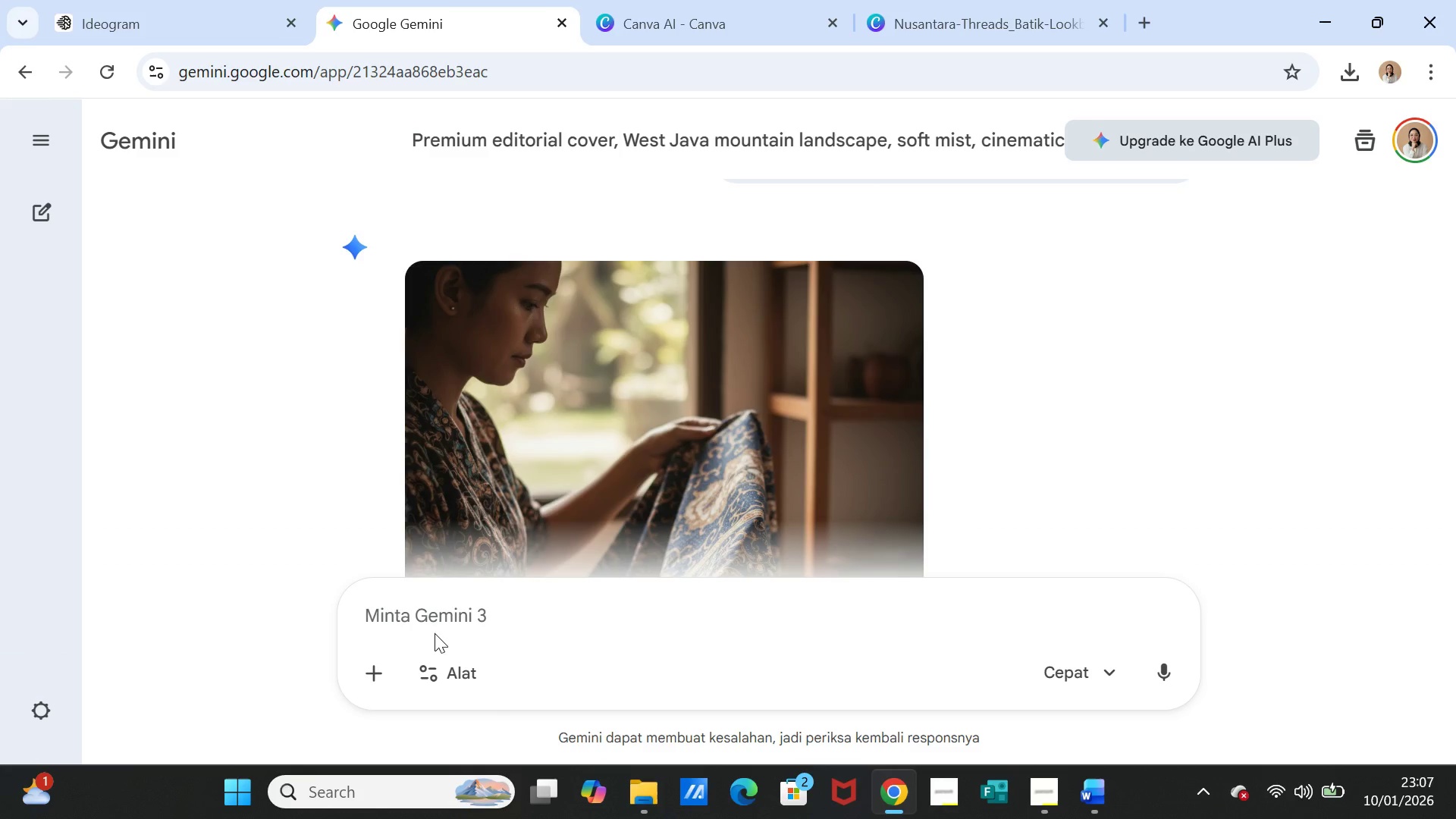 
left_click([437, 617])
 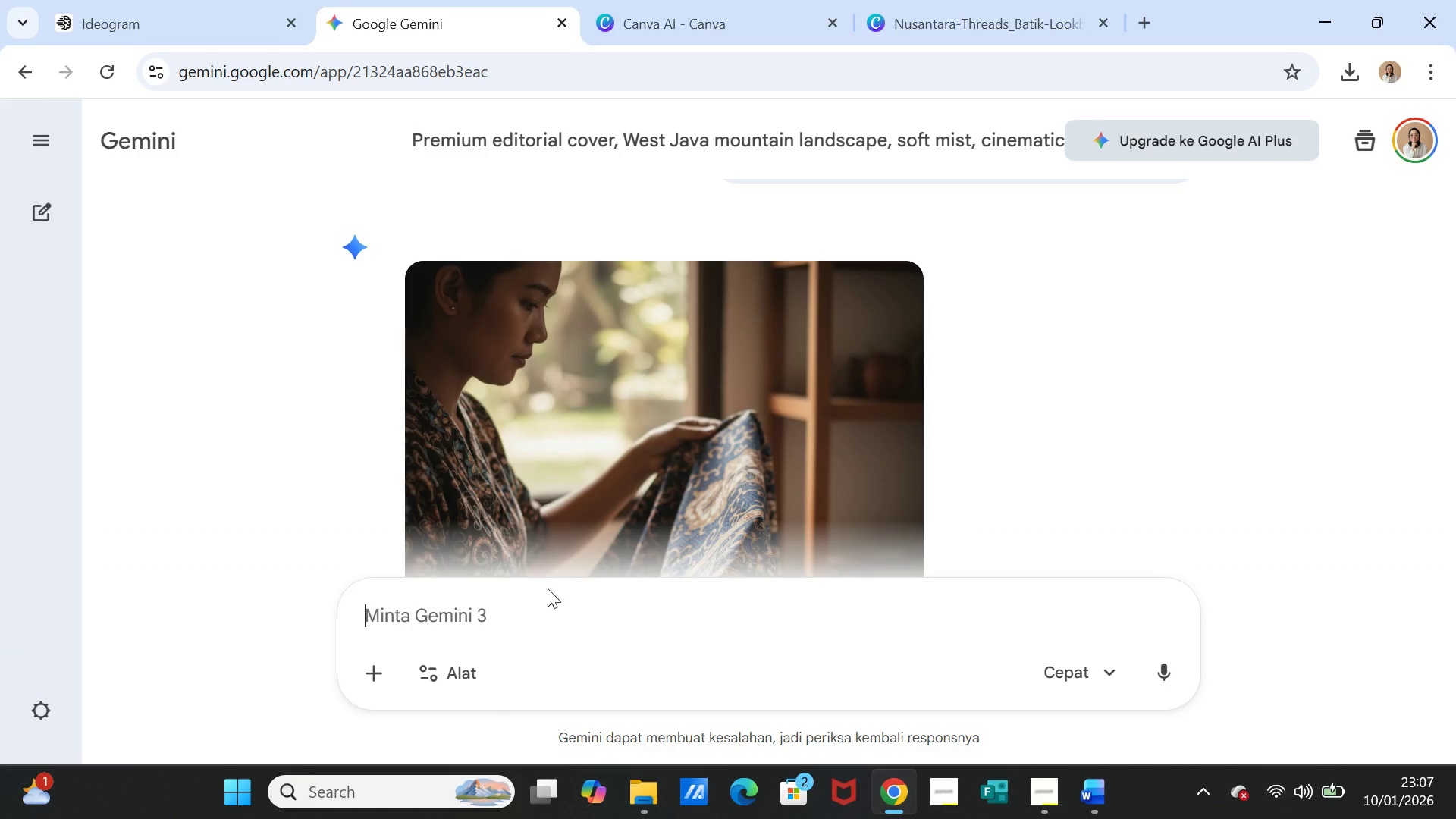 
key(Control+ControlLeft)
 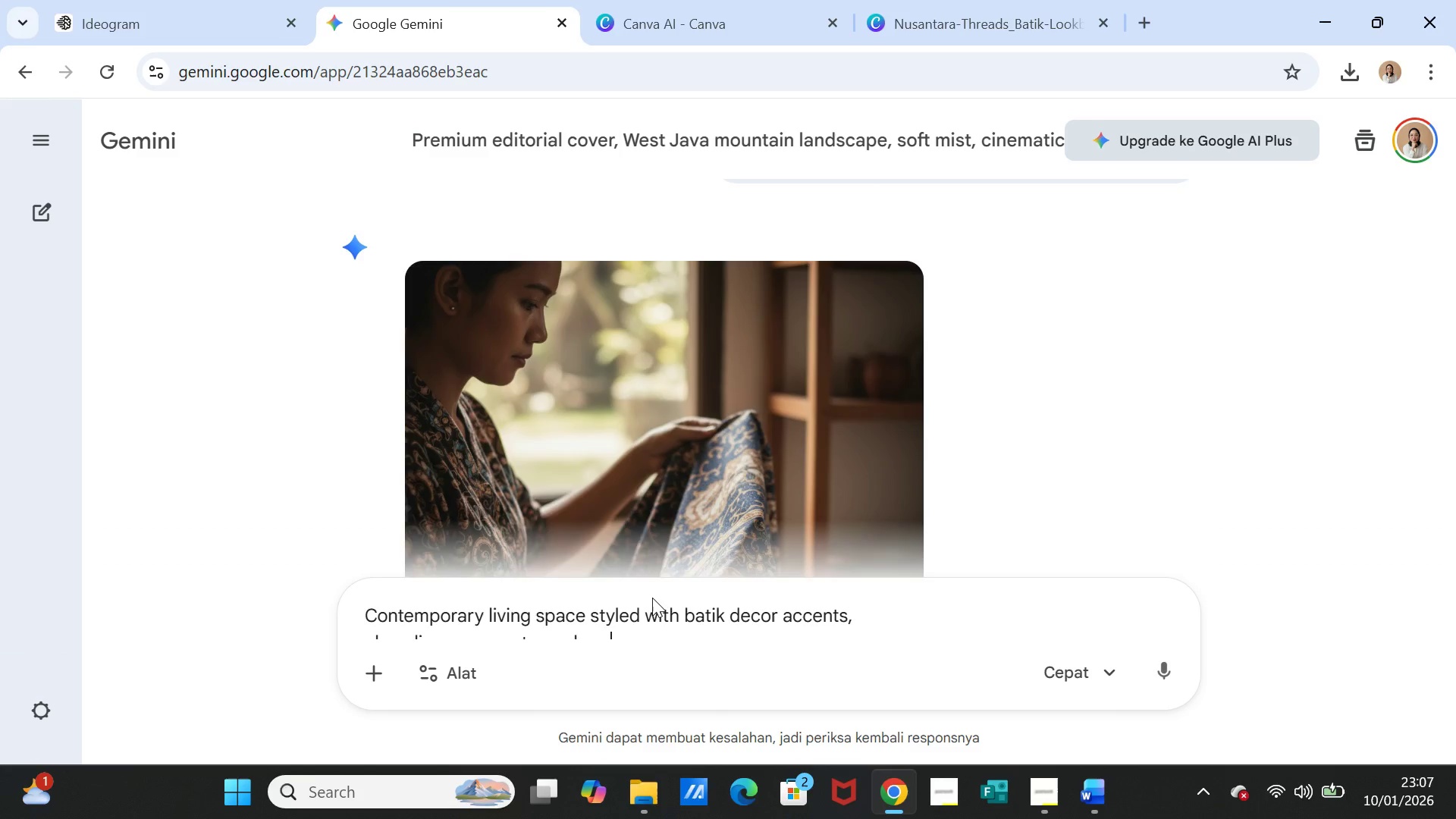 
key(Control+V)
 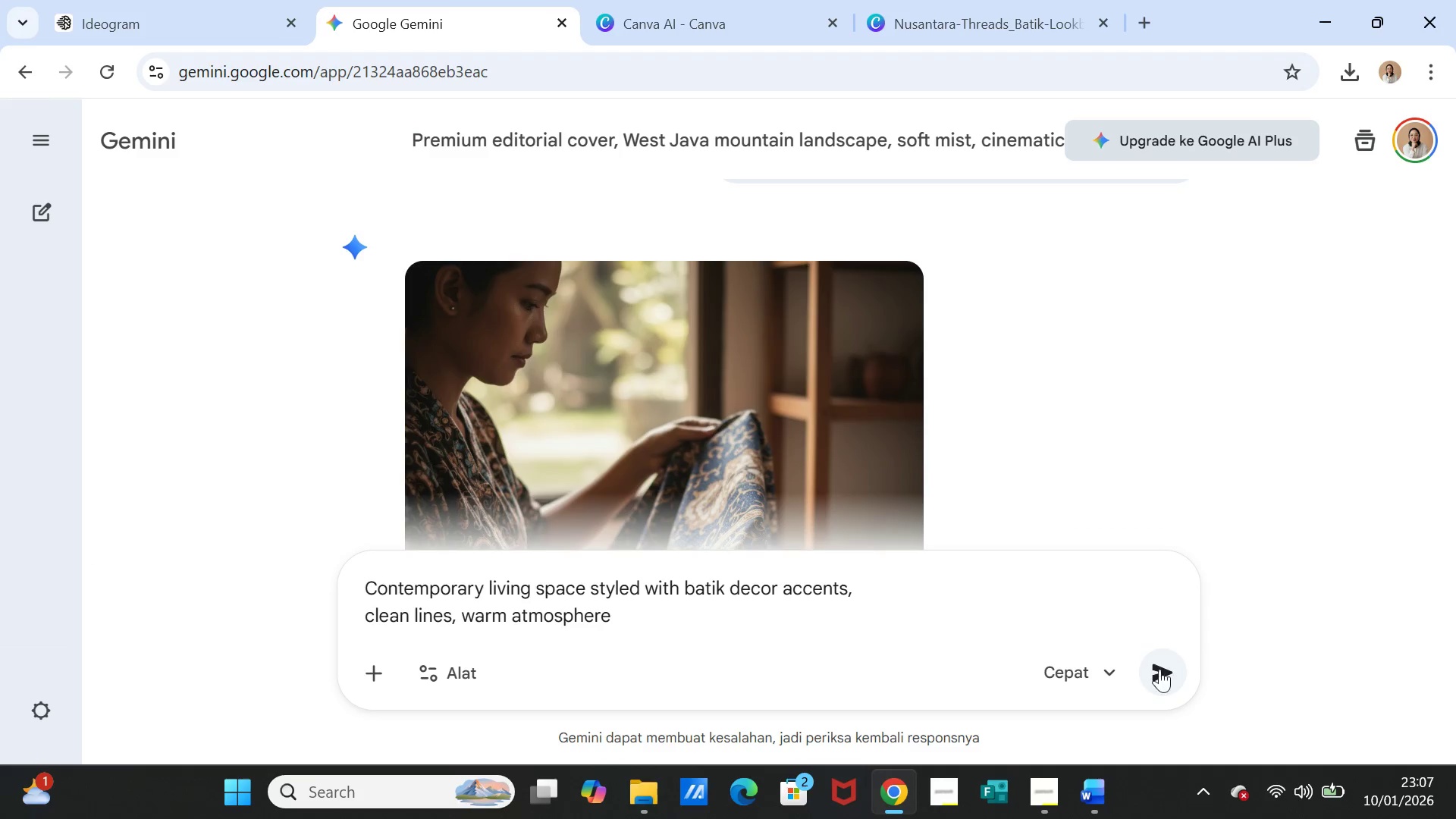 
left_click([1155, 672])
 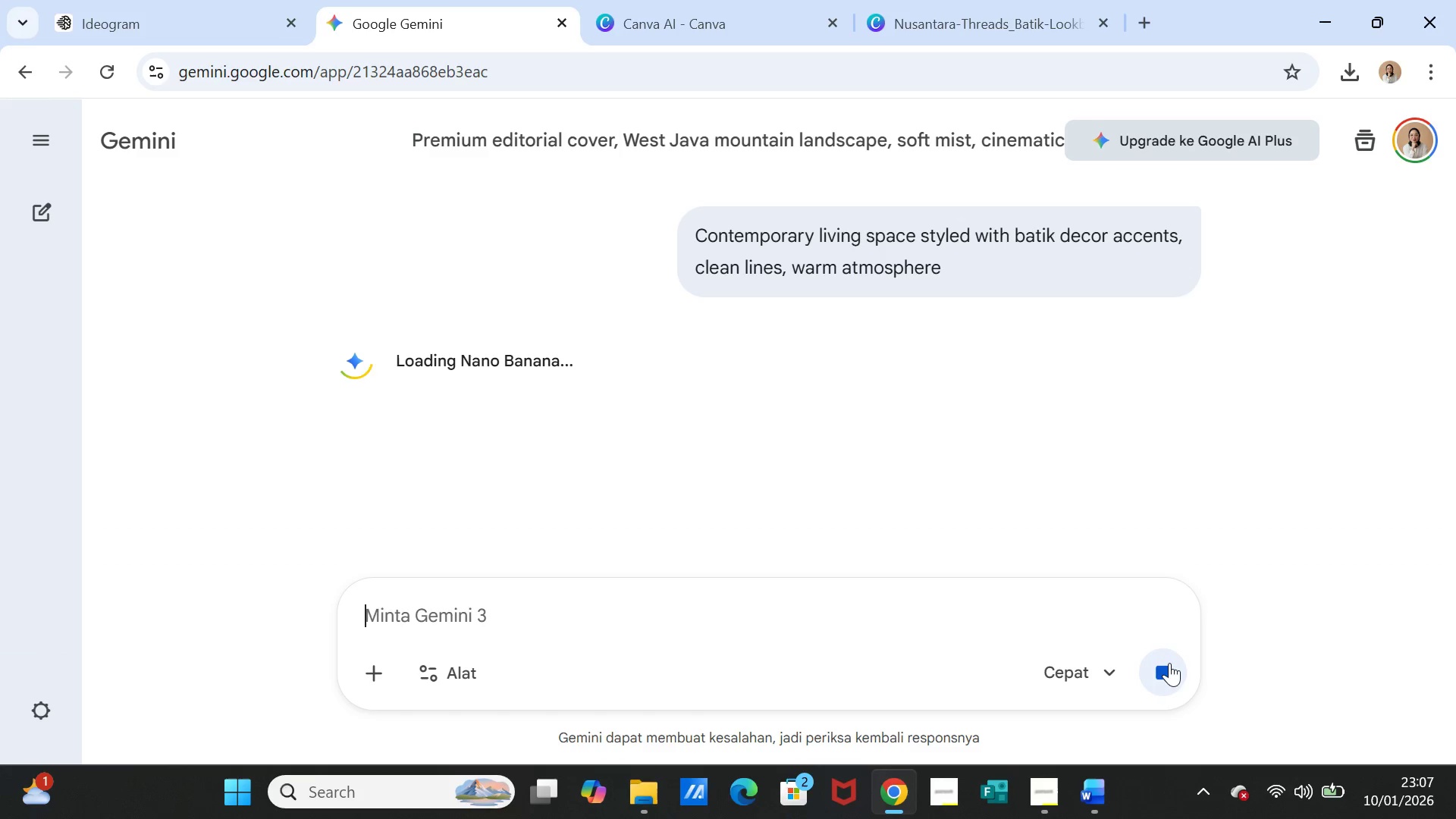 
wait(19.33)
 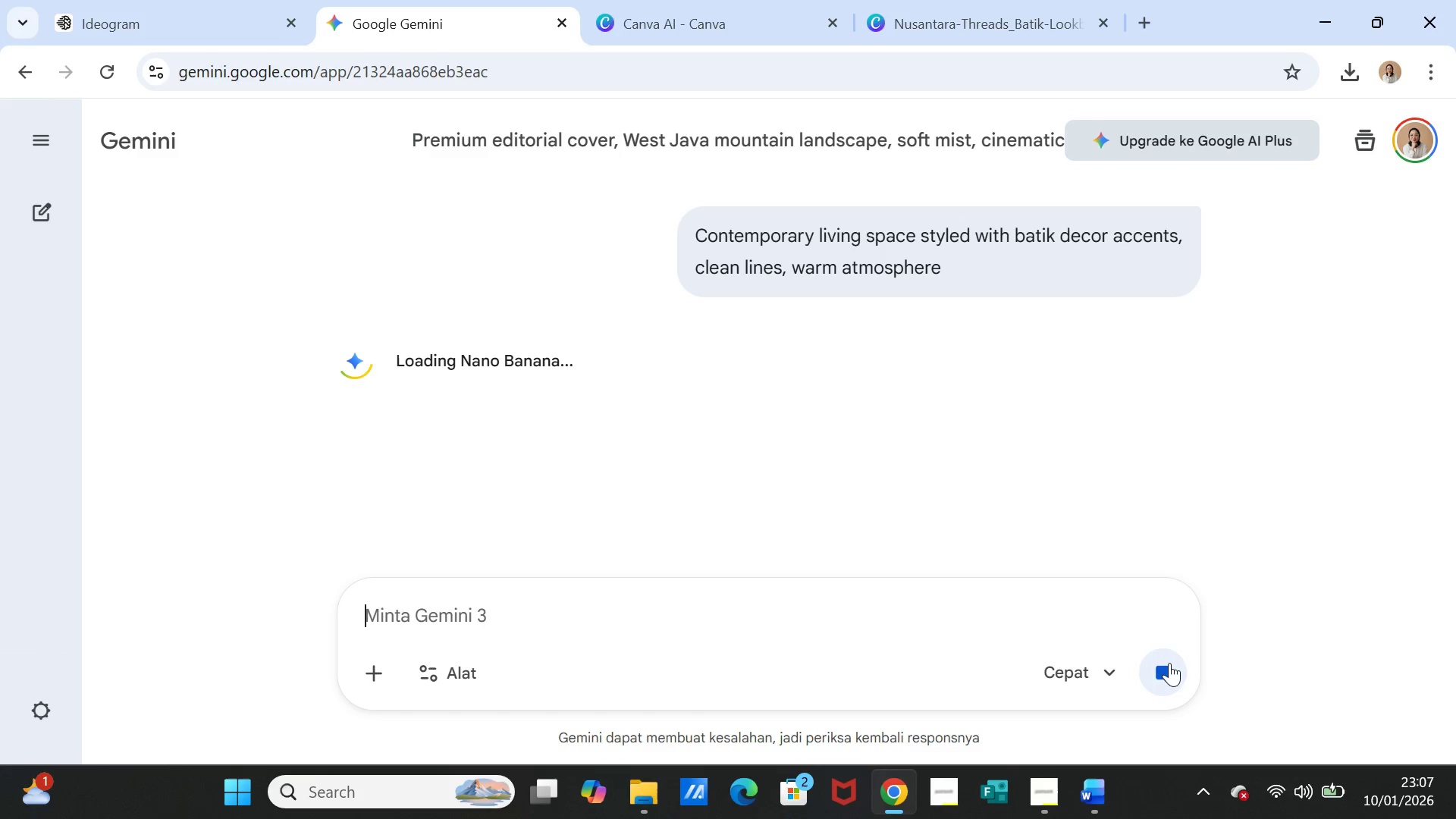 
scroll: coordinate [994, 303], scroll_direction: down, amount: 2.0
 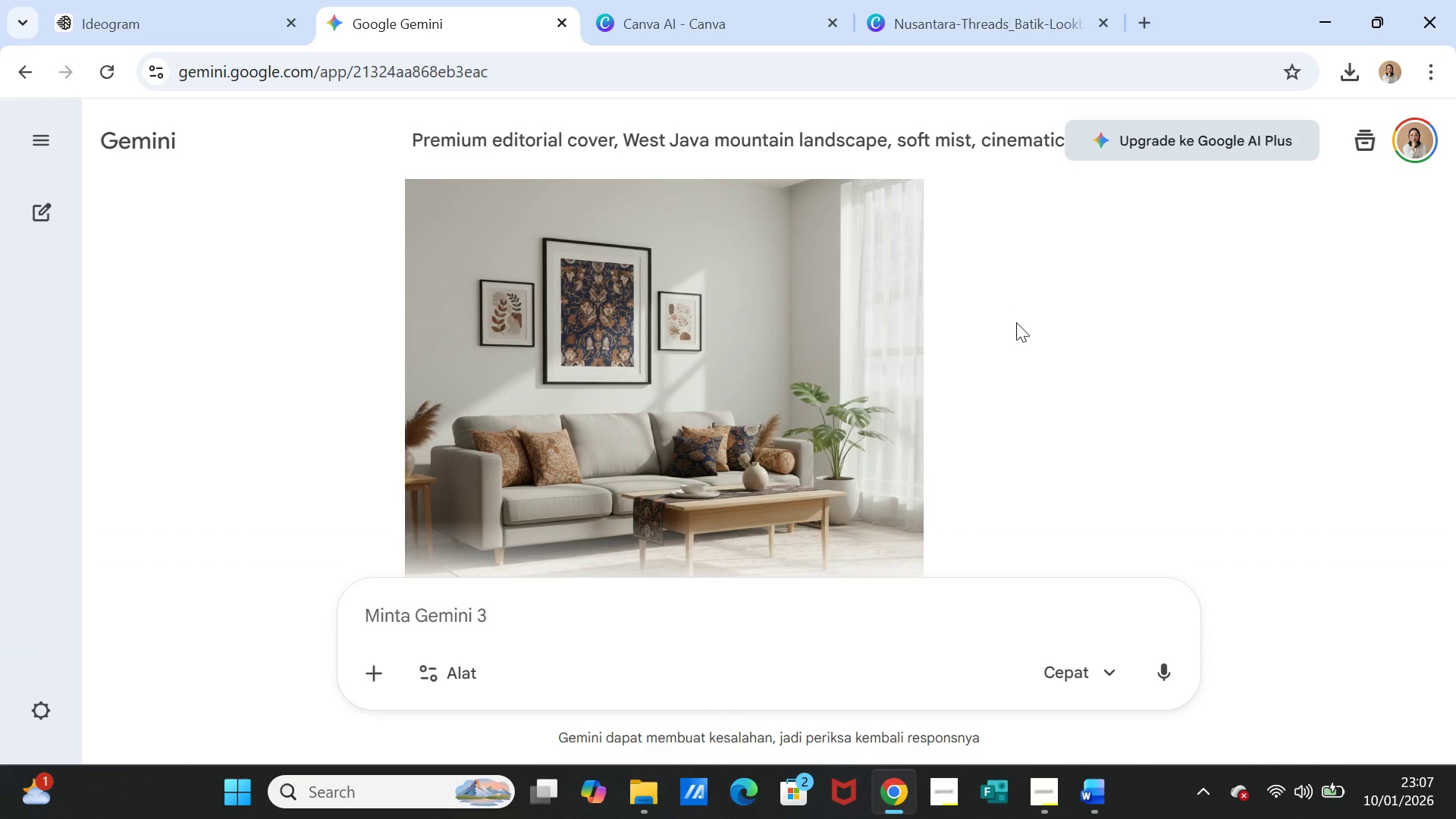 
scroll: coordinate [1023, 331], scroll_direction: up, amount: 3.0
 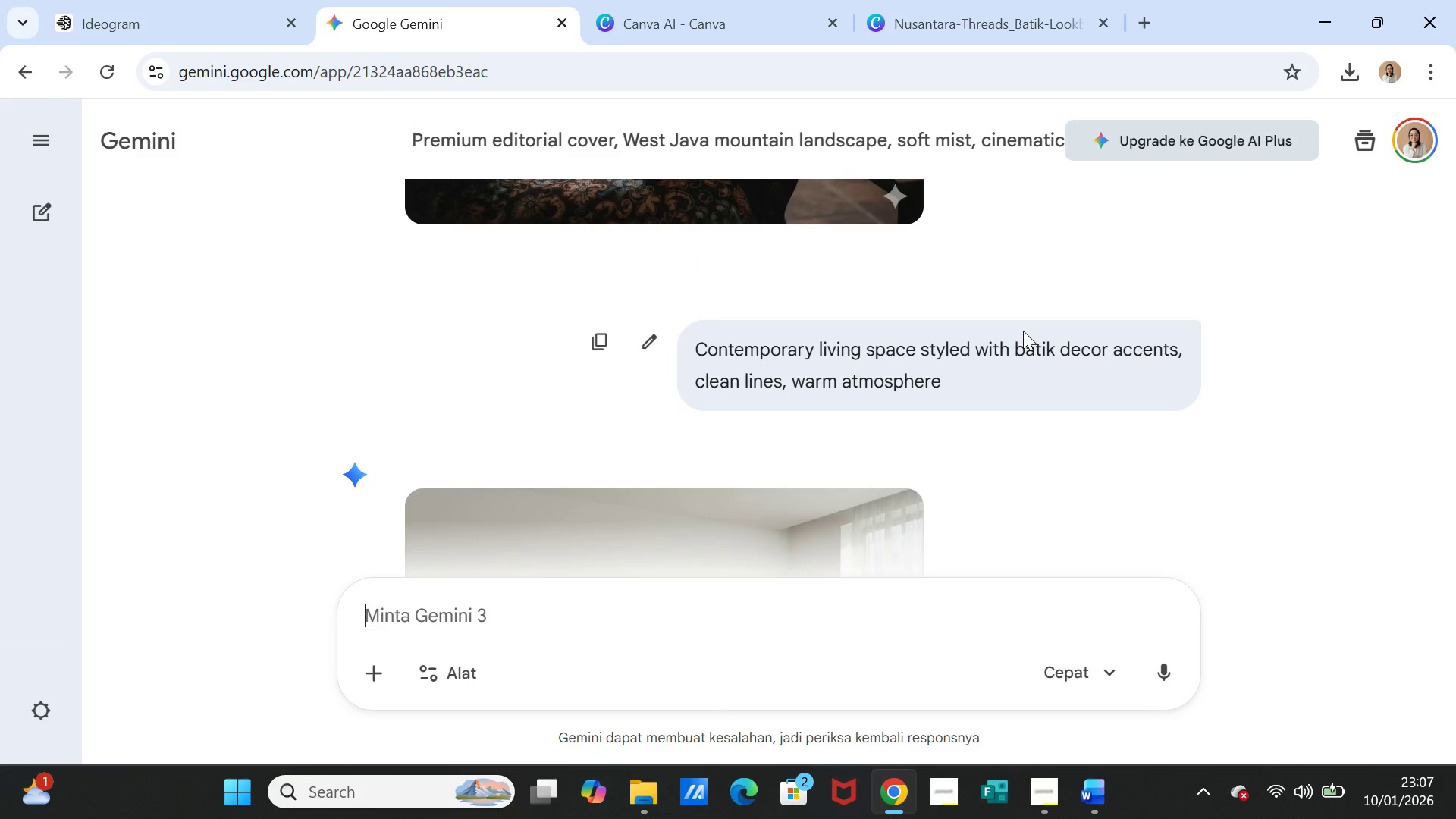 
scroll: coordinate [1023, 331], scroll_direction: down, amount: 3.0
 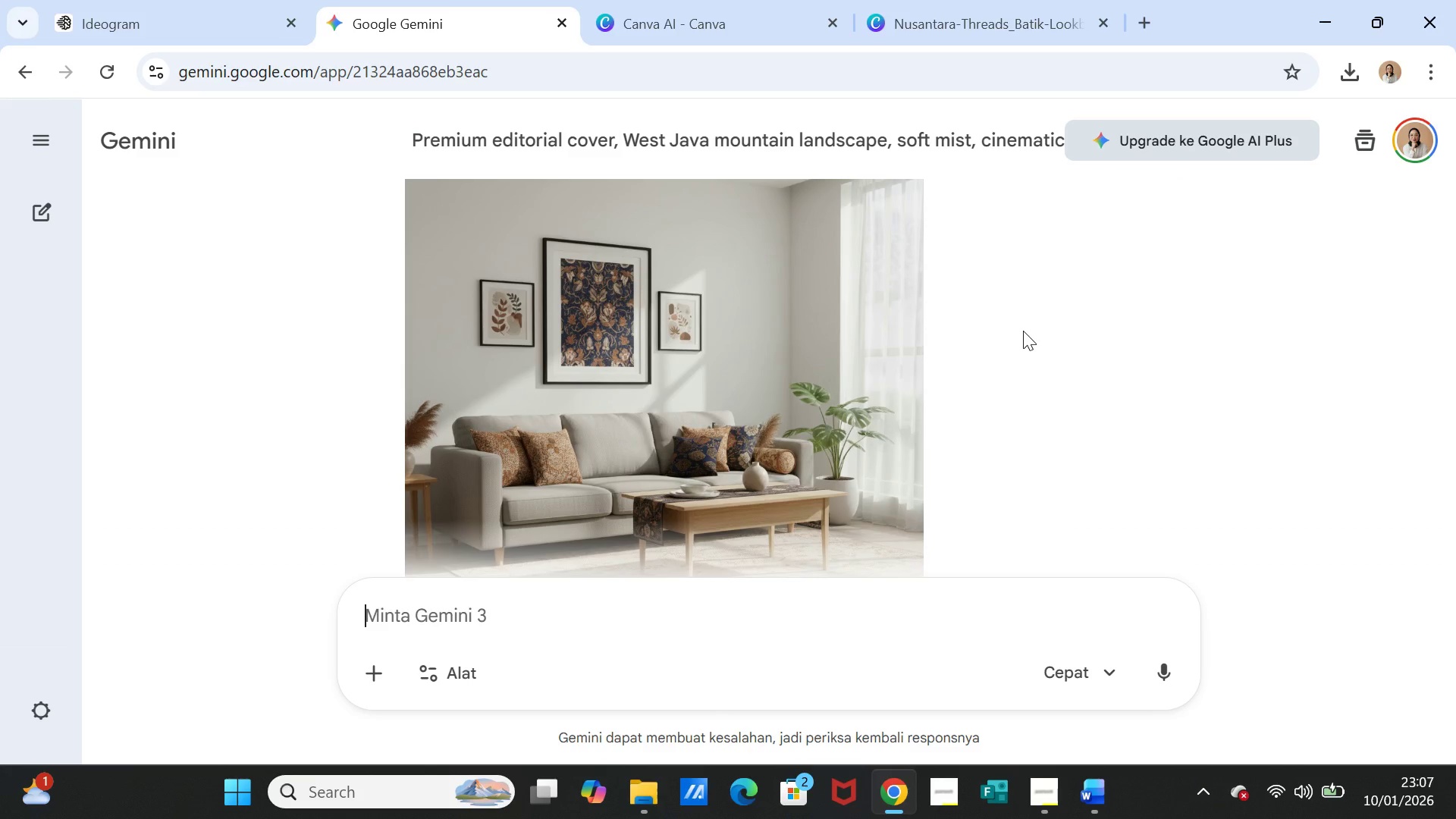 
scroll: coordinate [1023, 331], scroll_direction: up, amount: 1.0
 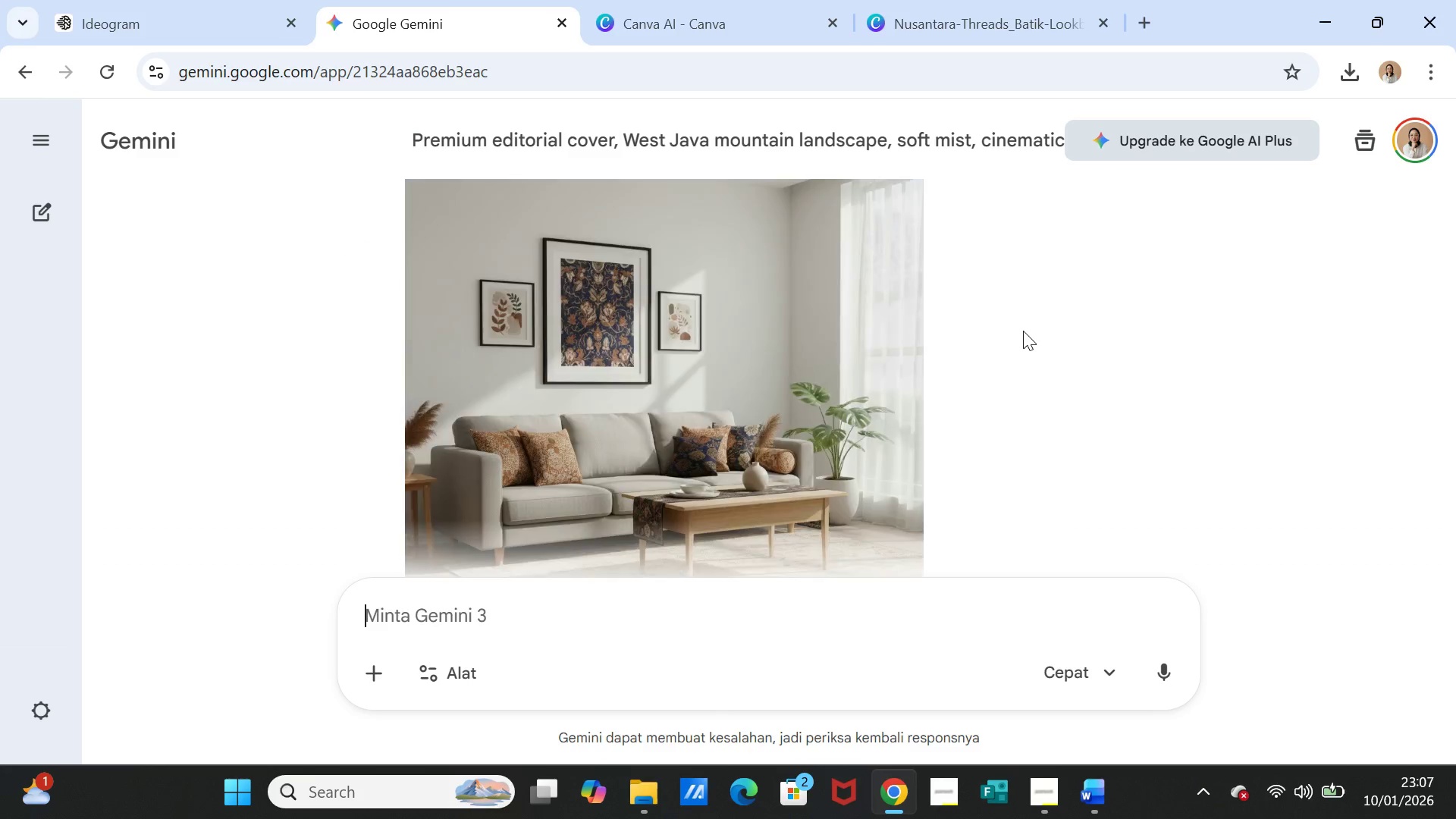 
scroll: coordinate [1023, 331], scroll_direction: down, amount: 1.0
 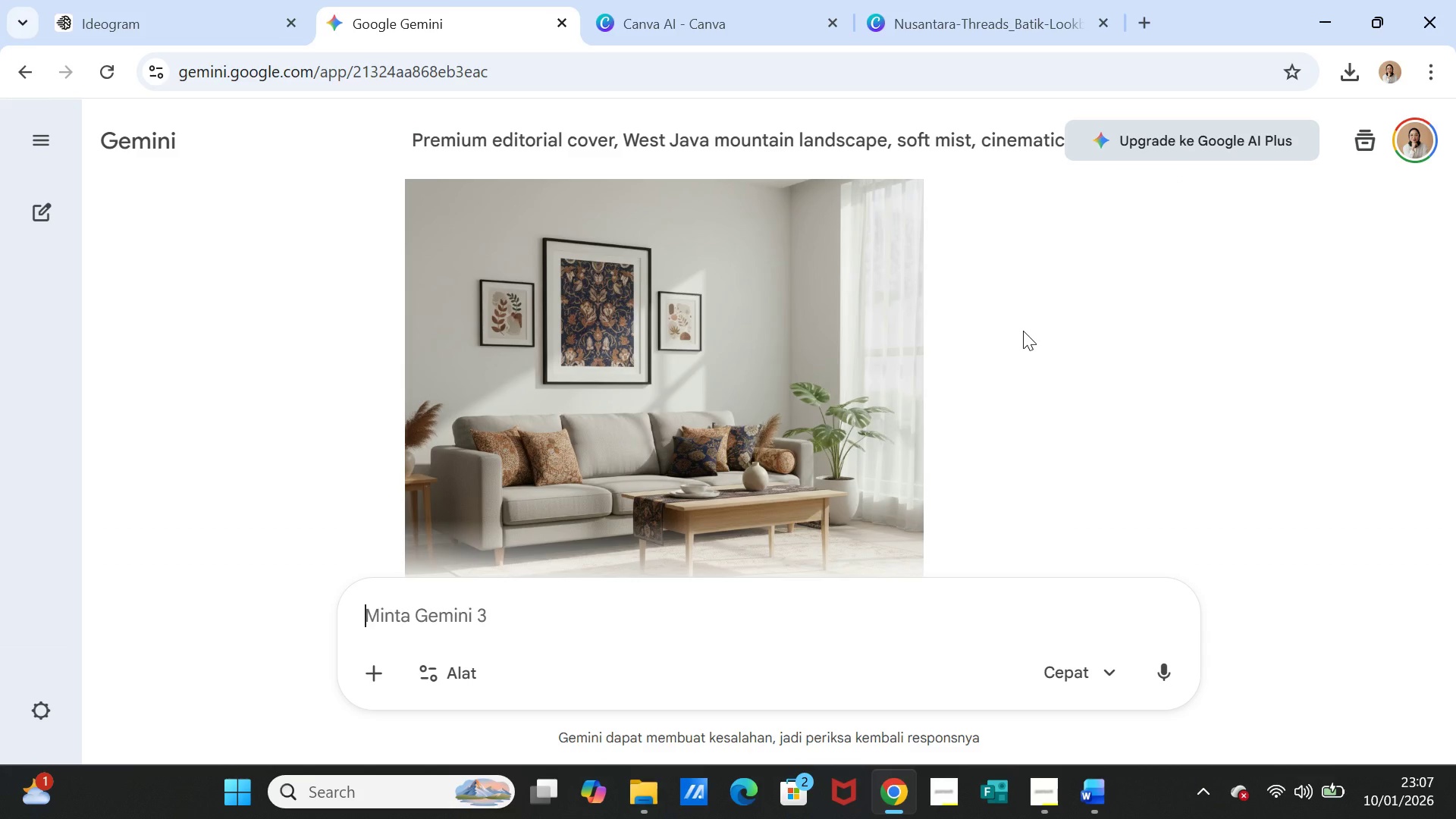 
scroll: coordinate [1023, 331], scroll_direction: up, amount: 1.0
 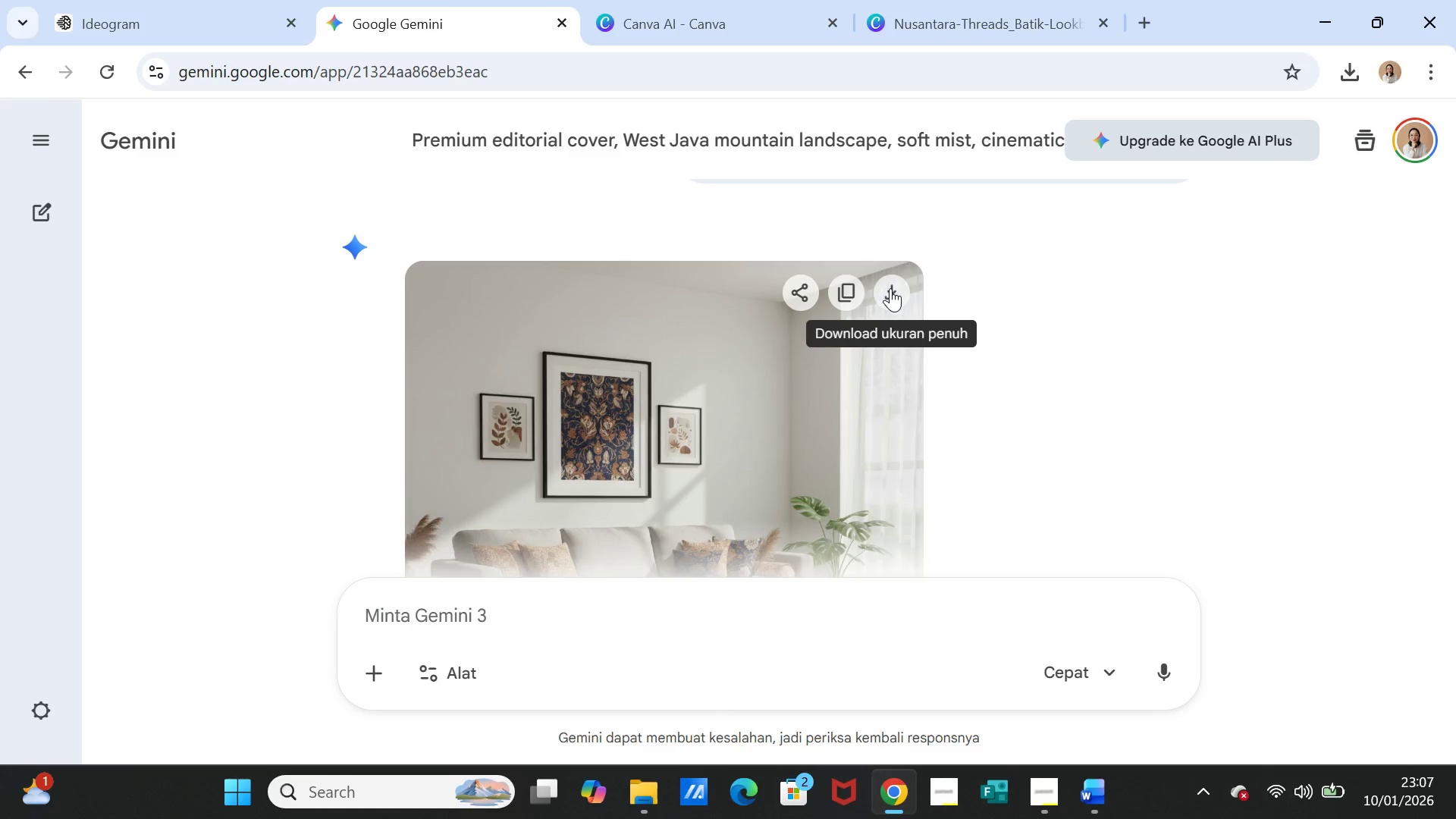 
left_click([890, 288])
 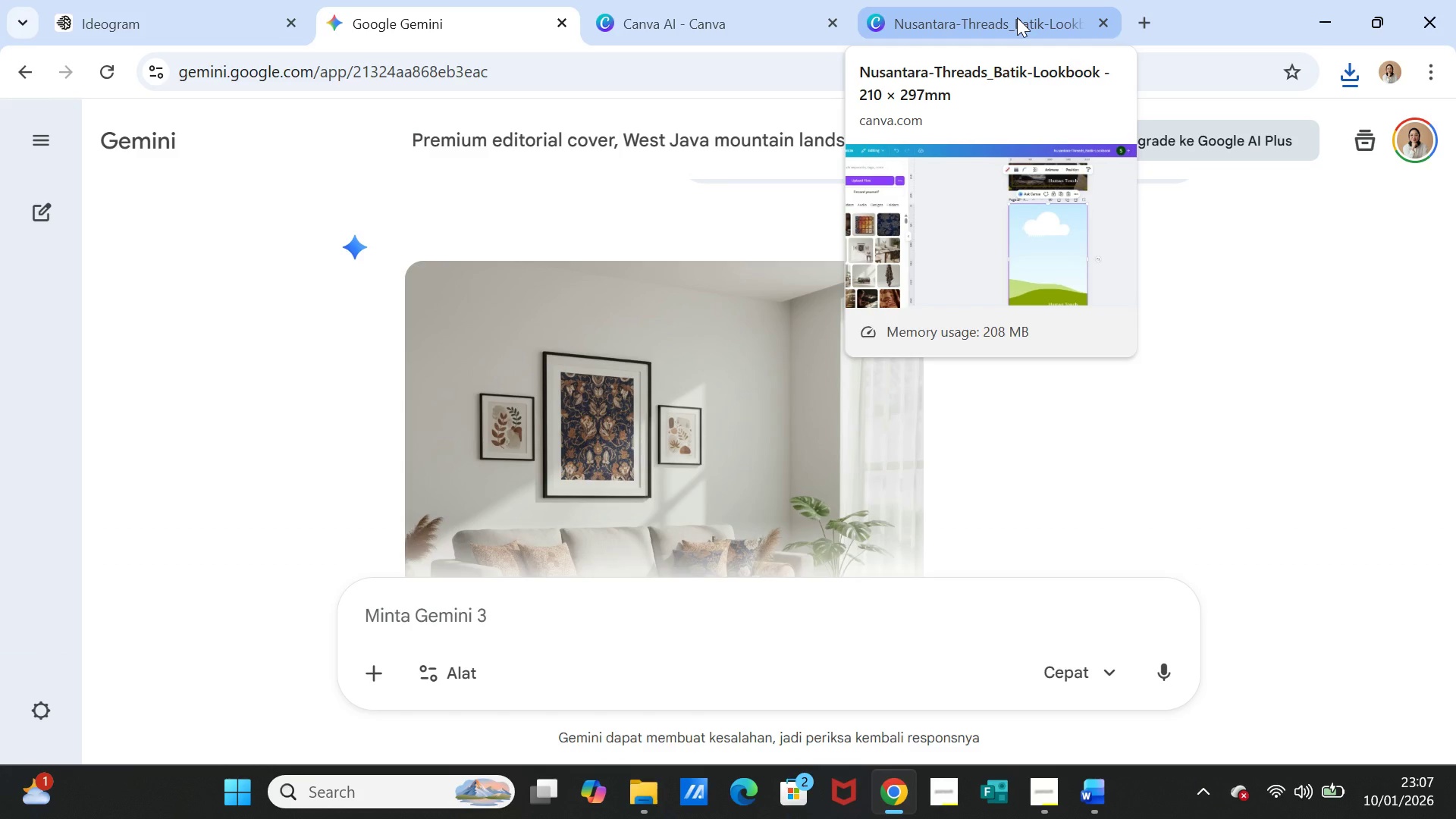 
wait(17.69)
 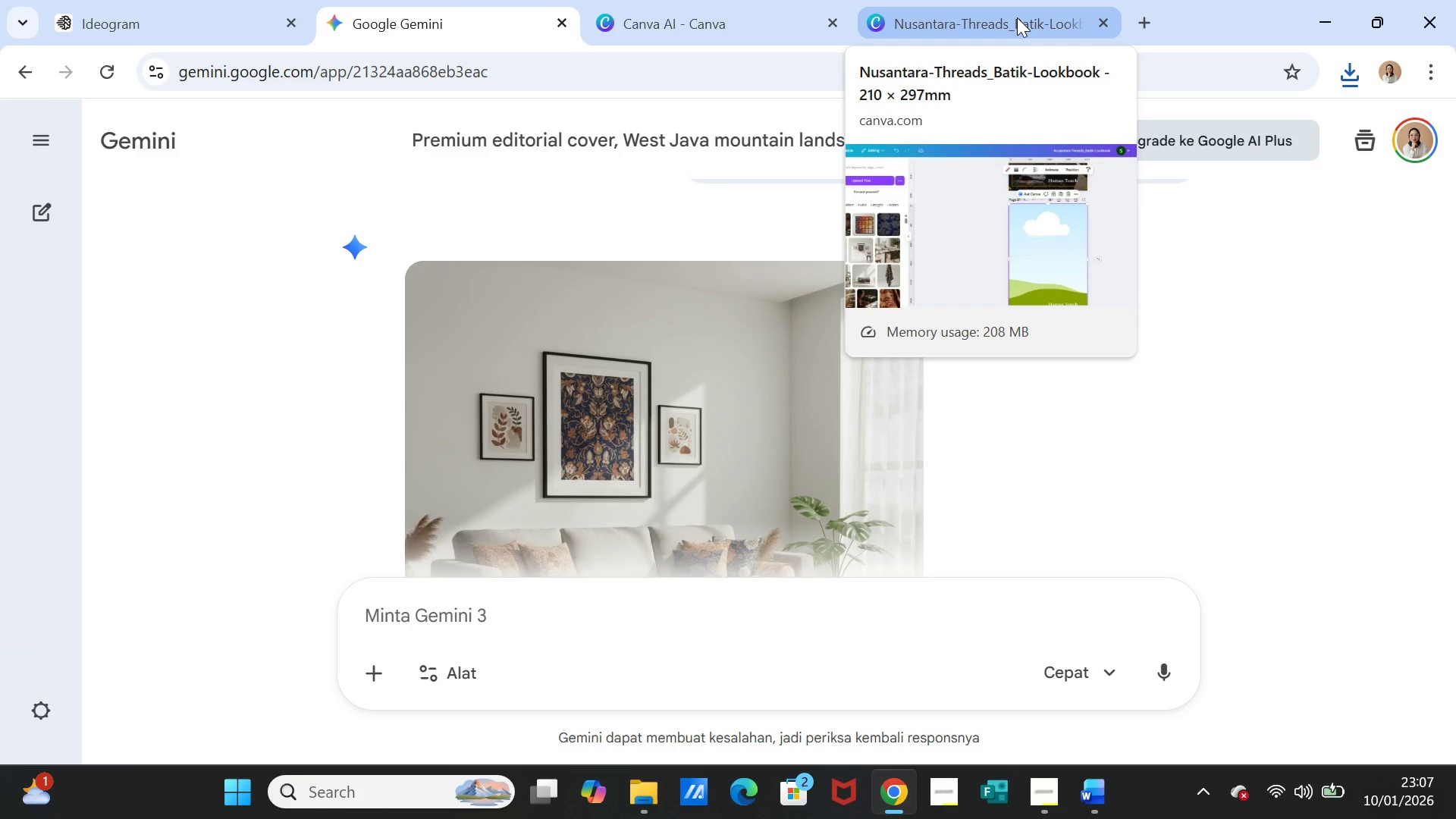 
left_click([979, 20])
 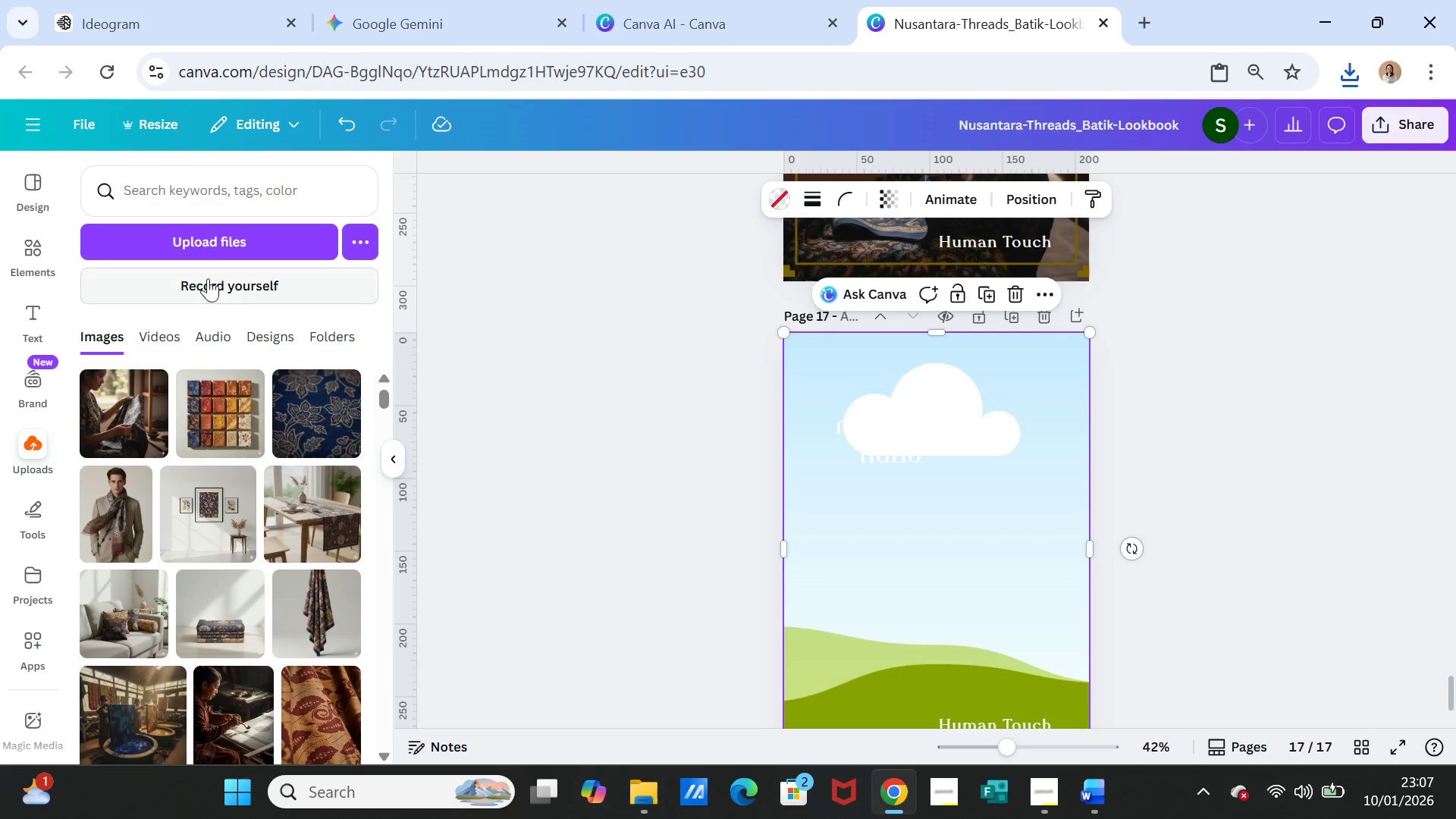 
left_click([212, 241])
 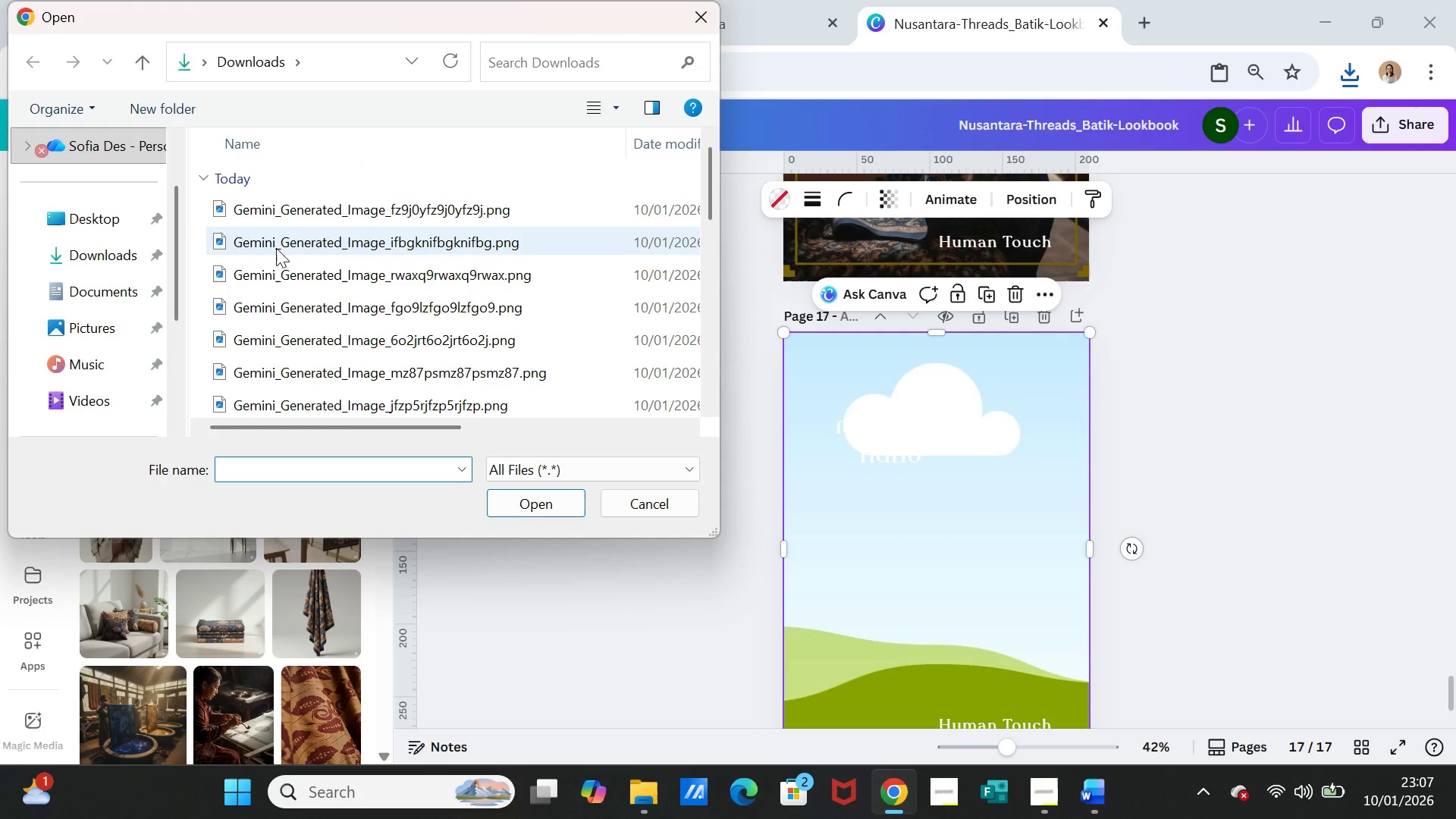 
left_click([298, 209])
 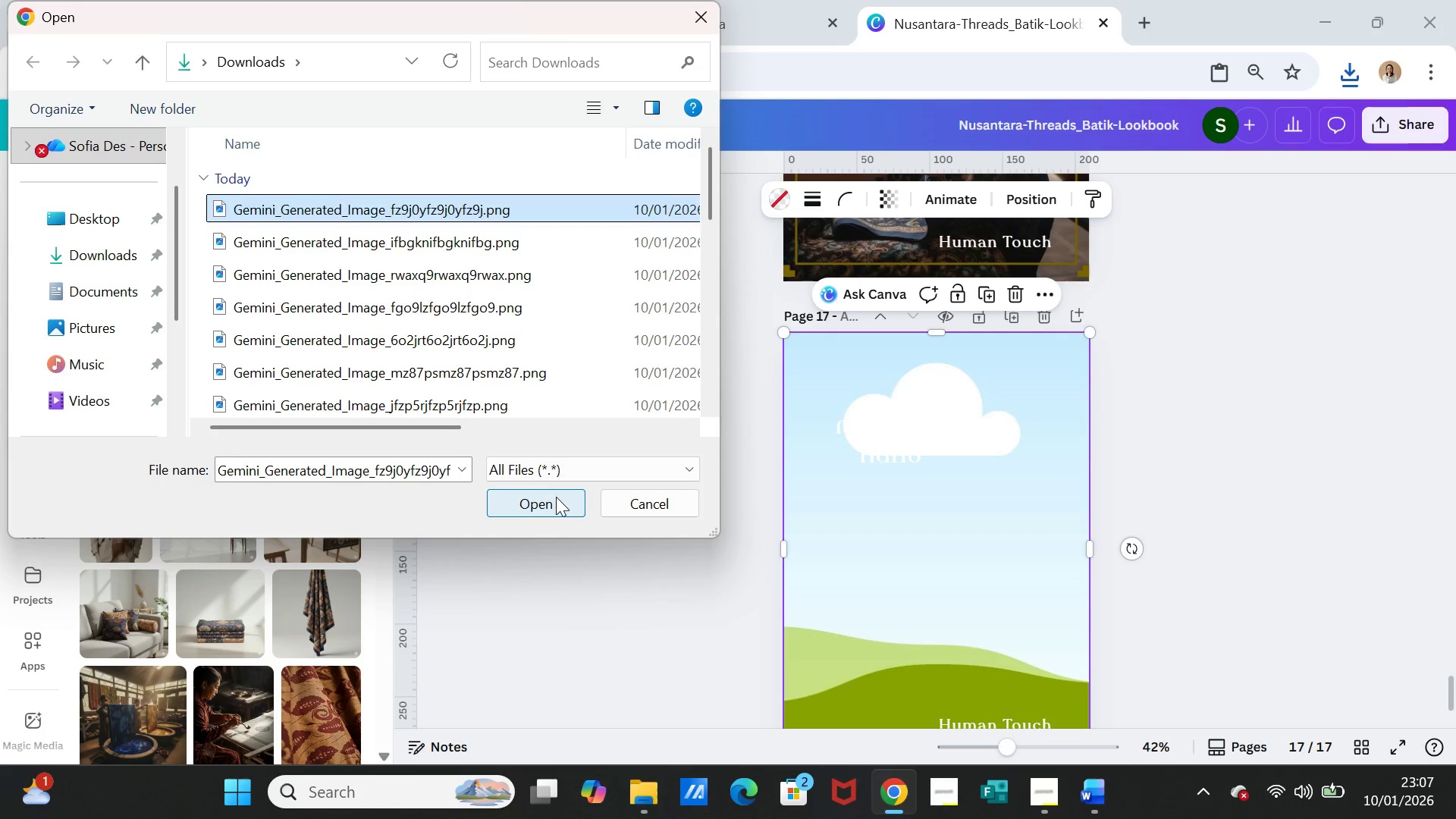 
left_click([556, 497])
 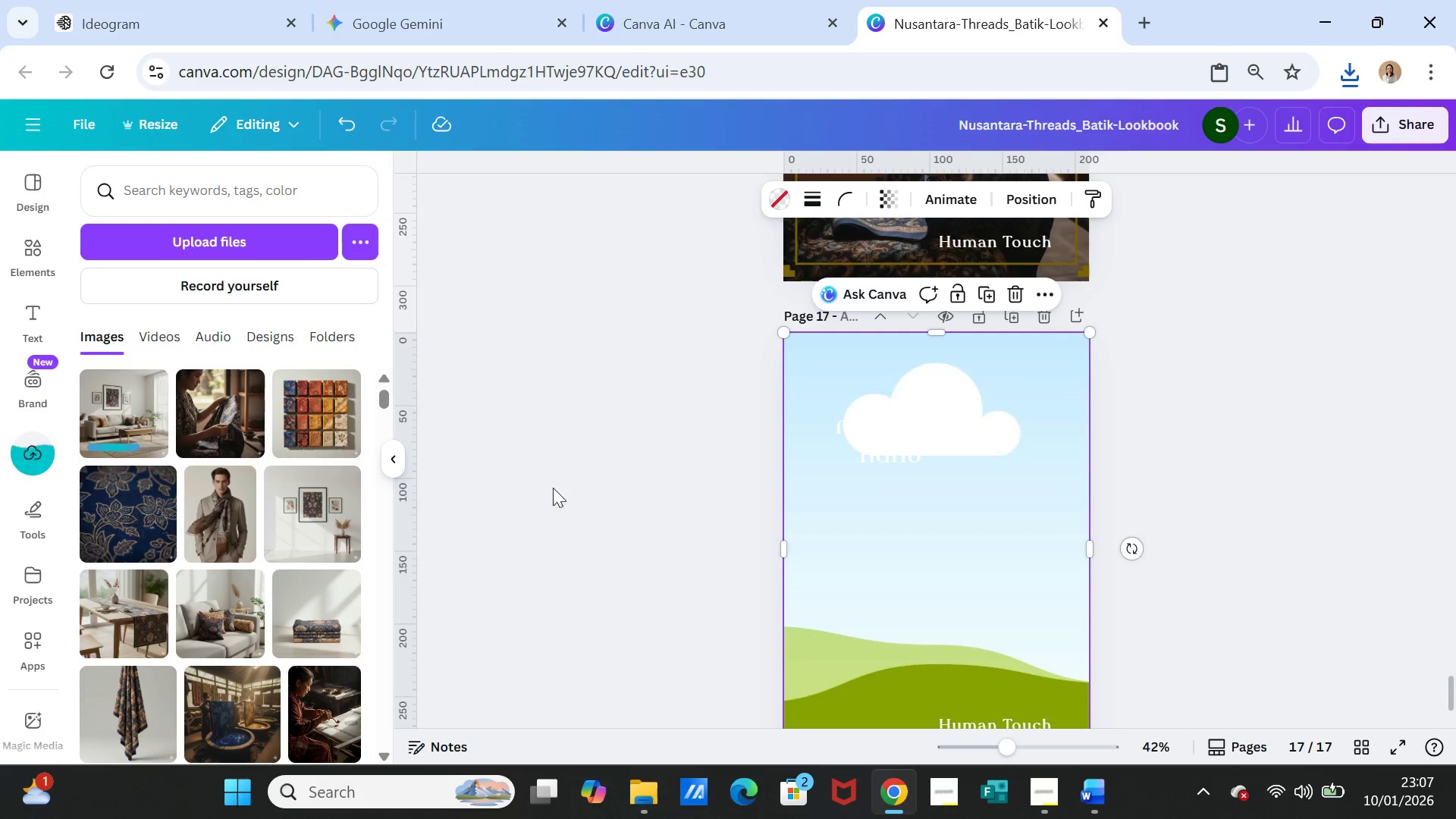 
left_click([116, 418])
 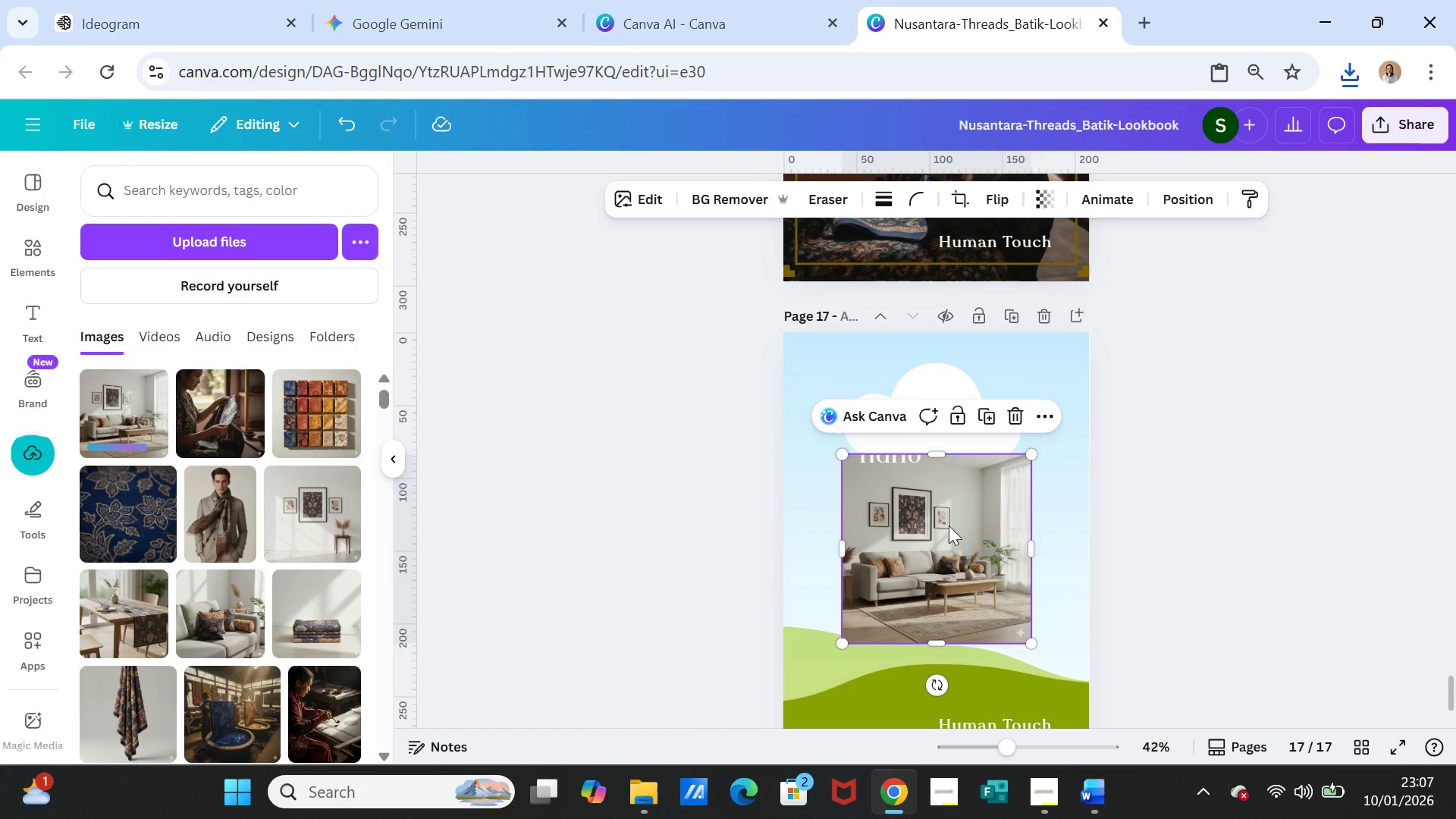 
left_click_drag(start_coordinate=[949, 526], to_coordinate=[947, 518])
 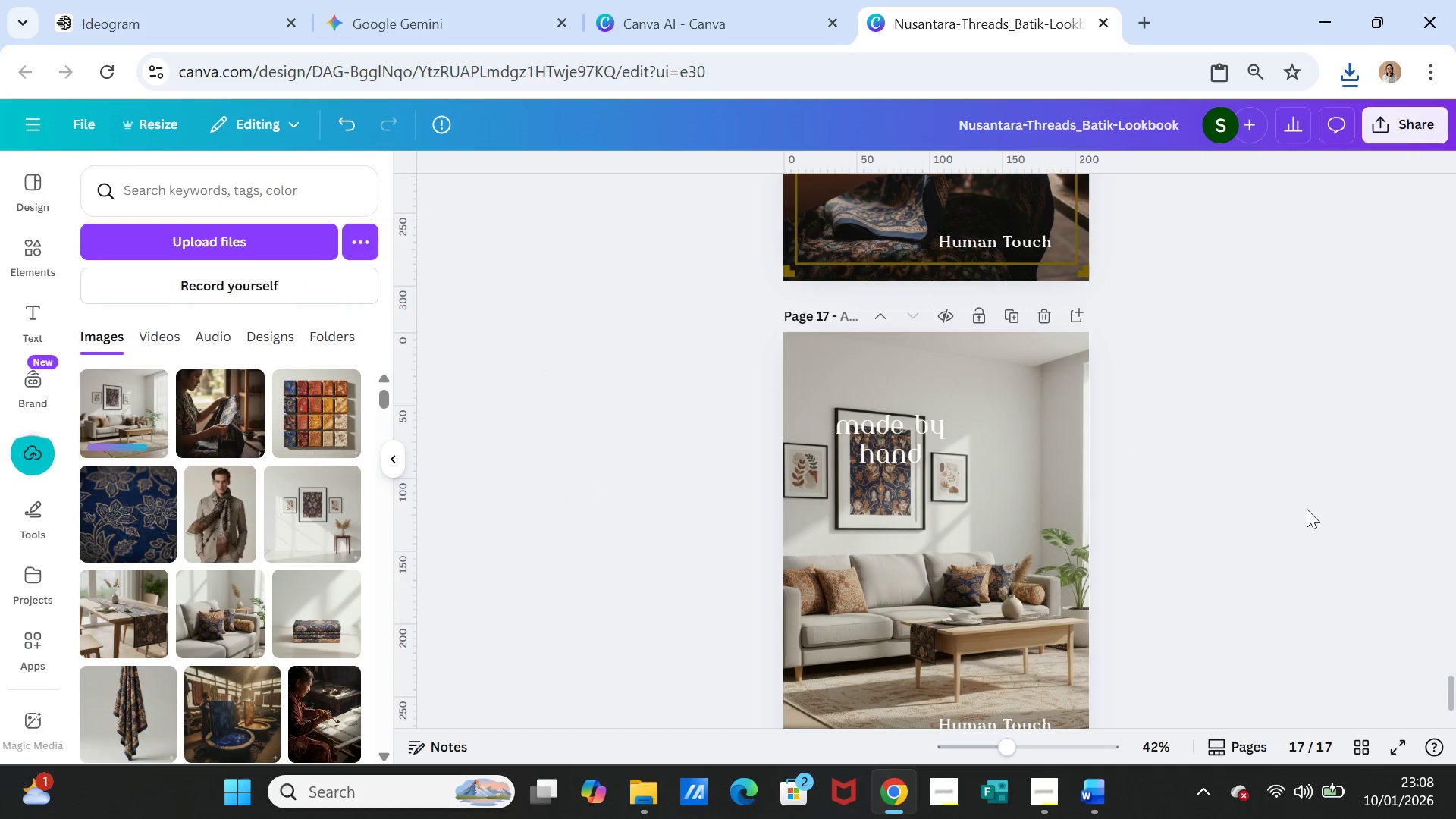 
left_click([1307, 509])
 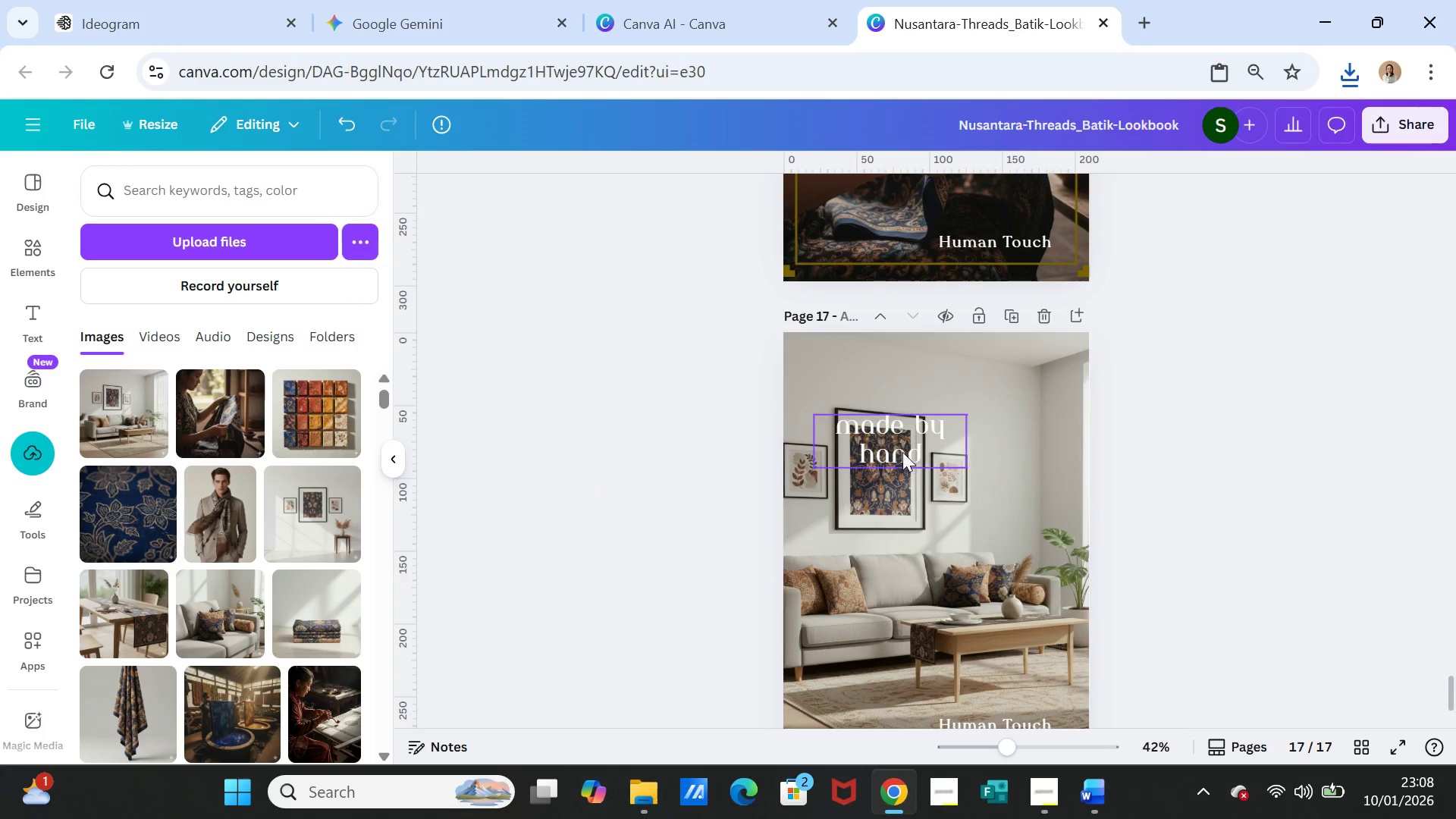 
left_click_drag(start_coordinate=[890, 441], to_coordinate=[982, 384])
 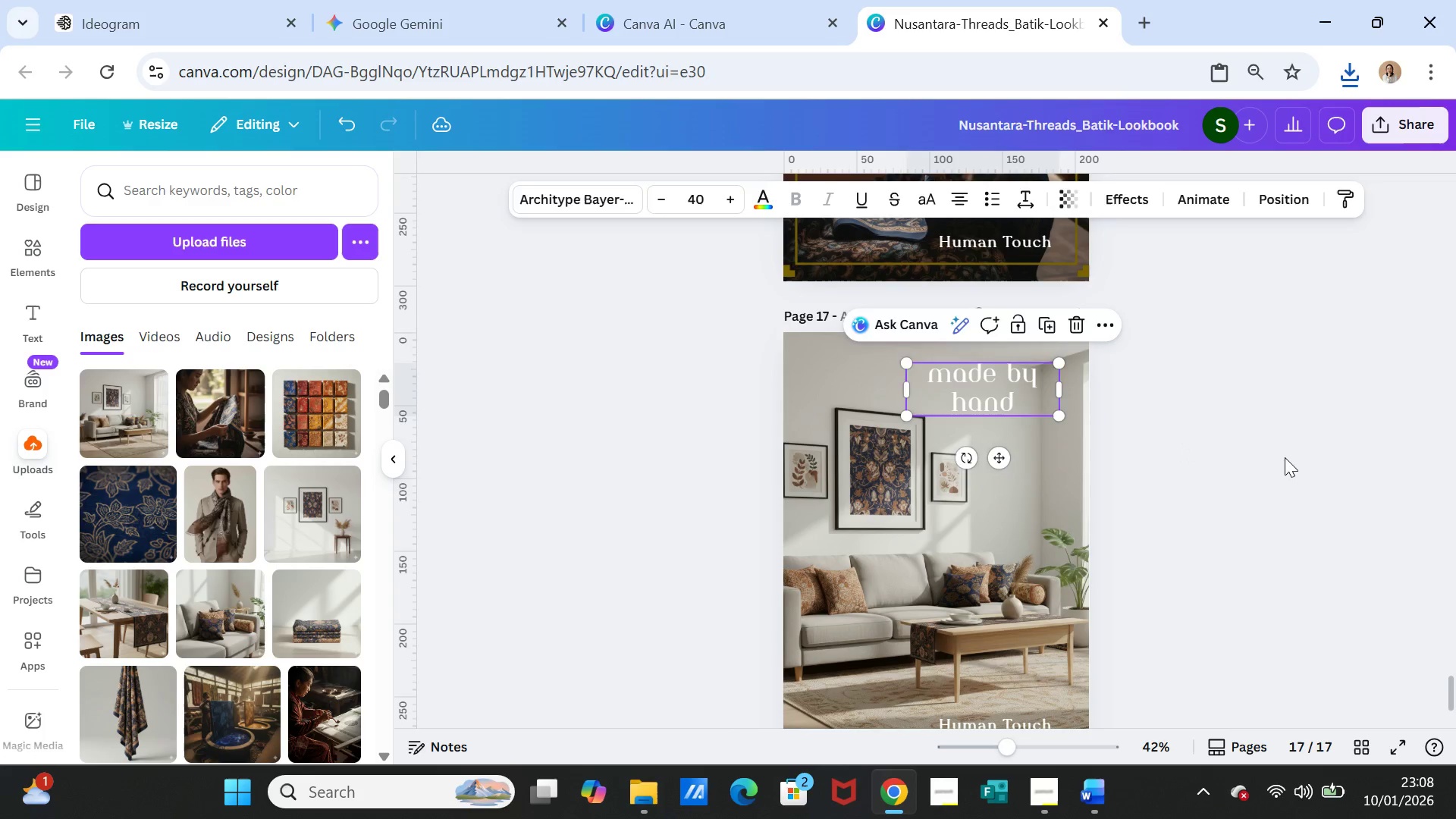 
left_click([1285, 457])
 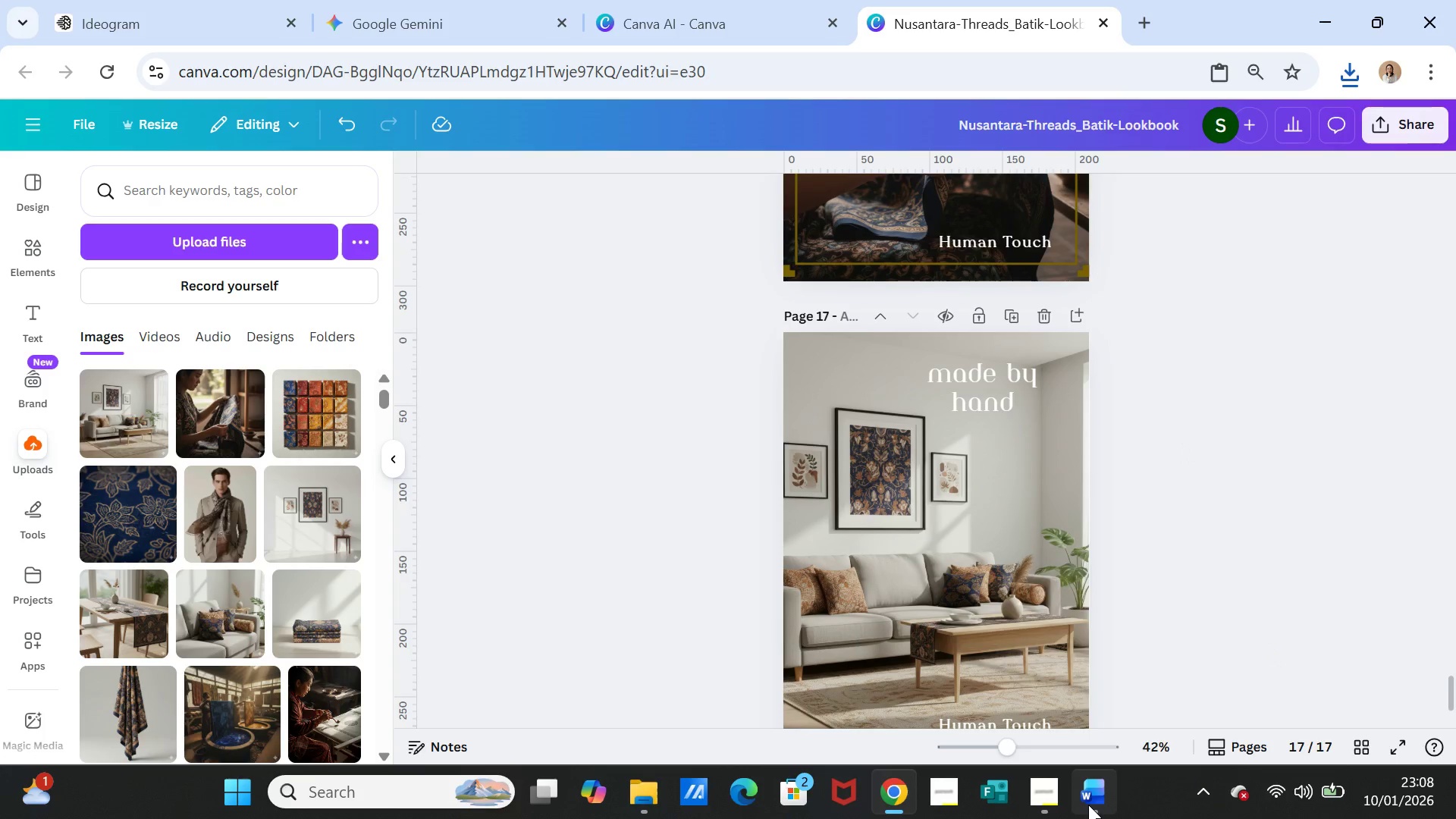 
left_click([1088, 805])
 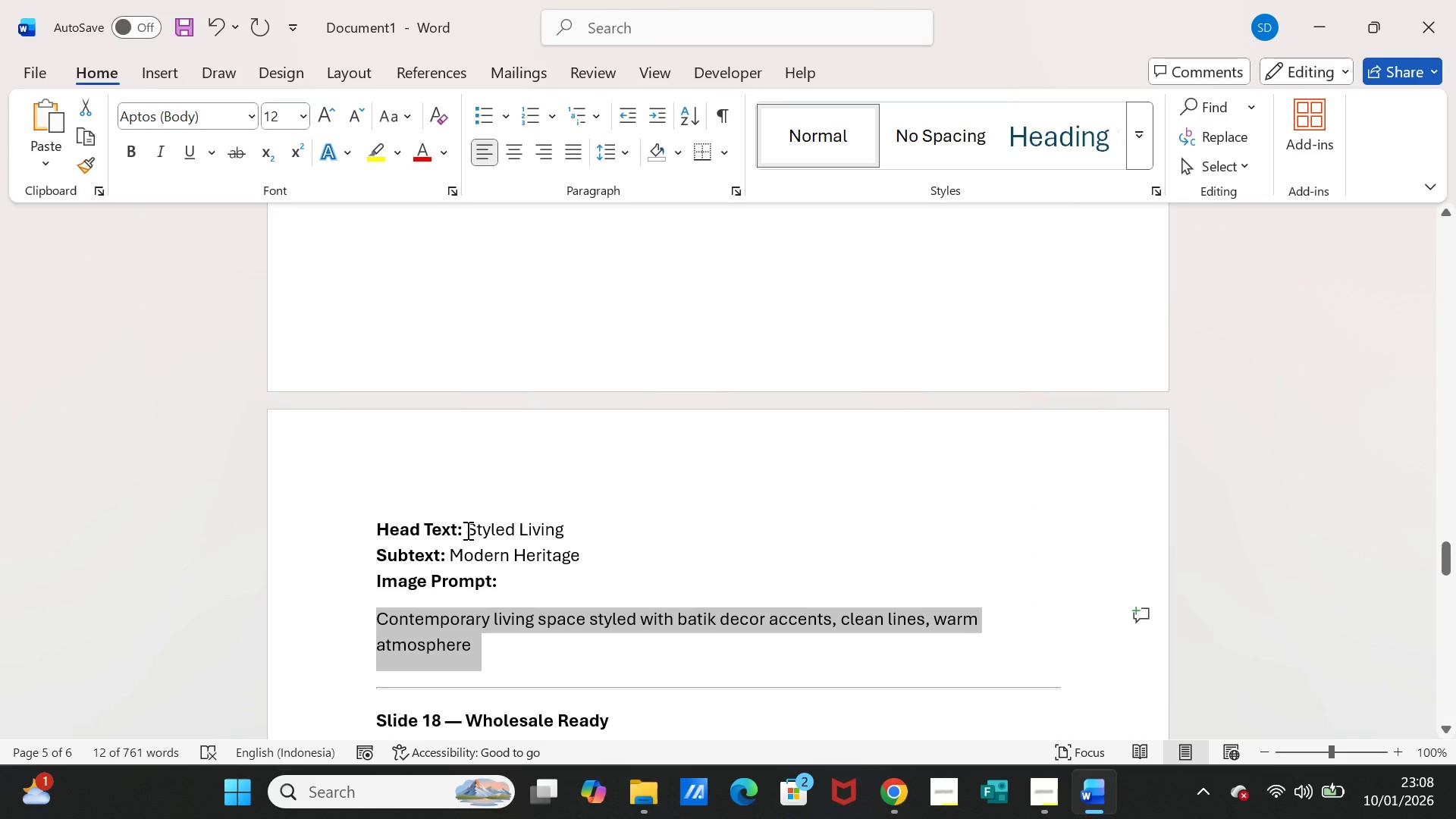 
left_click_drag(start_coordinate=[466, 530], to_coordinate=[547, 529])
 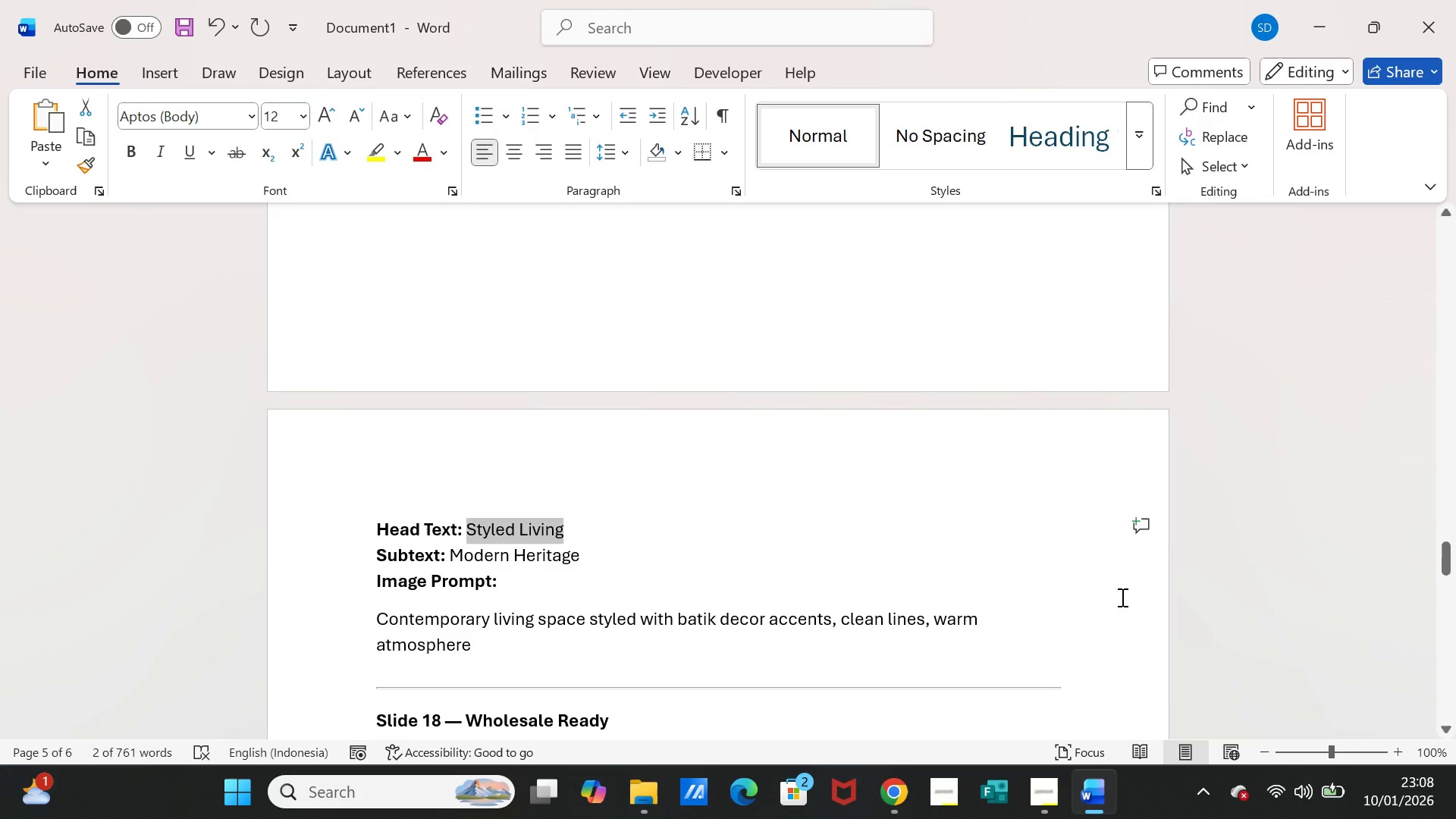 
key(Control+C)
 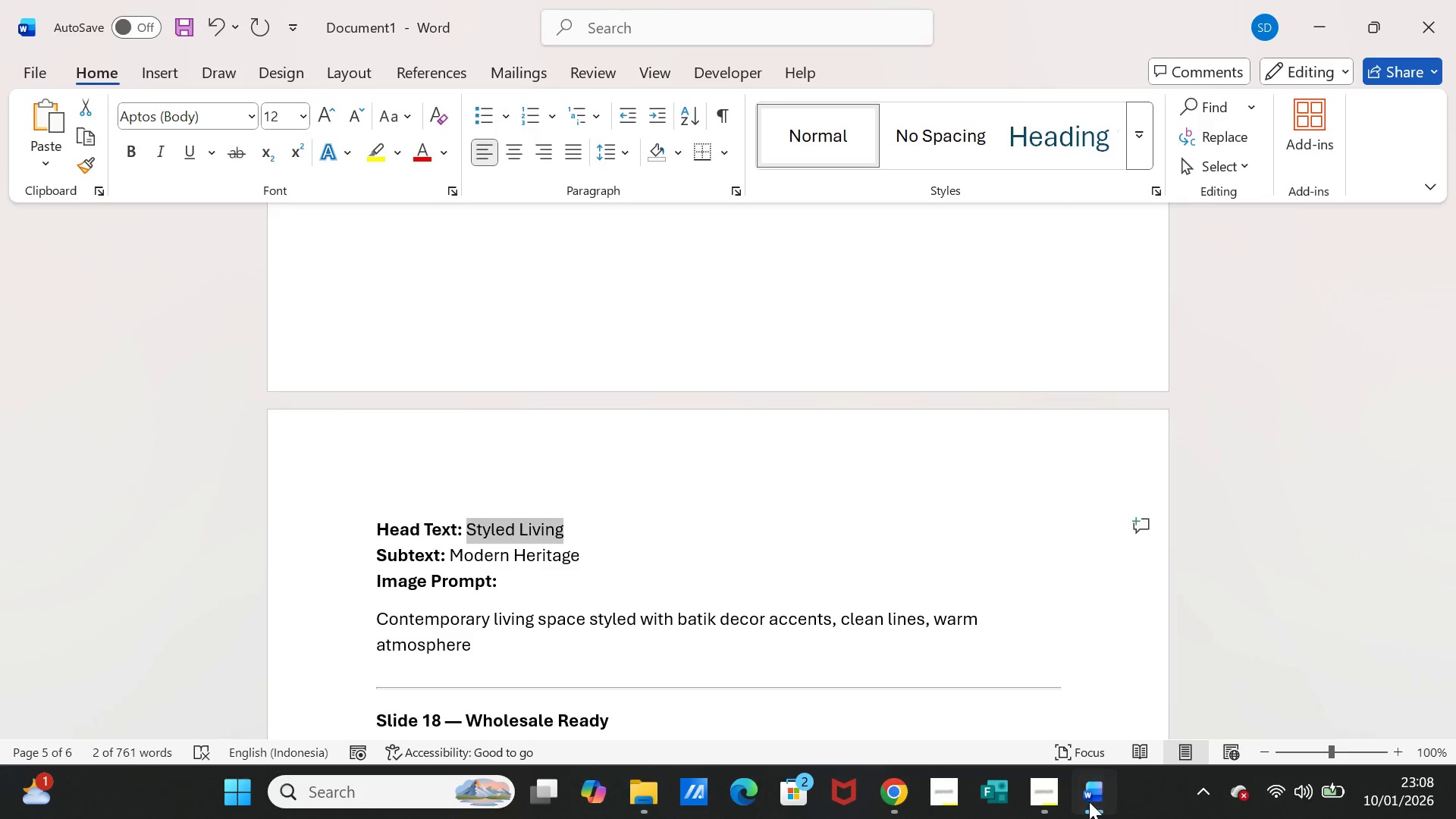 
left_click([1089, 802])
 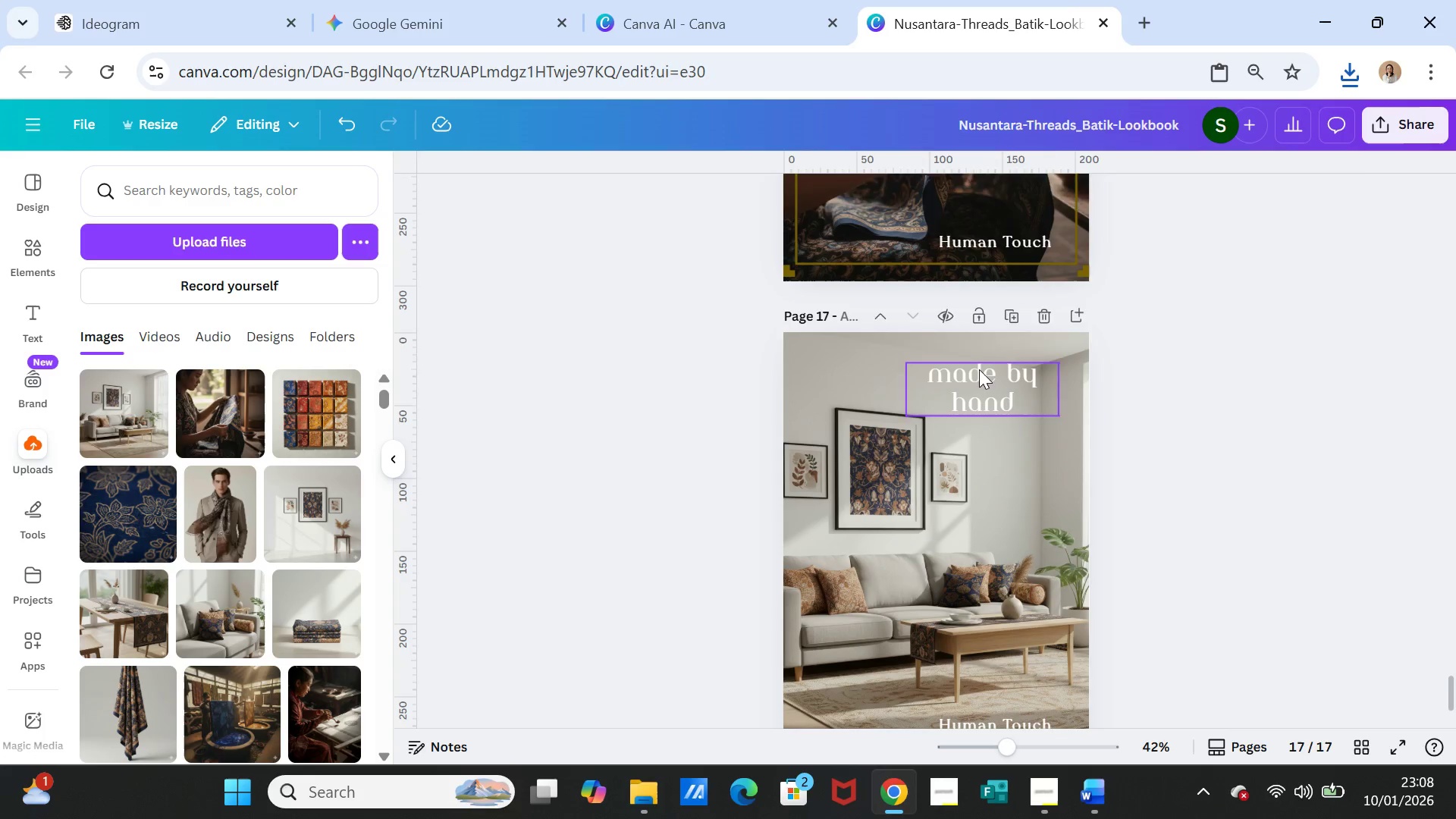 
double_click([979, 369])
 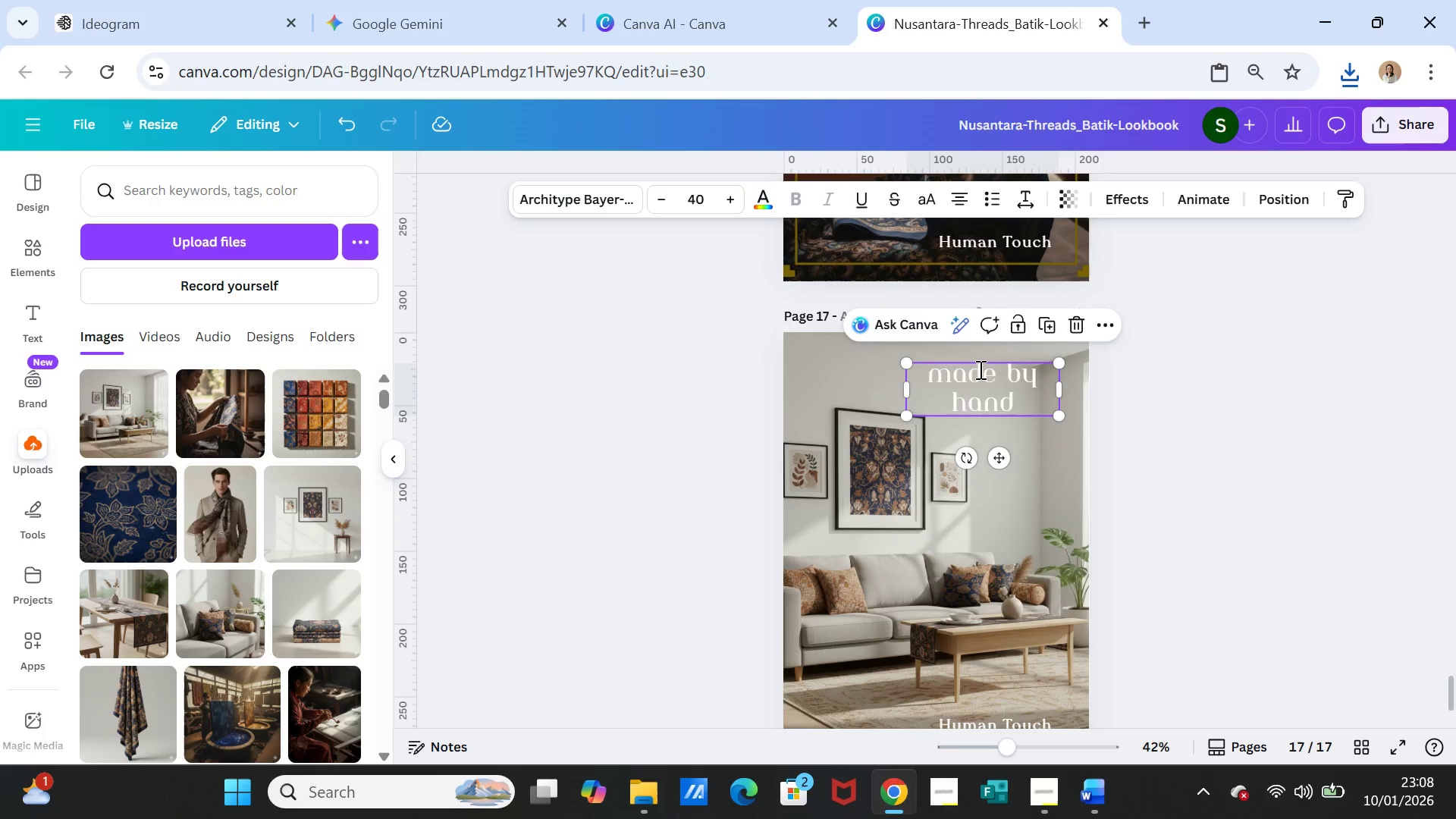 
triple_click([979, 369])
 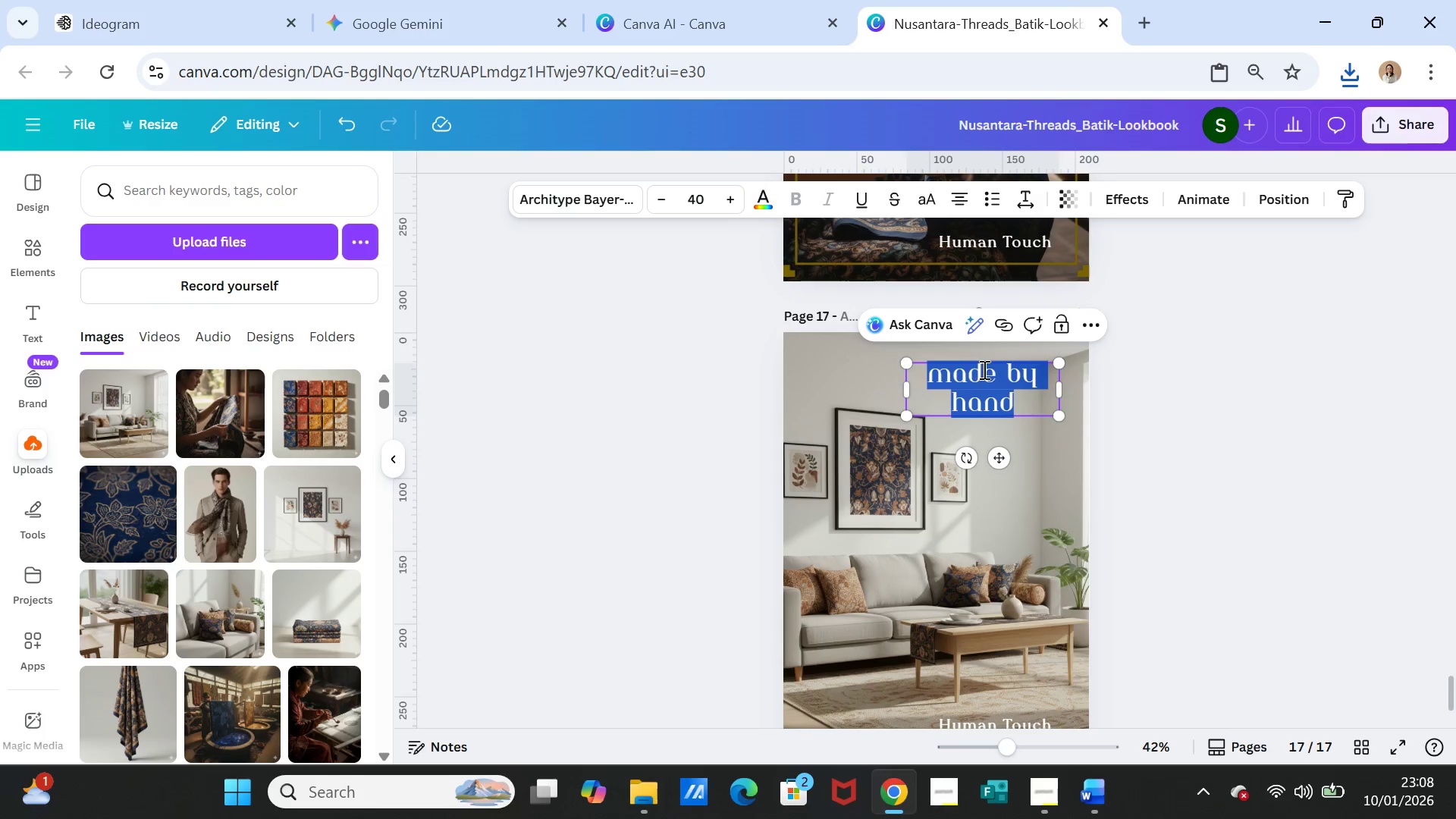 
key(Control+V)
 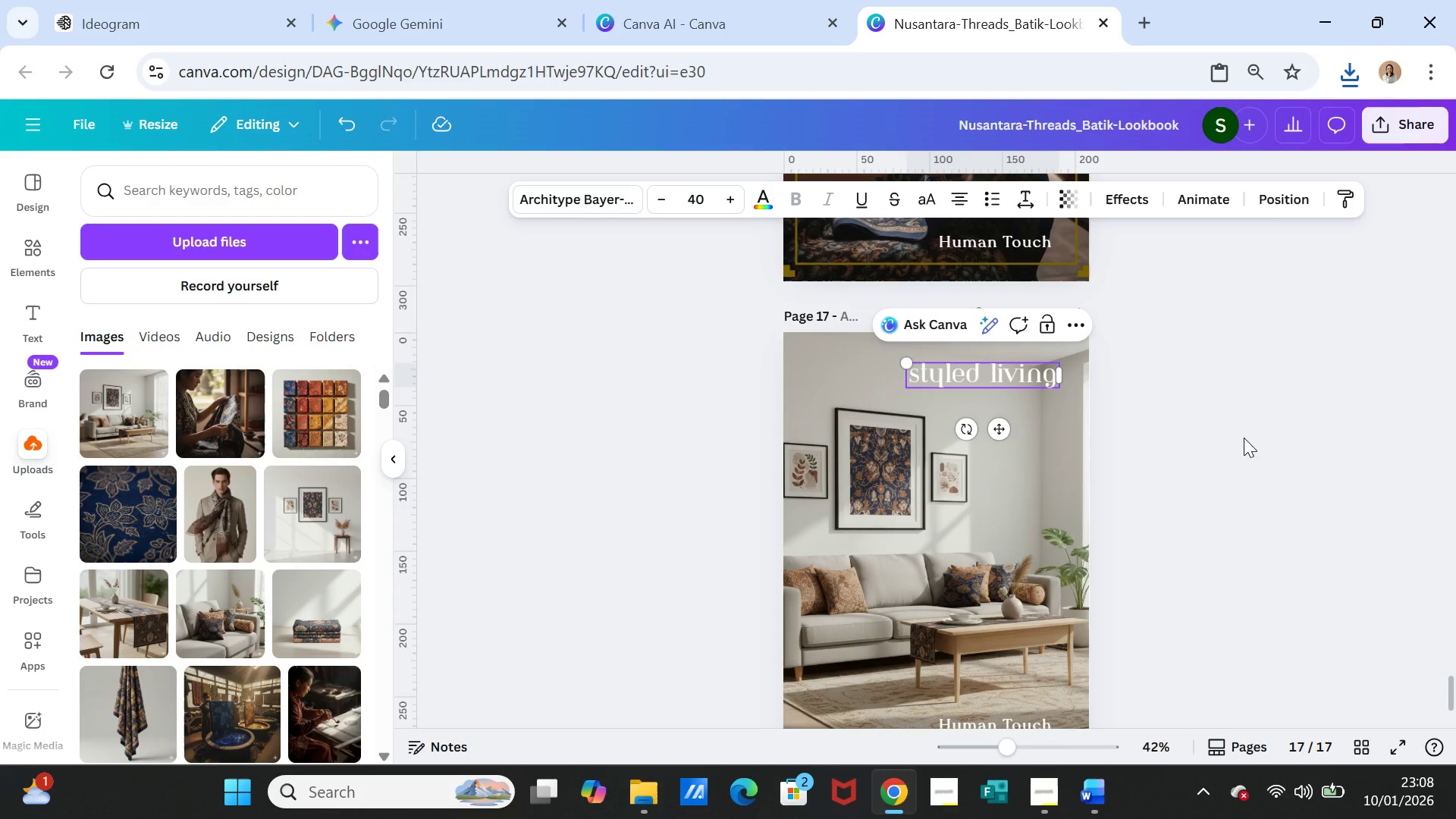 
left_click([1244, 438])
 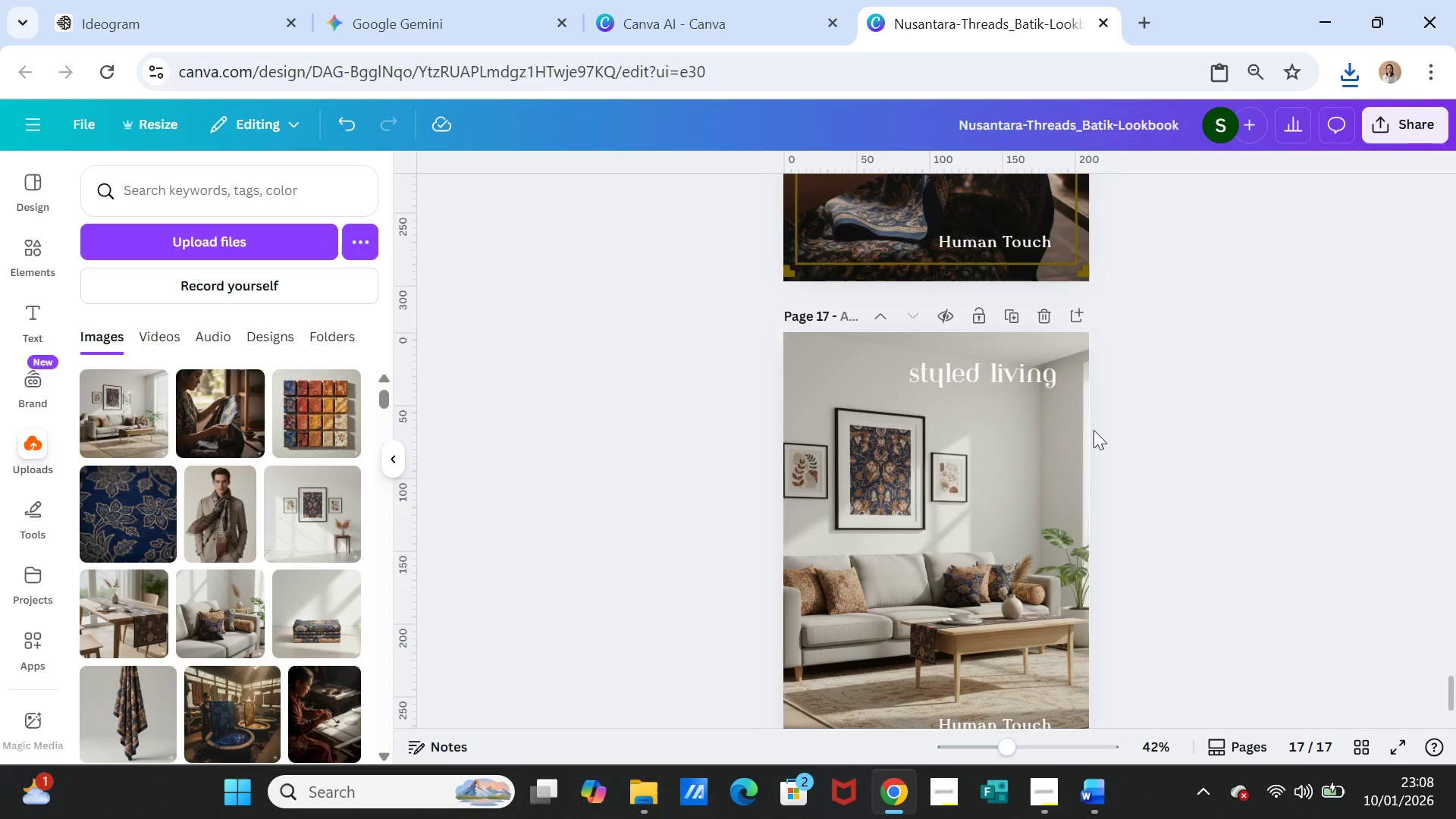 
left_click([997, 379])
 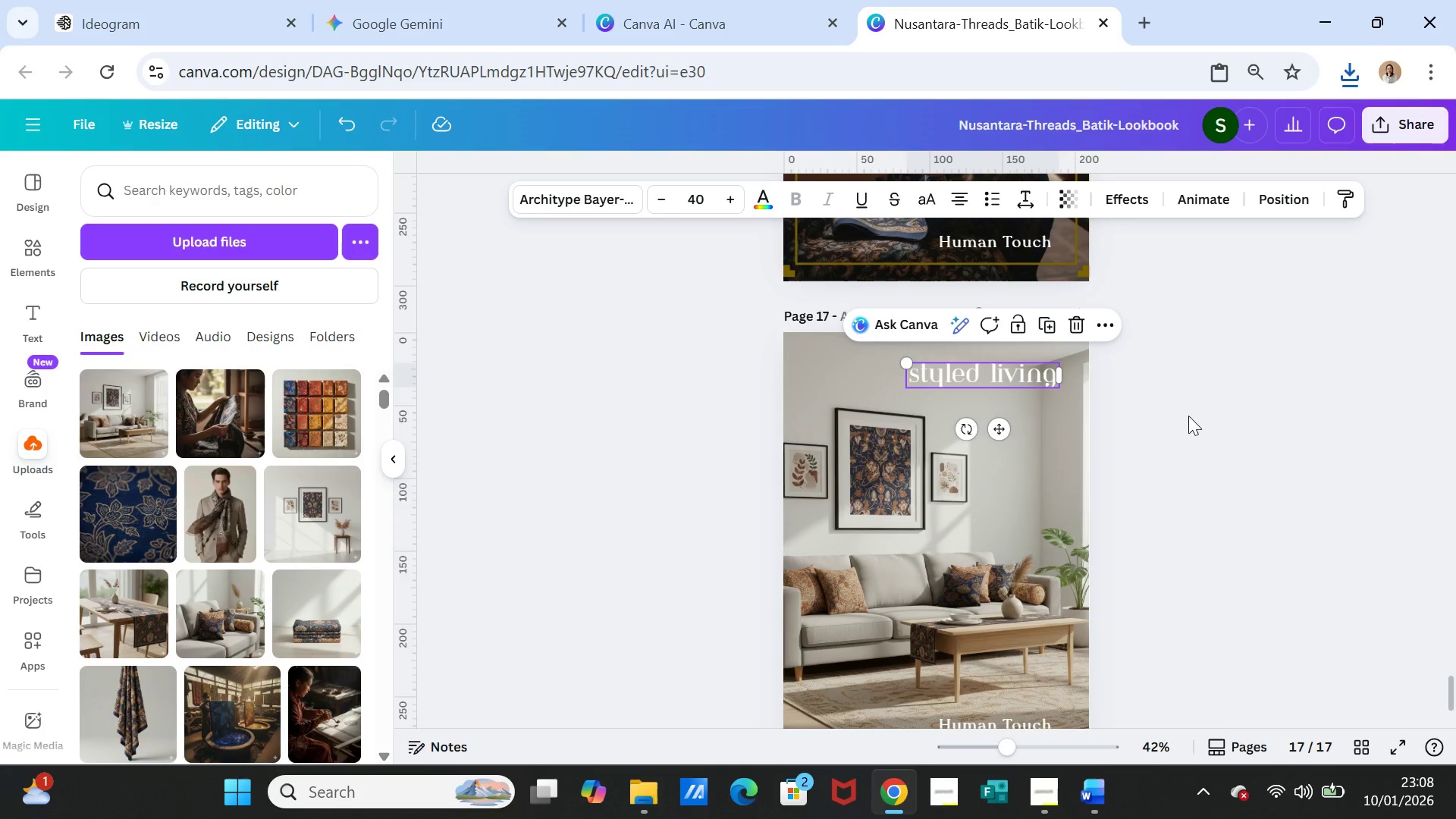 
left_click([1191, 437])
 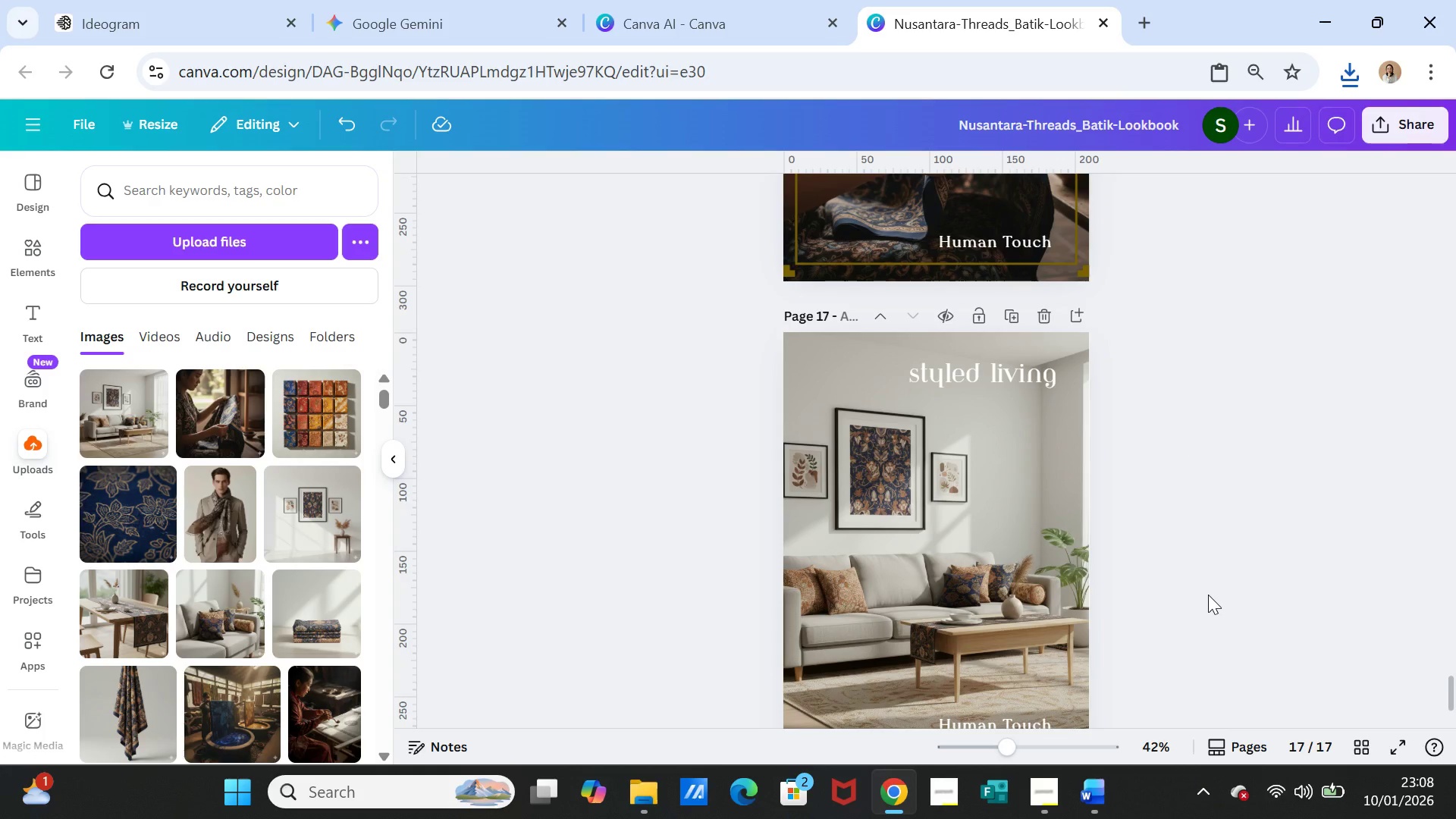 
scroll: coordinate [1208, 595], scroll_direction: down, amount: 1.0
 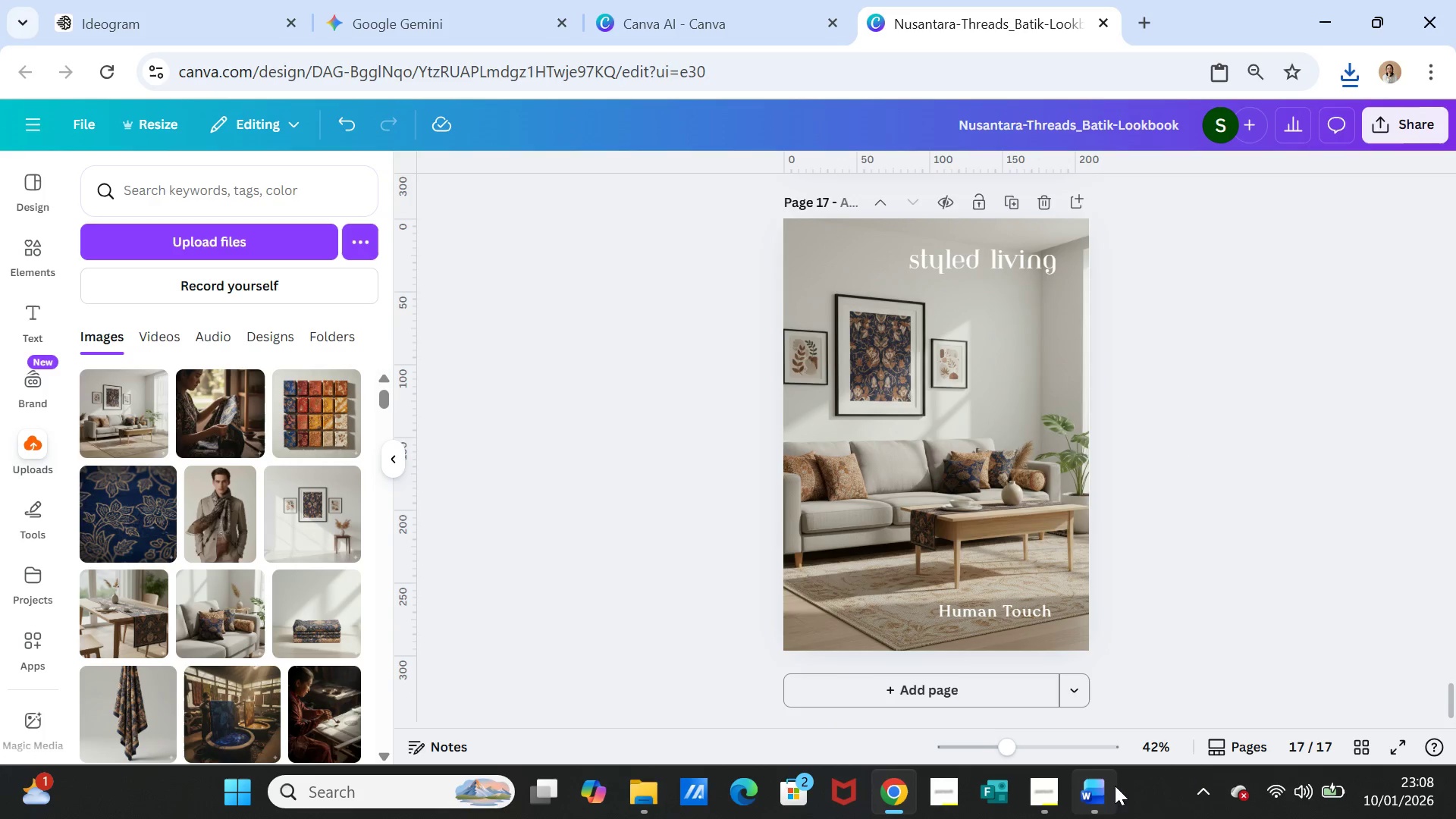 
left_click([1100, 786])
 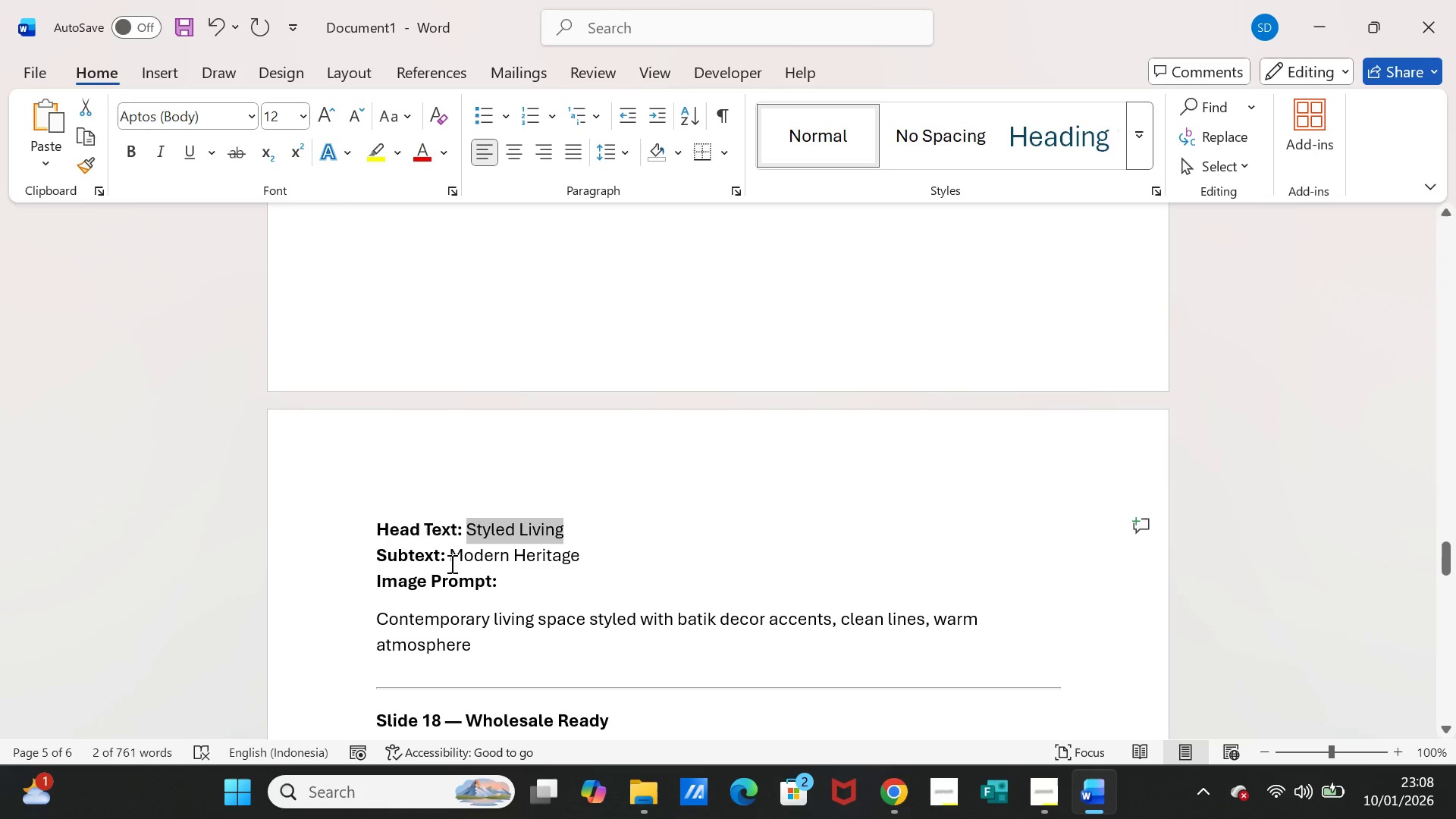 
left_click_drag(start_coordinate=[450, 556], to_coordinate=[548, 549])
 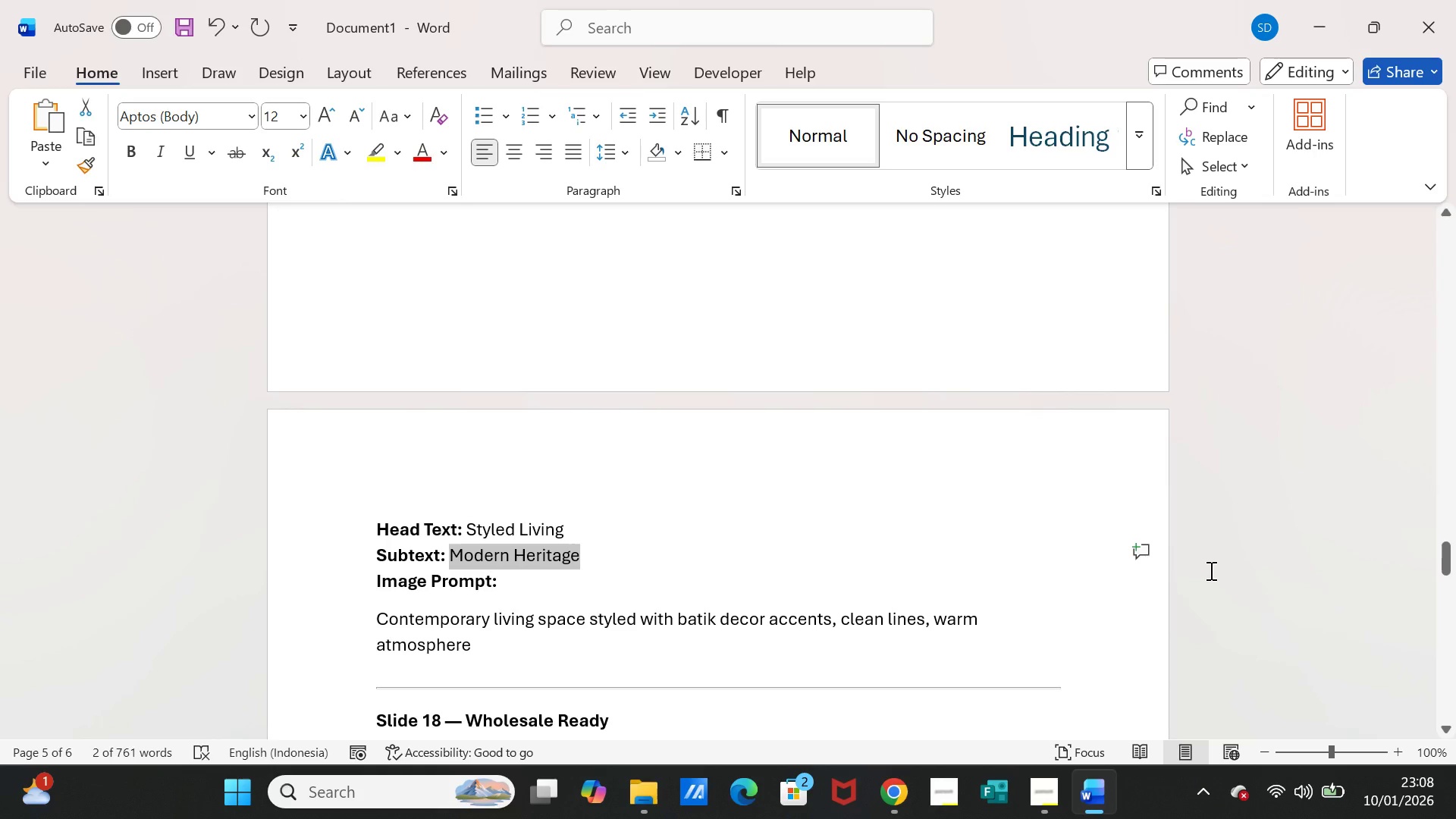 
key(Control+C)
 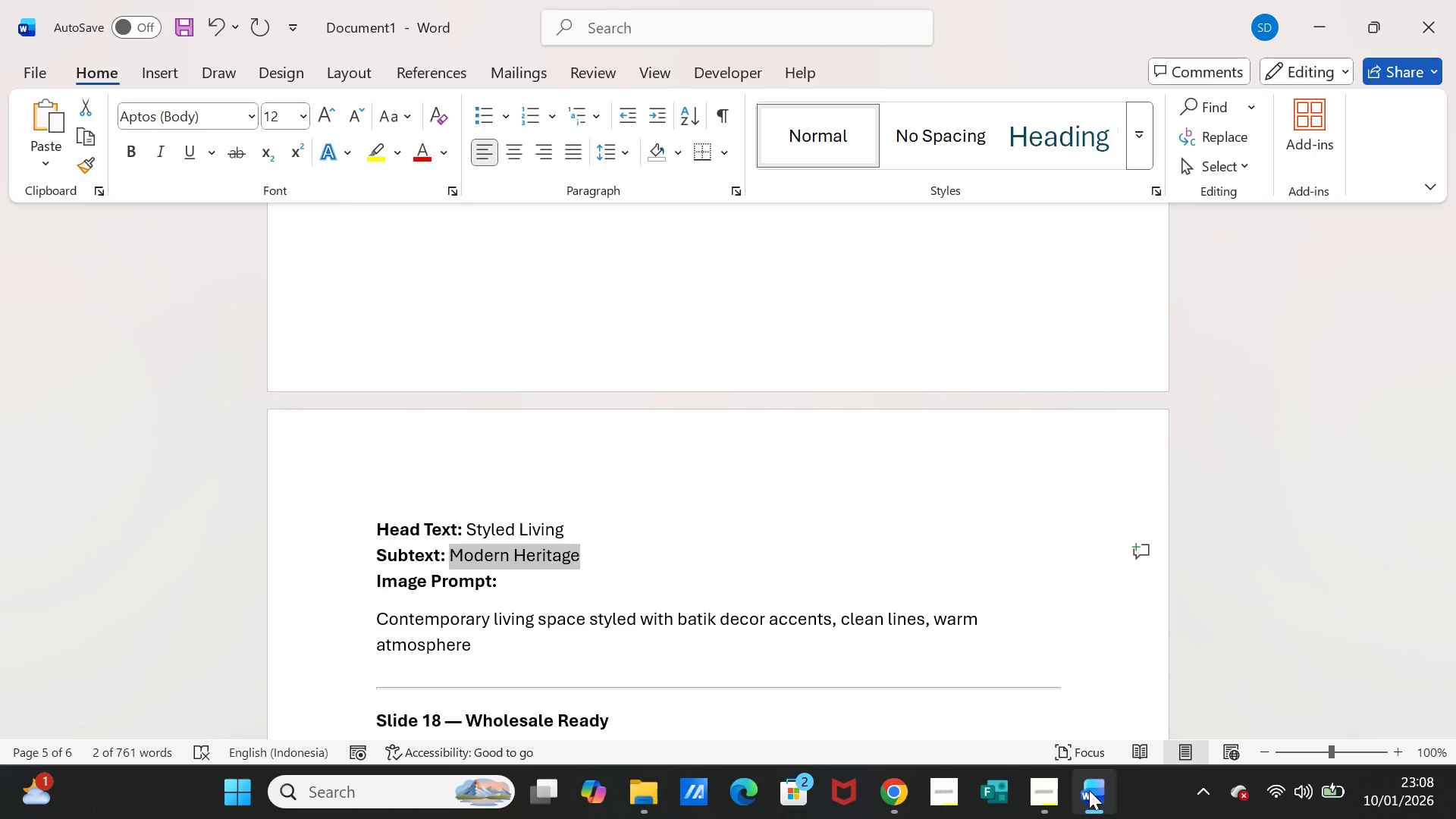 
left_click([1089, 790])
 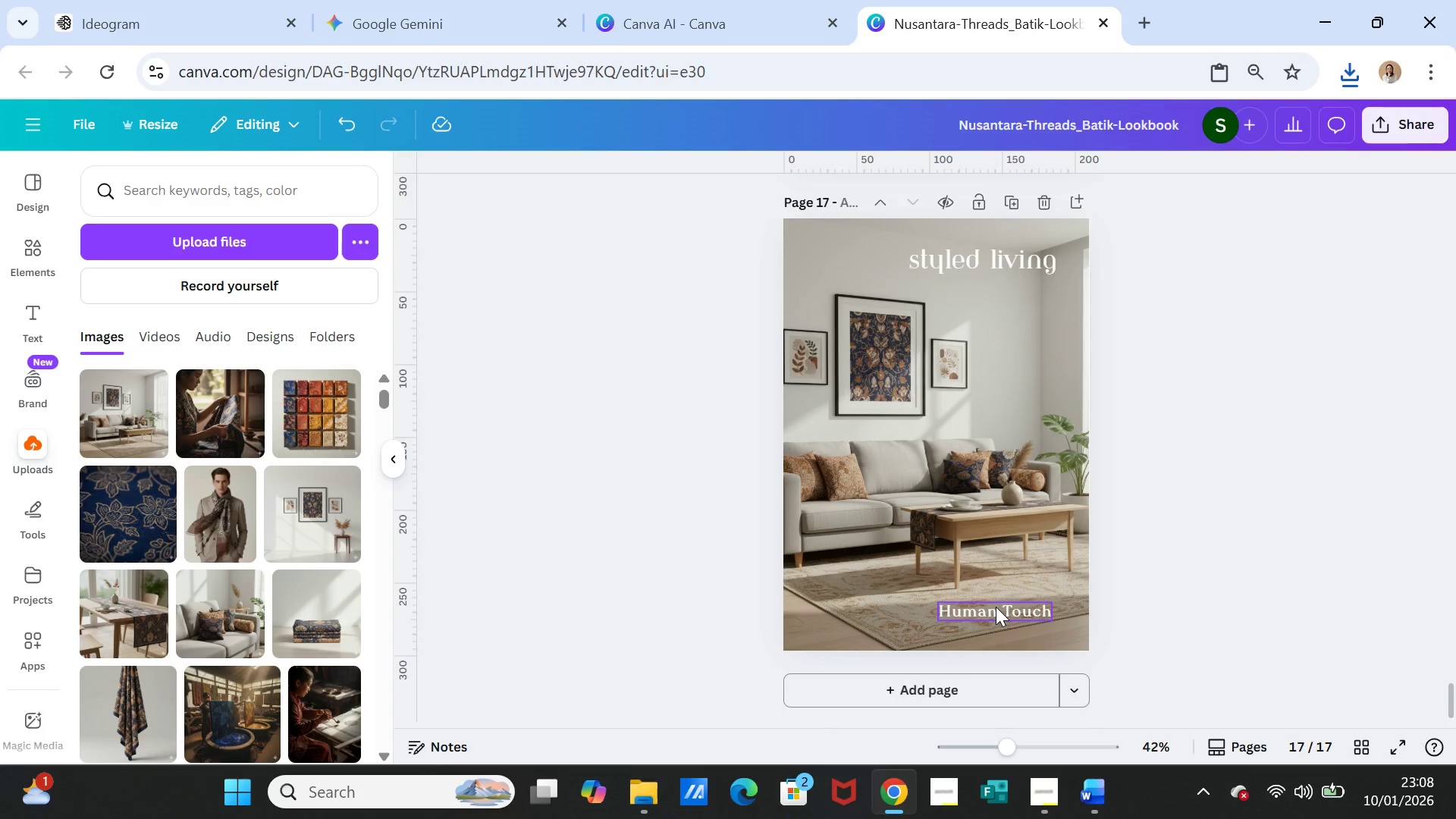 
double_click([996, 607])
 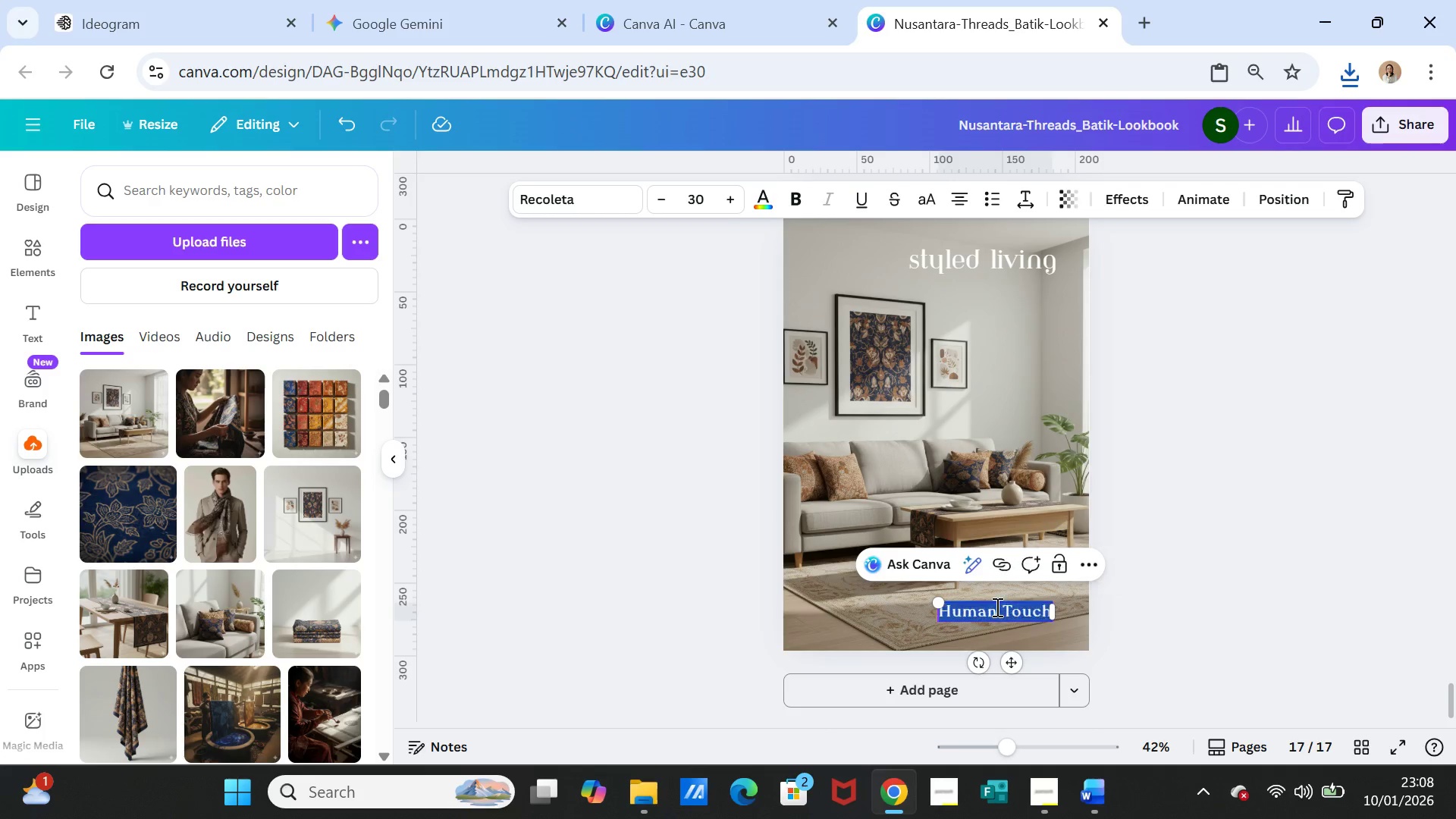 
triple_click([996, 607])
 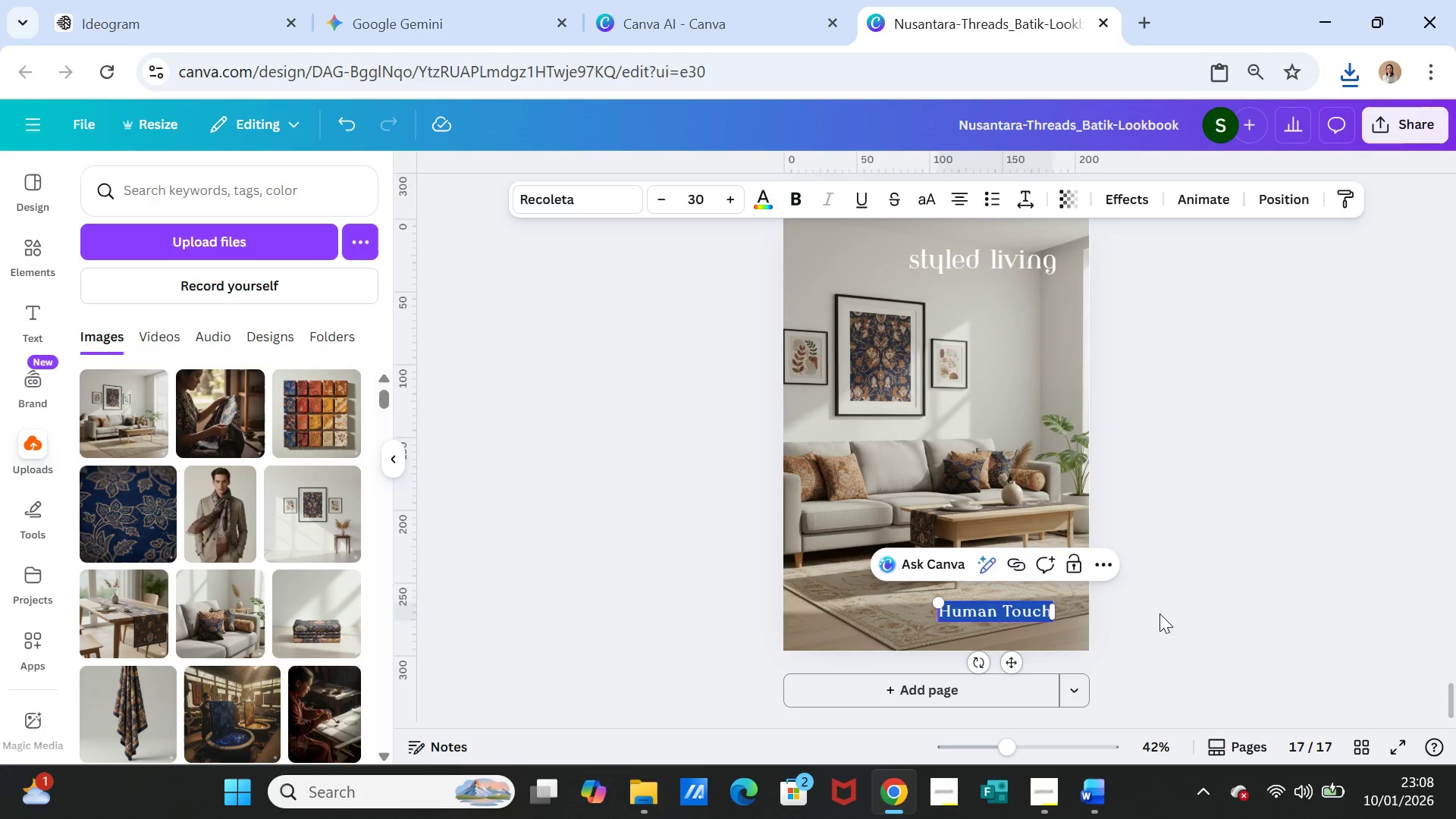 
key(Control+V)
 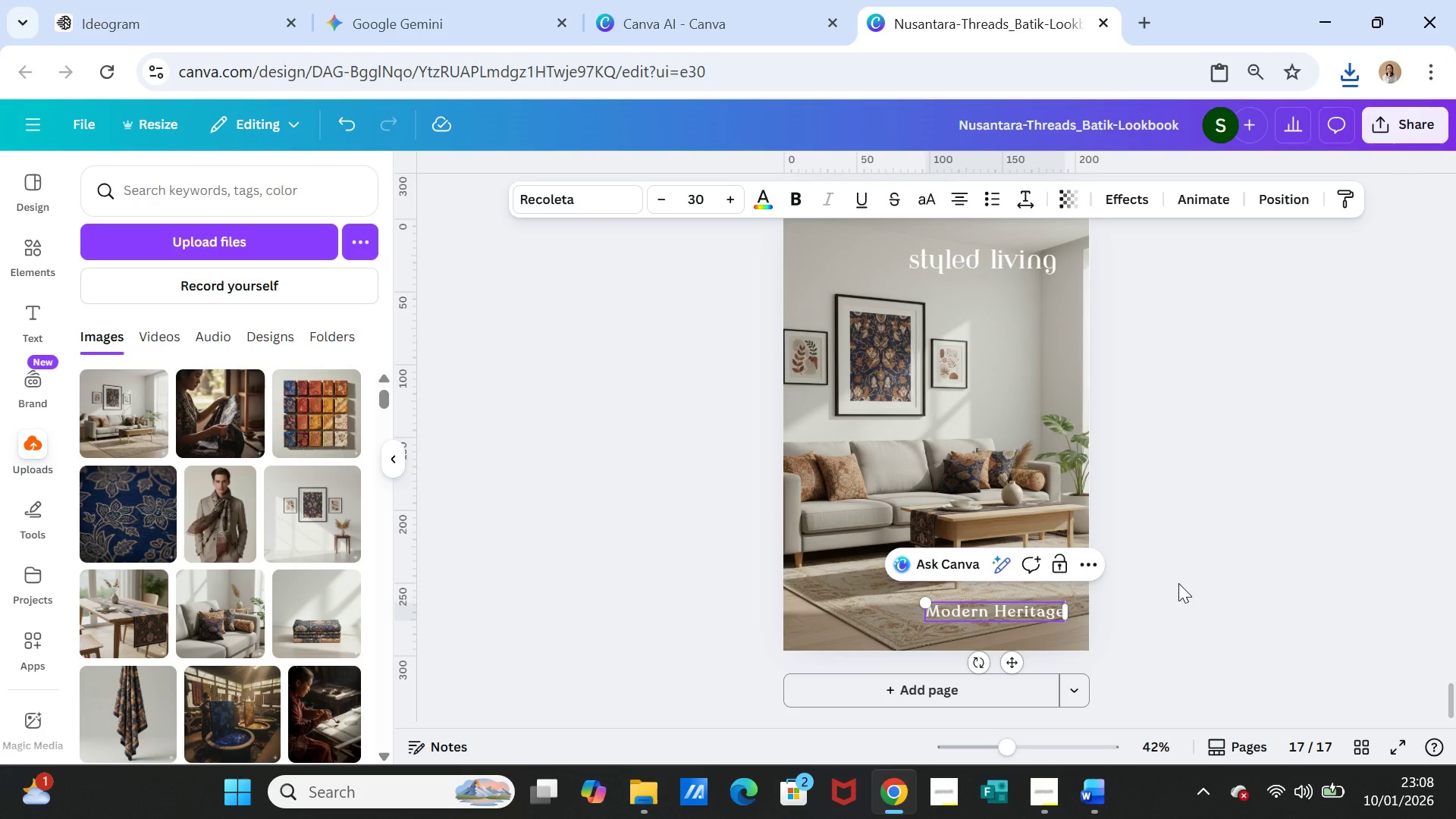 
left_click([1178, 583])
 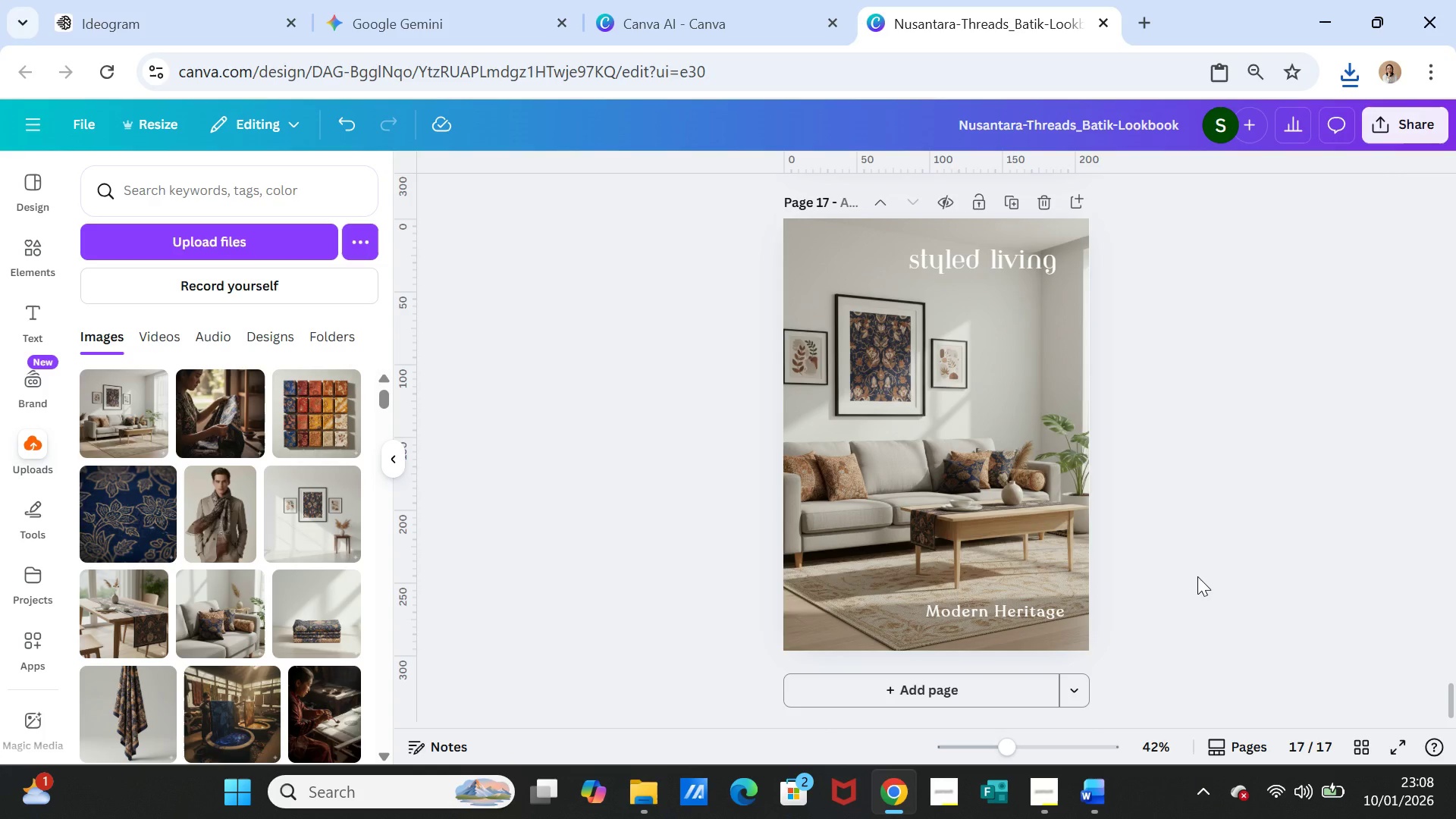 
scroll: coordinate [1197, 576], scroll_direction: up, amount: 3.0
 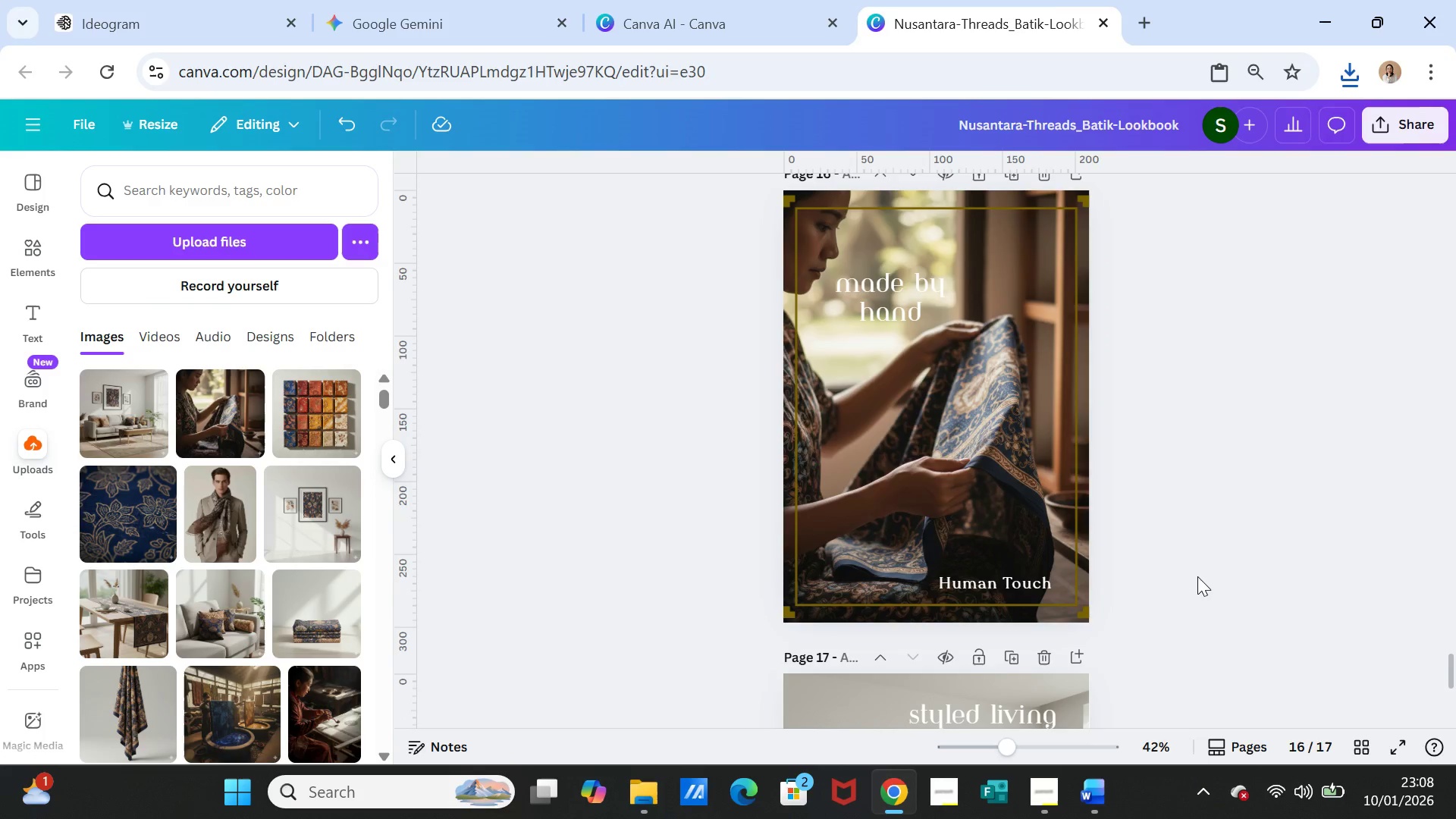 
scroll: coordinate [1197, 576], scroll_direction: none, amount: 0.0
 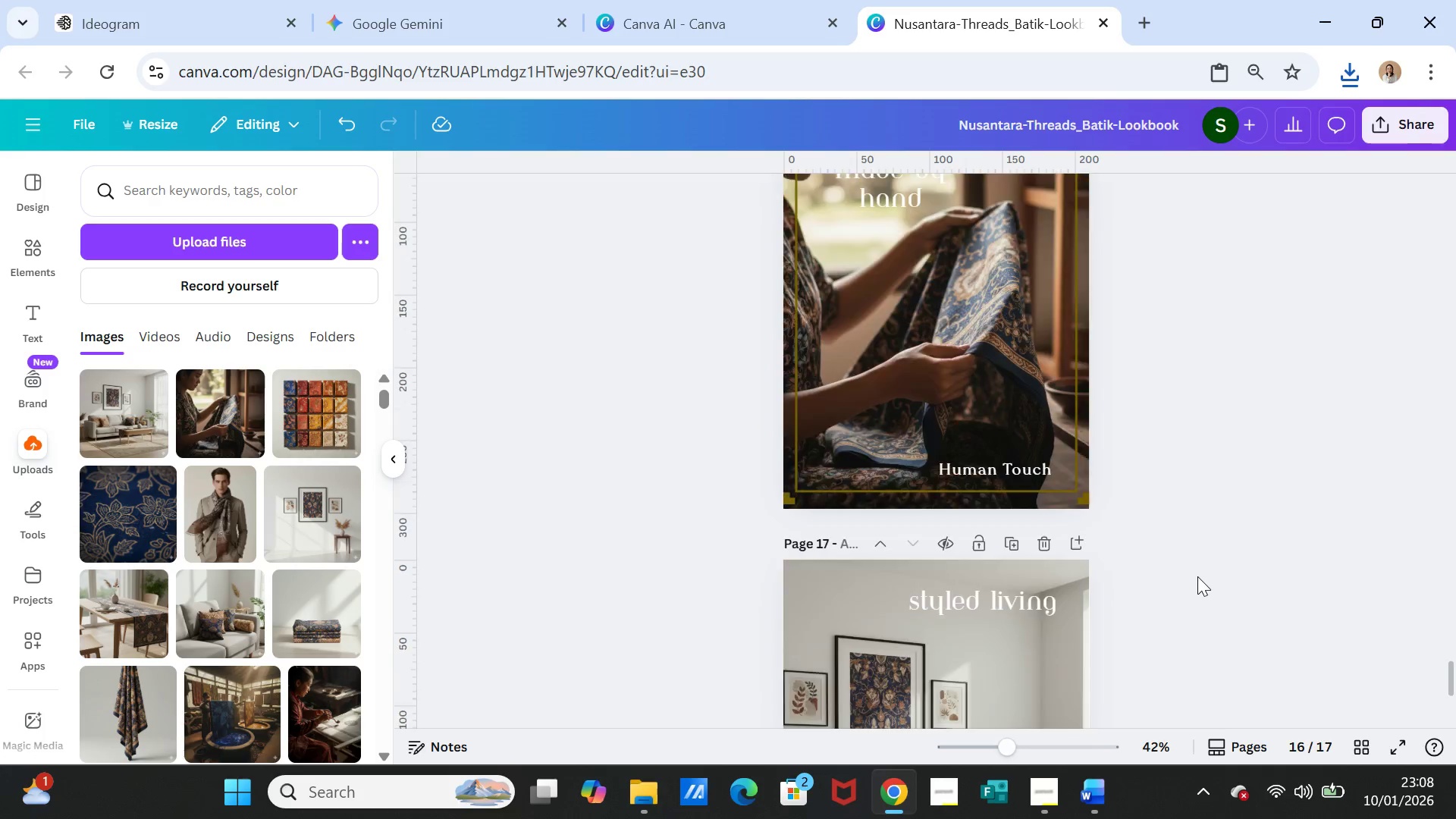 
scroll: coordinate [1197, 576], scroll_direction: down, amount: 2.0
 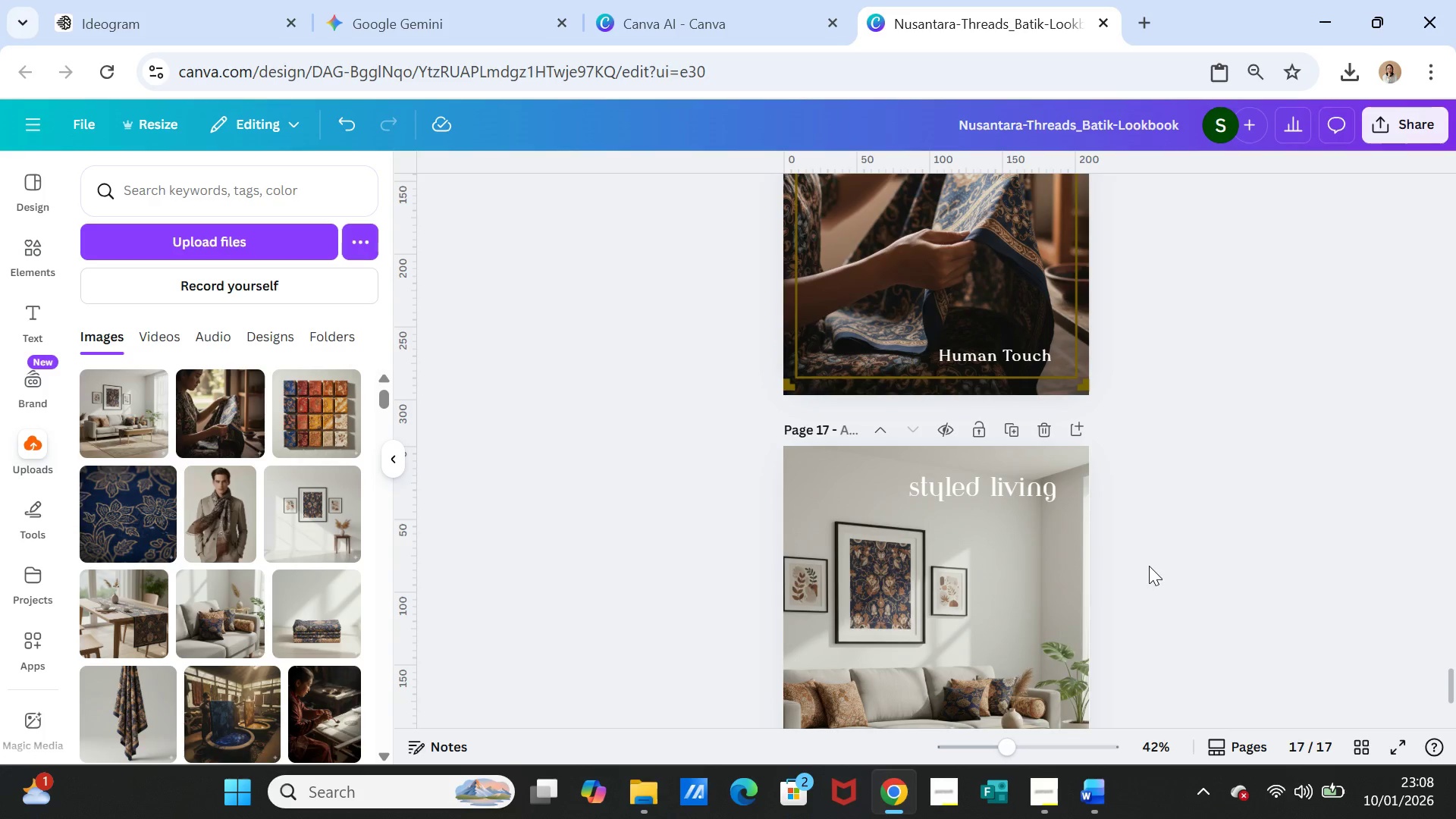 
left_click_drag(start_coordinate=[1021, 498], to_coordinate=[1023, 504])
 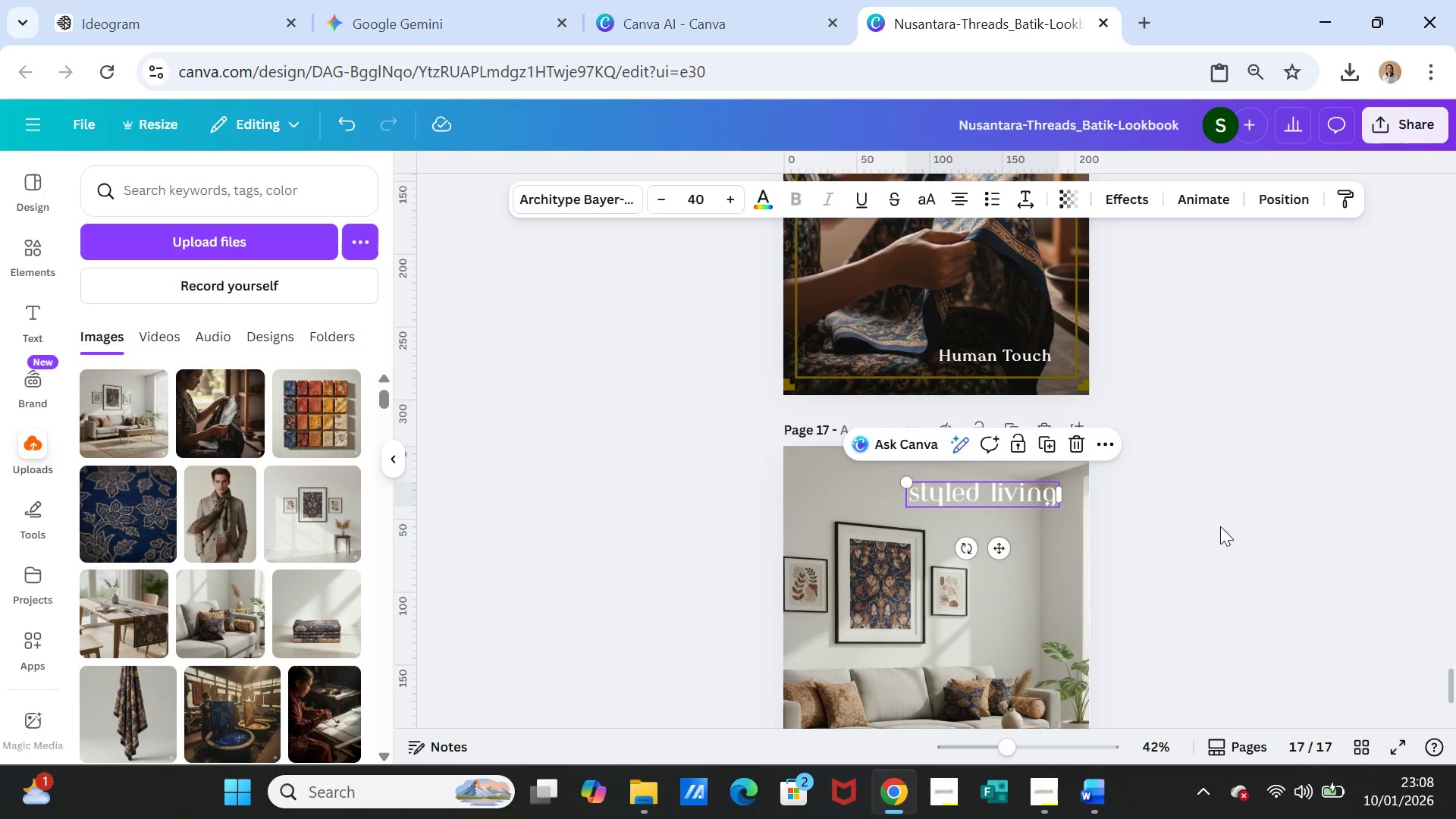 
left_click([1220, 526])
 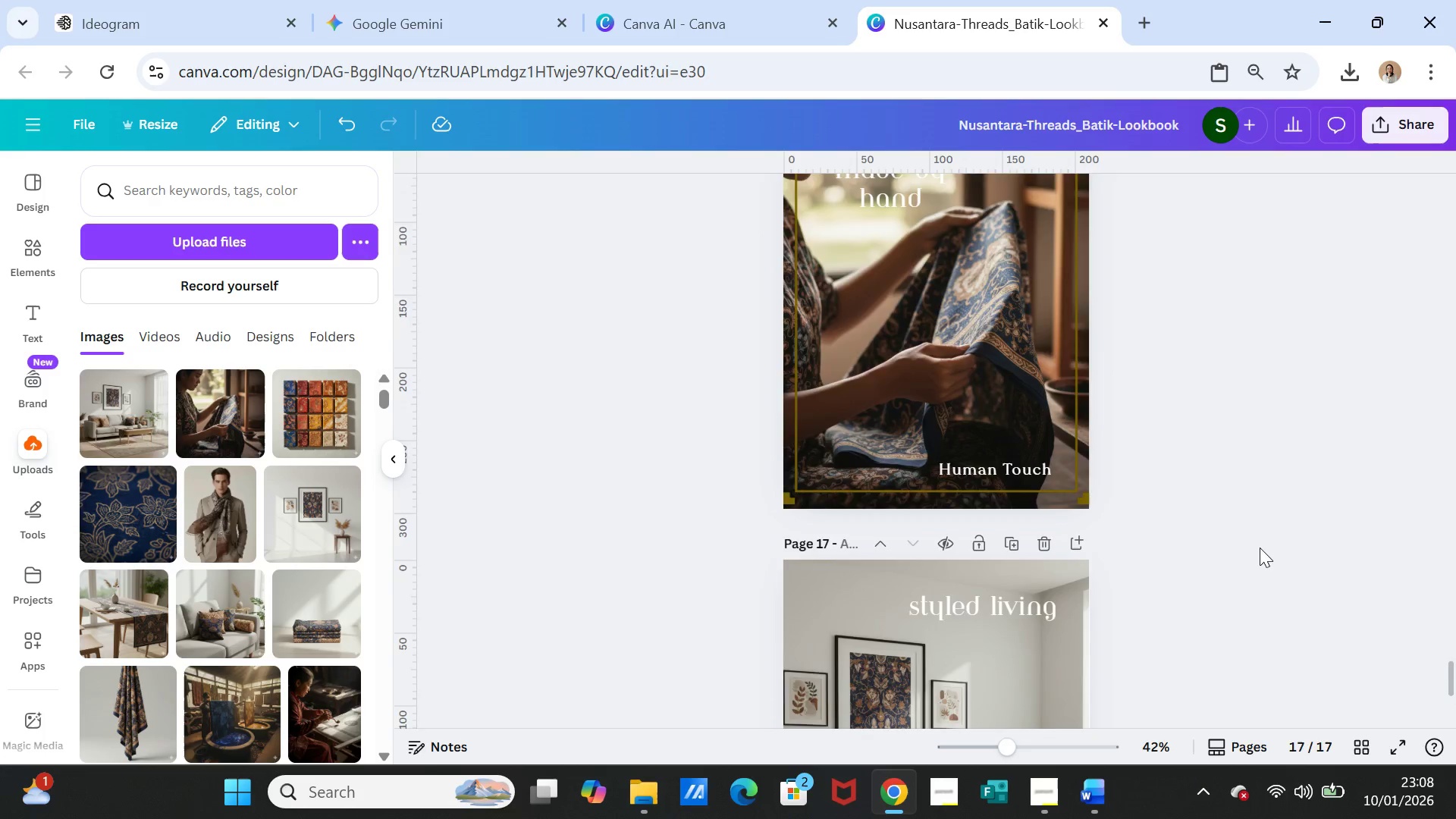 
scroll: coordinate [1260, 548], scroll_direction: up, amount: 4.0
 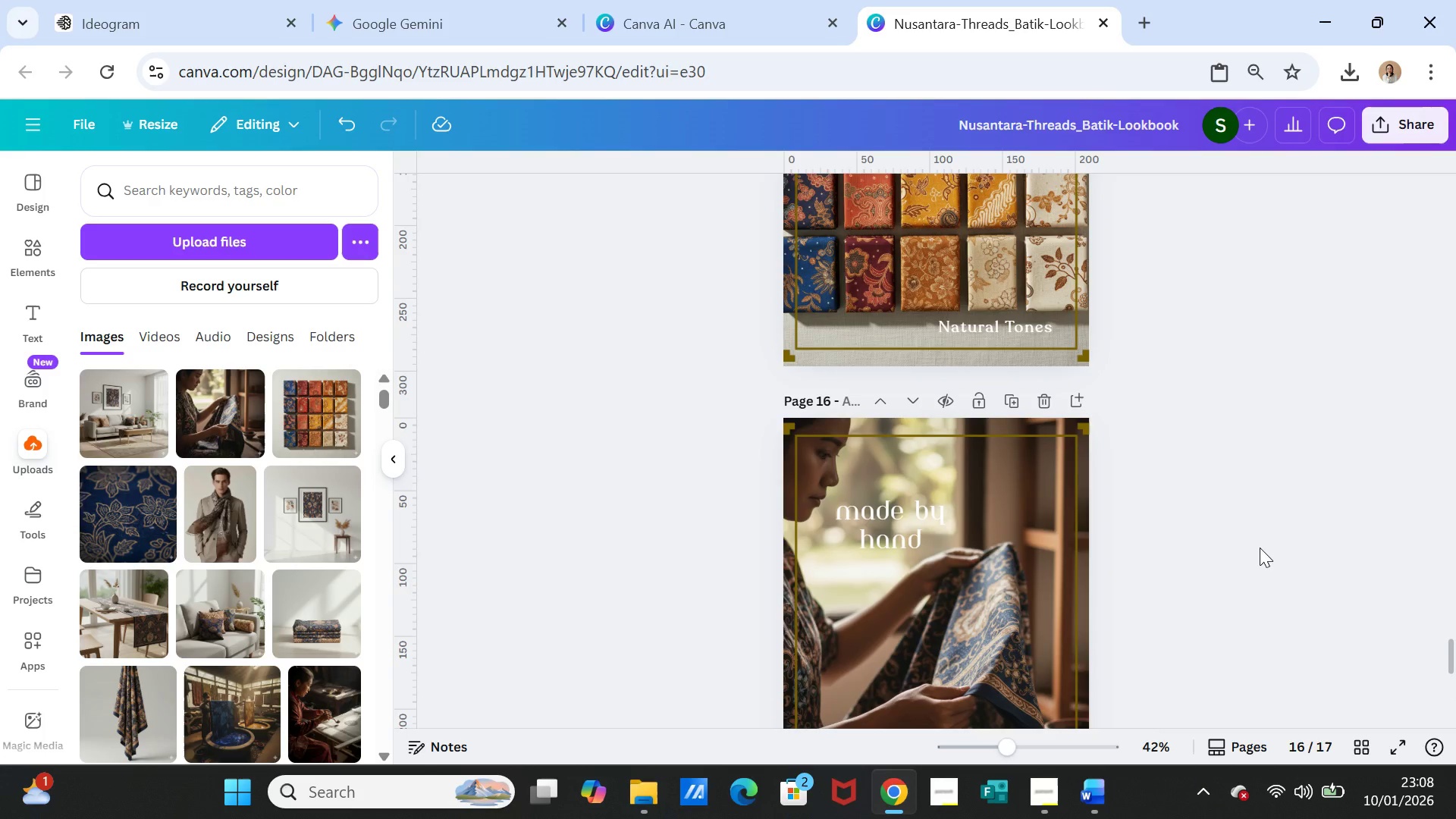 
scroll: coordinate [1260, 548], scroll_direction: down, amount: 1.0
 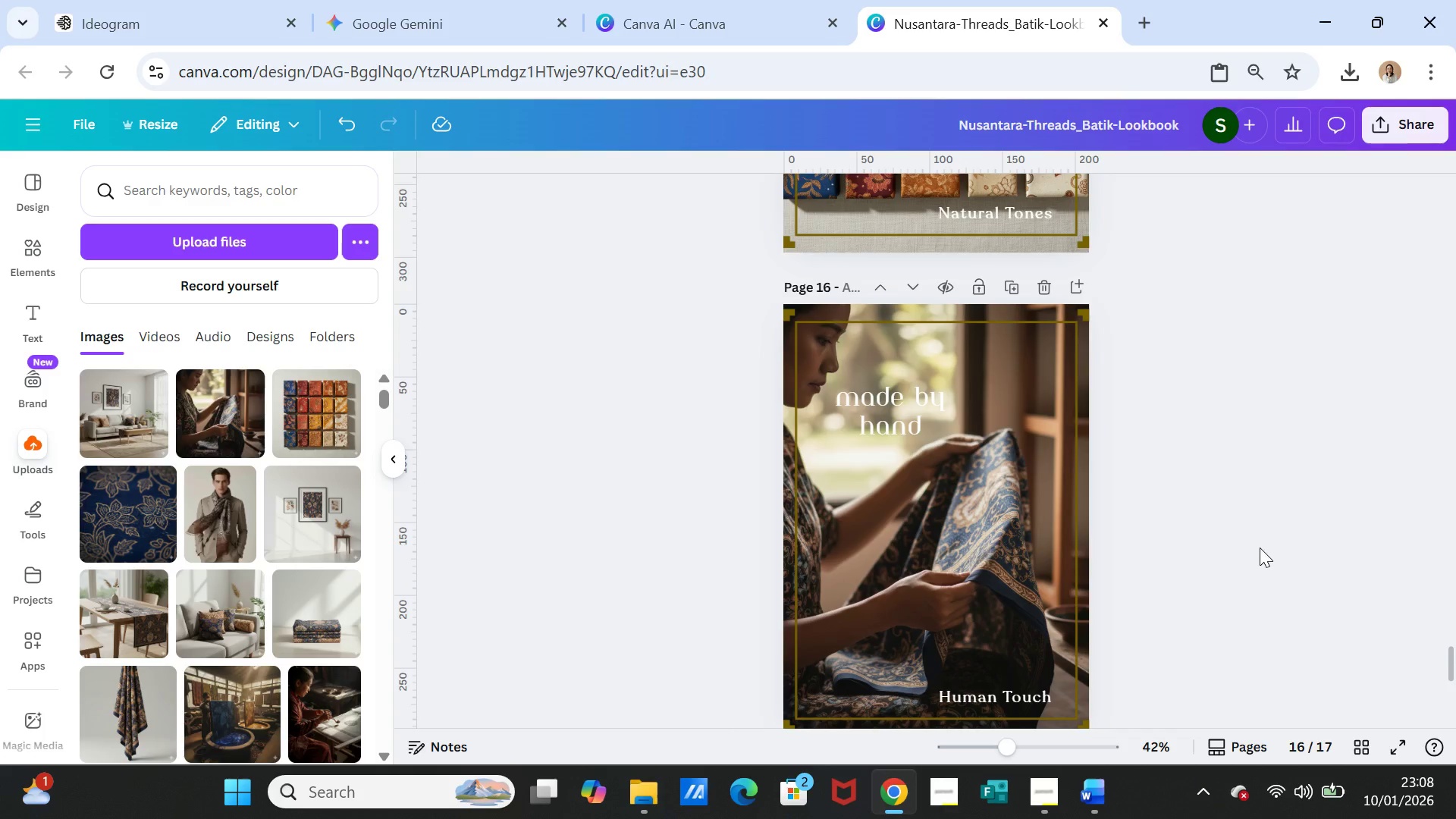 
scroll: coordinate [1260, 548], scroll_direction: up, amount: 7.0
 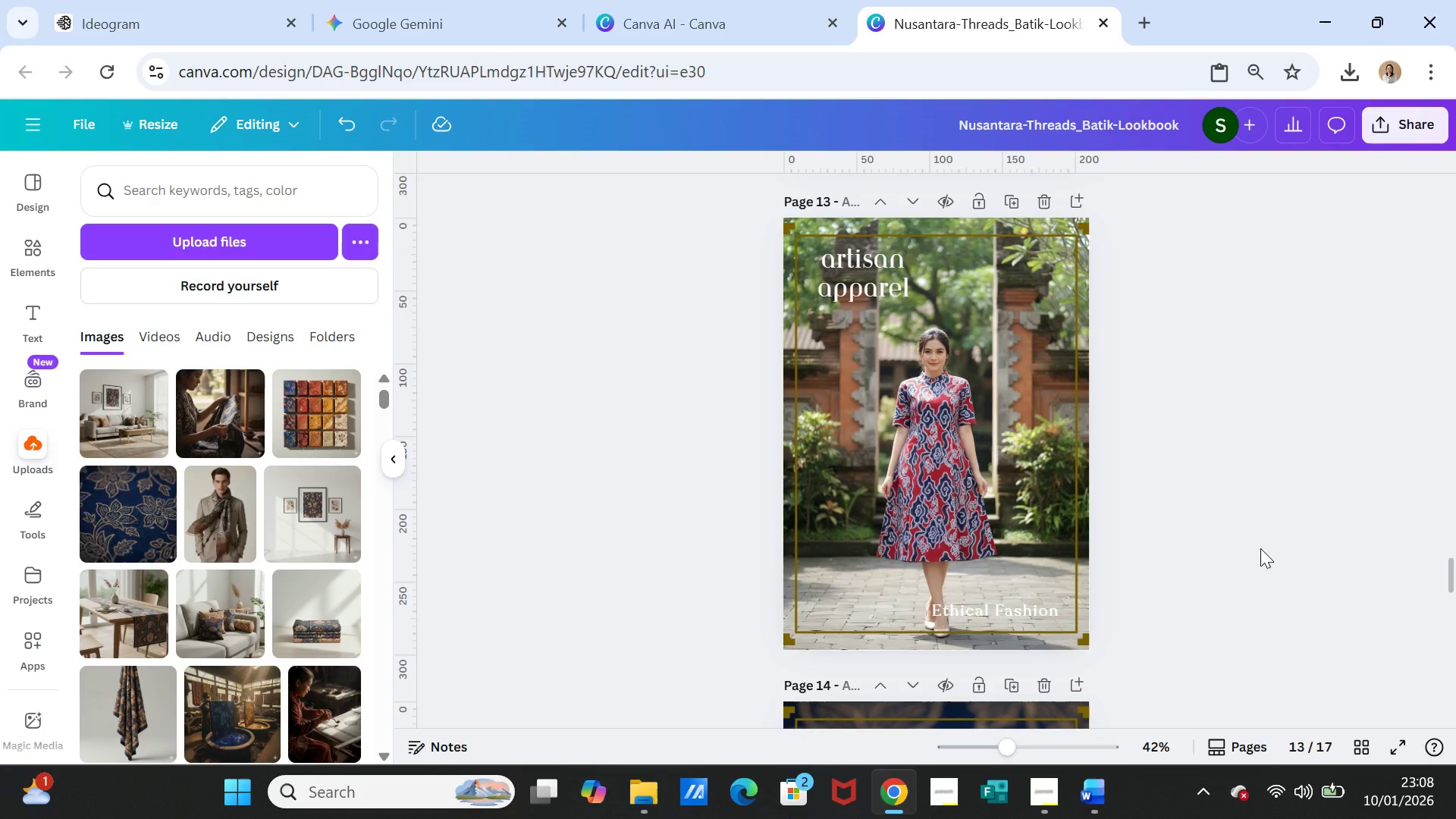 
scroll: coordinate [1260, 551], scroll_direction: down, amount: 24.0
 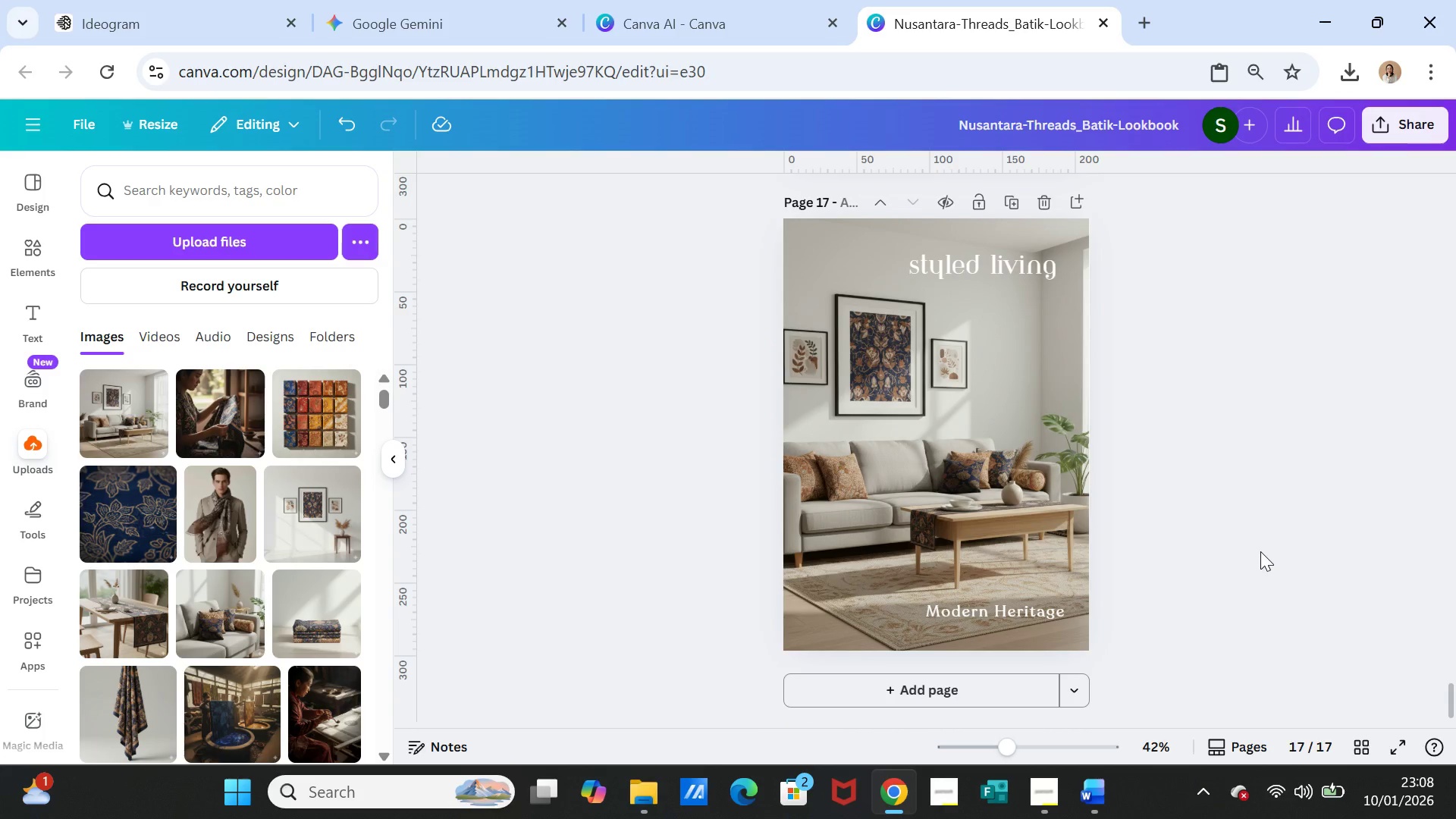 
scroll: coordinate [1260, 551], scroll_direction: up, amount: 4.0
 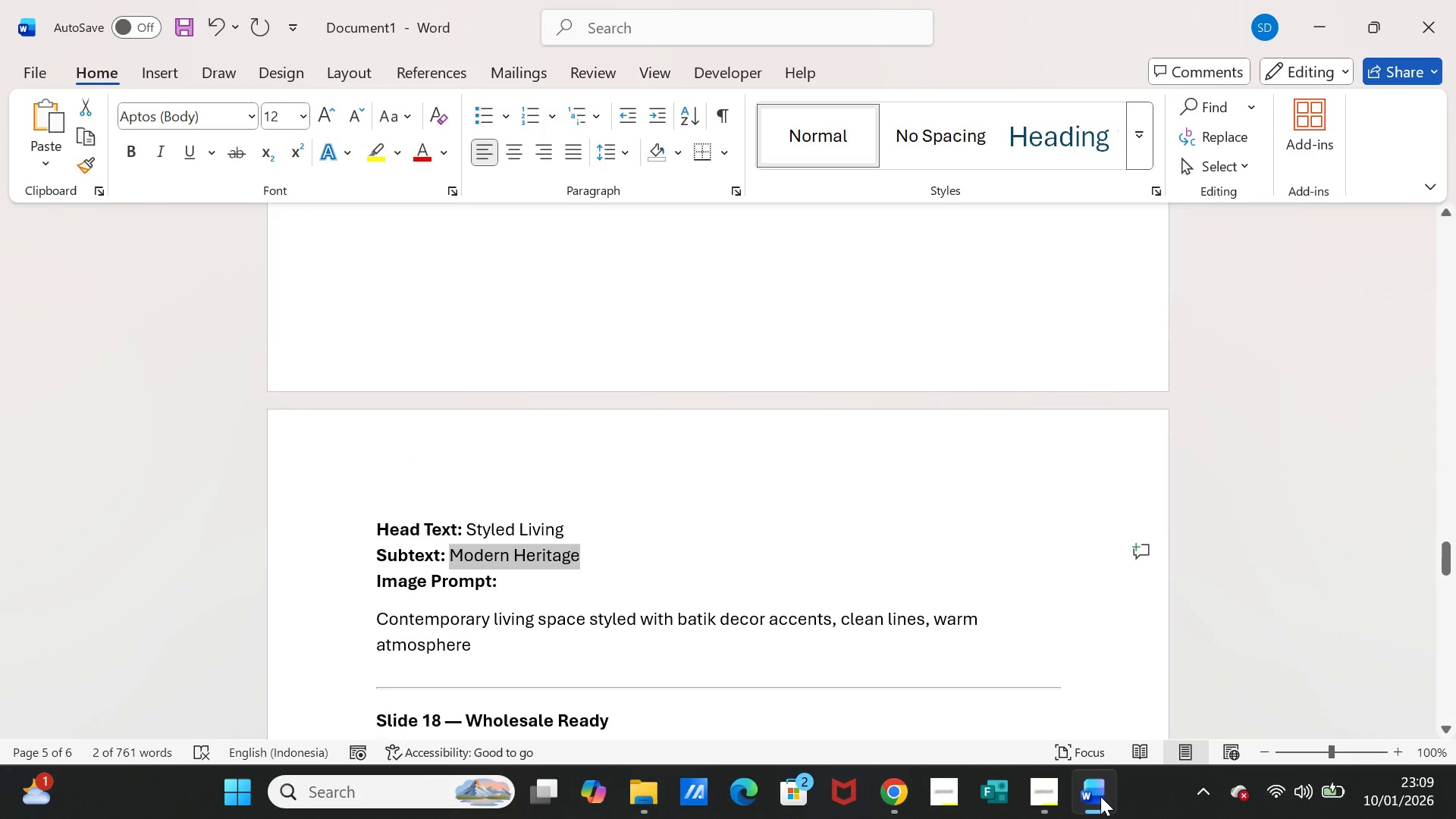 
left_click([1100, 796])
 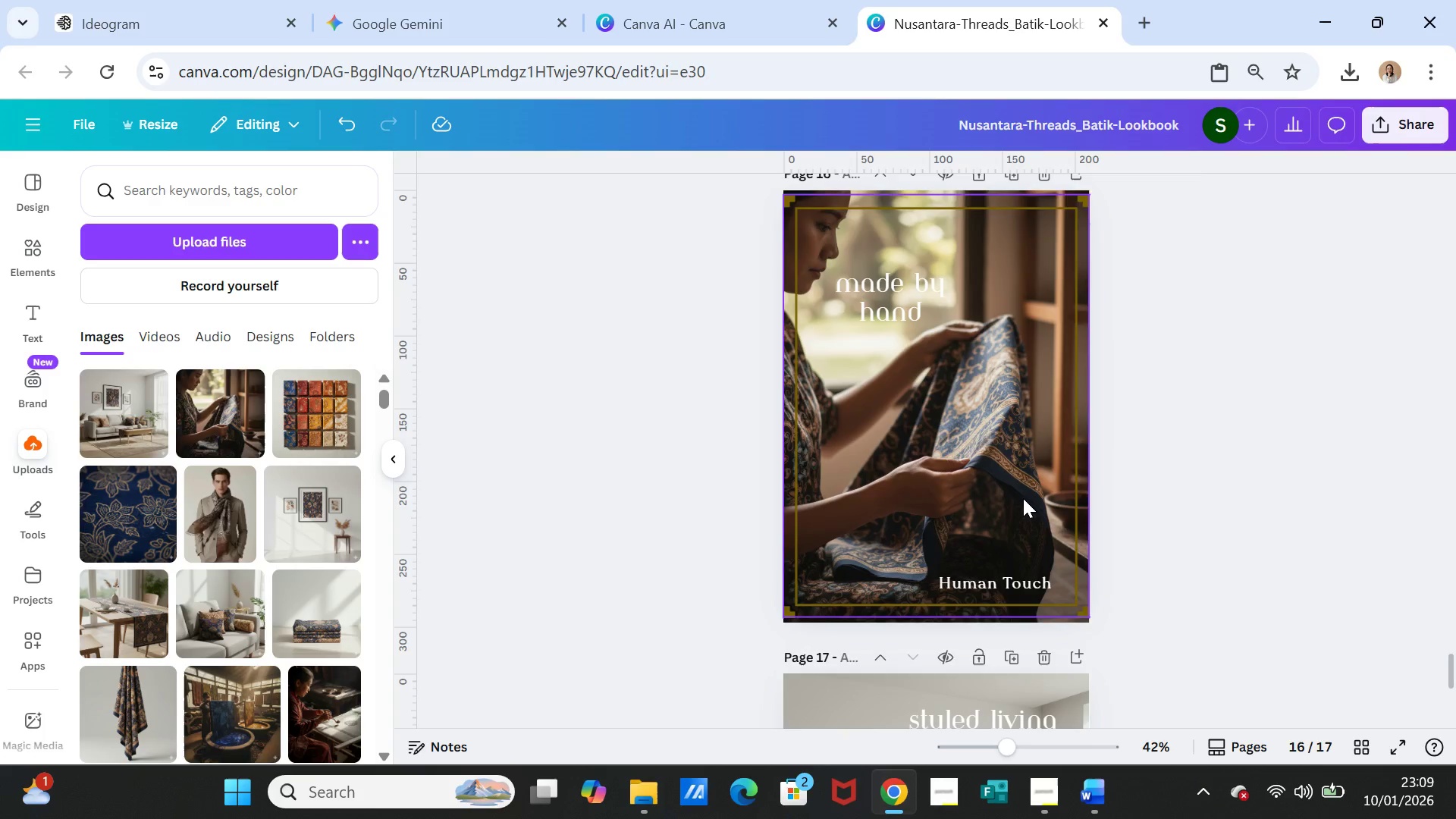 
left_click([1023, 498])
 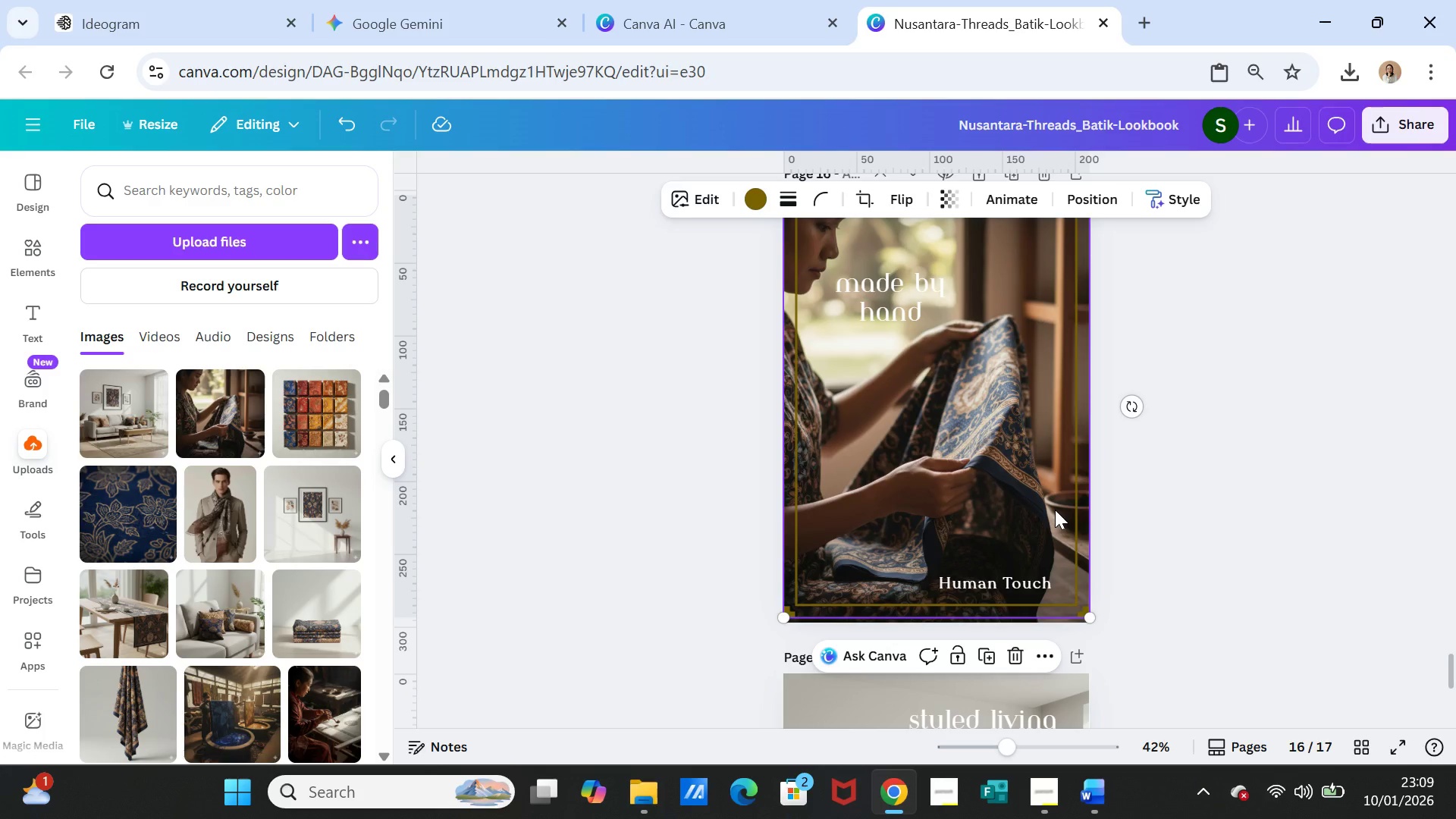 
key(Control+C)
 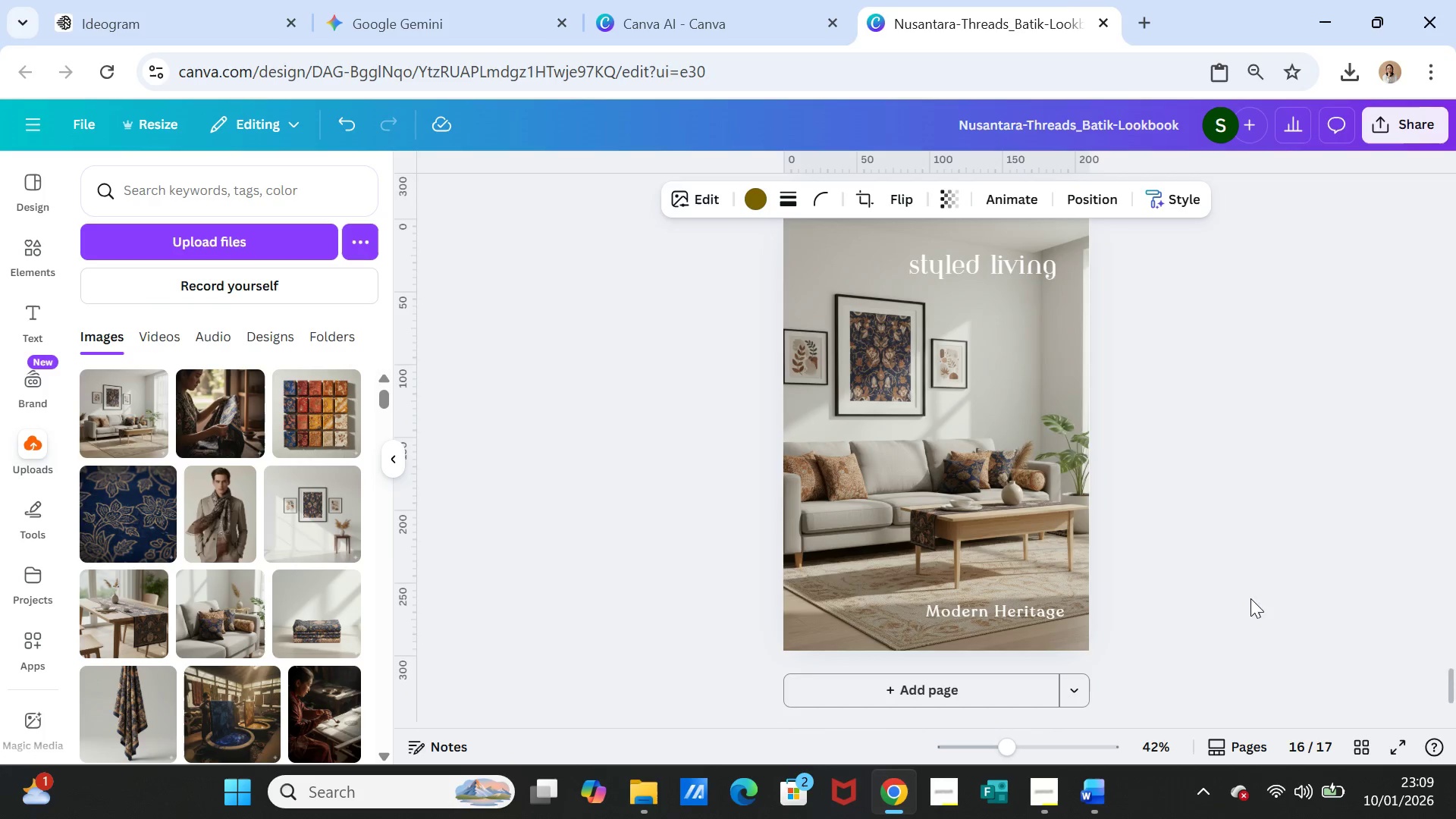 
left_click([1025, 573])
 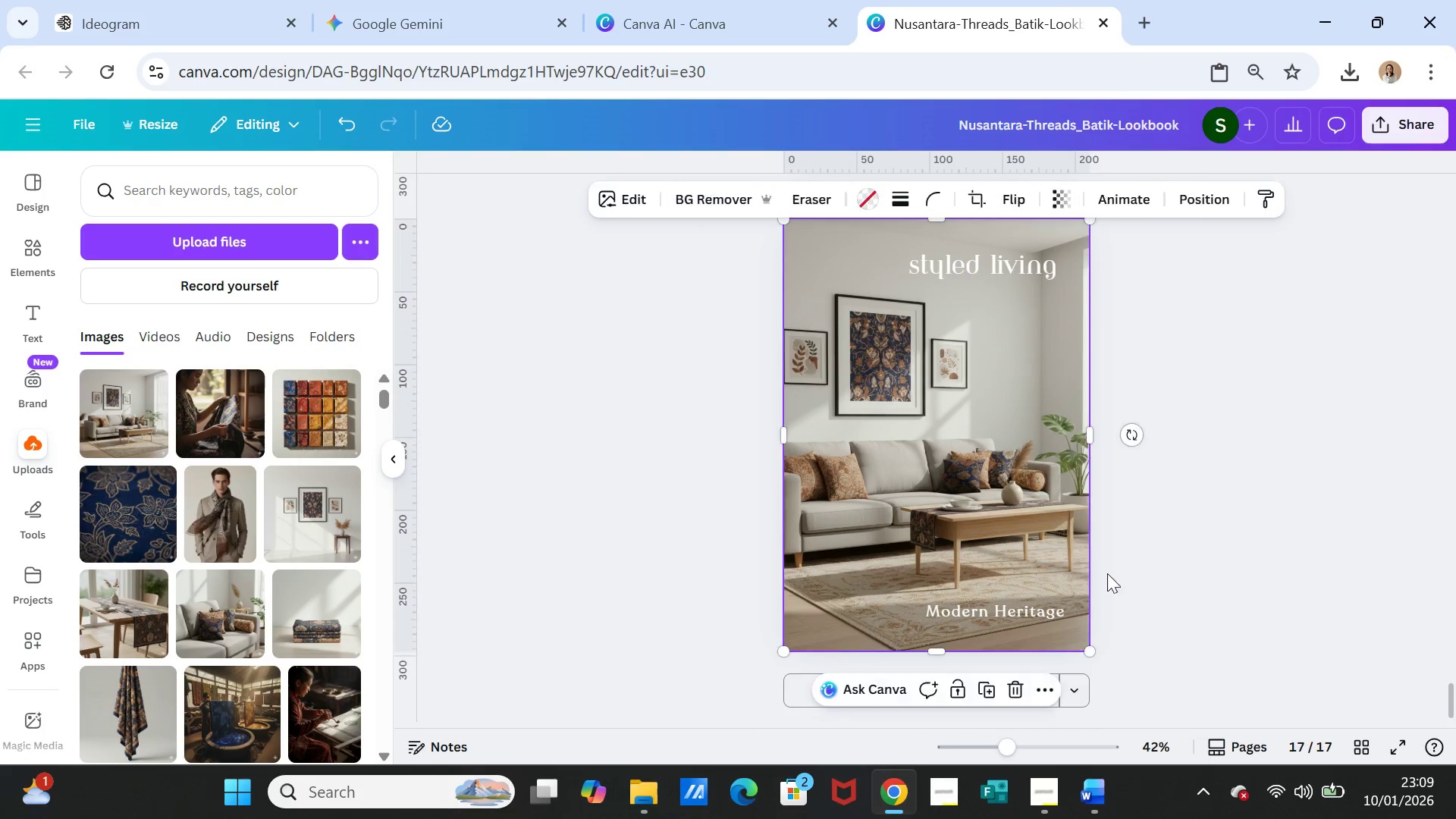 
scroll: coordinate [1254, 598], scroll_direction: down, amount: 4.0
 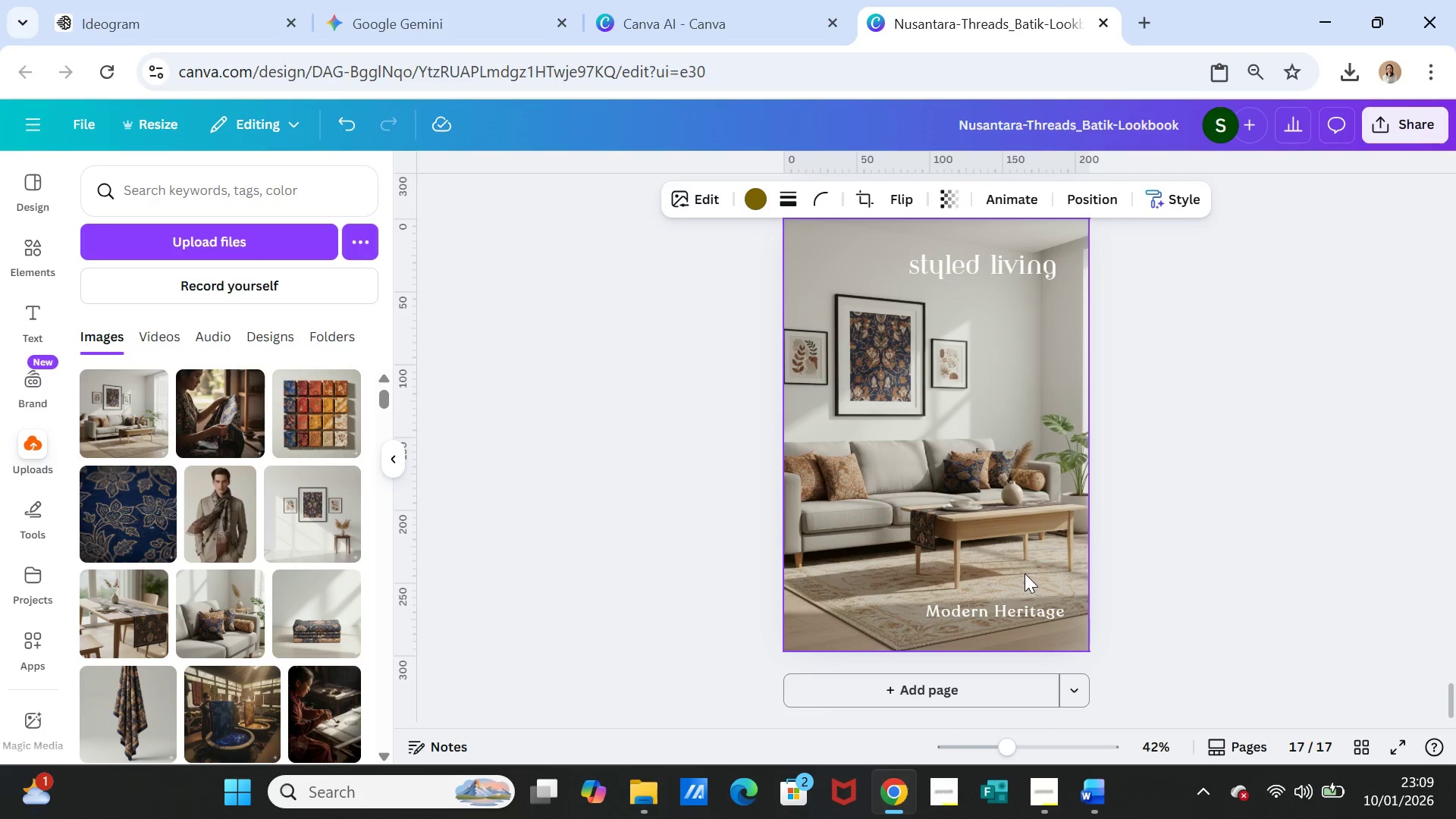 
key(Control+ControlLeft)
 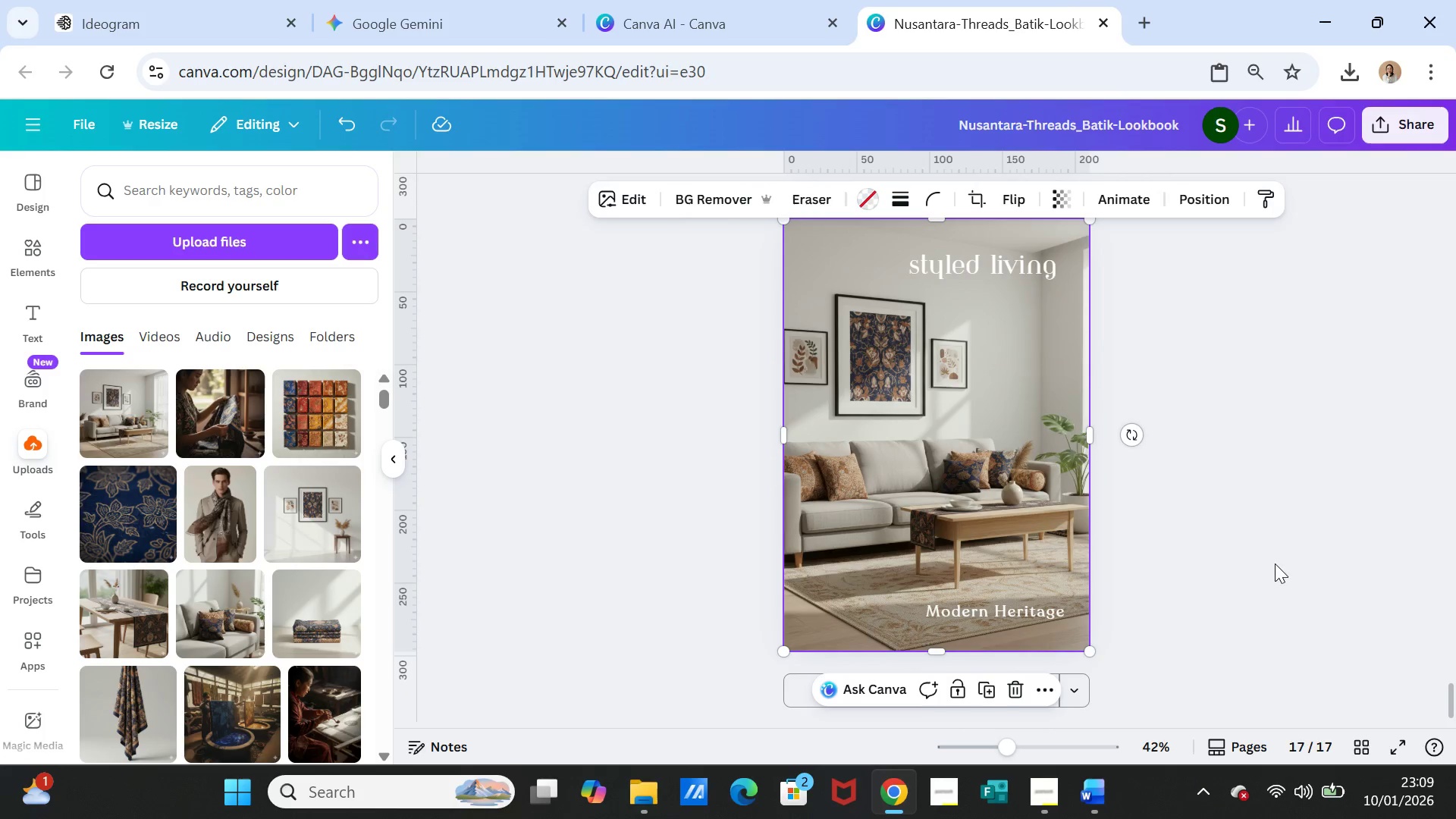 
key(Control+V)
 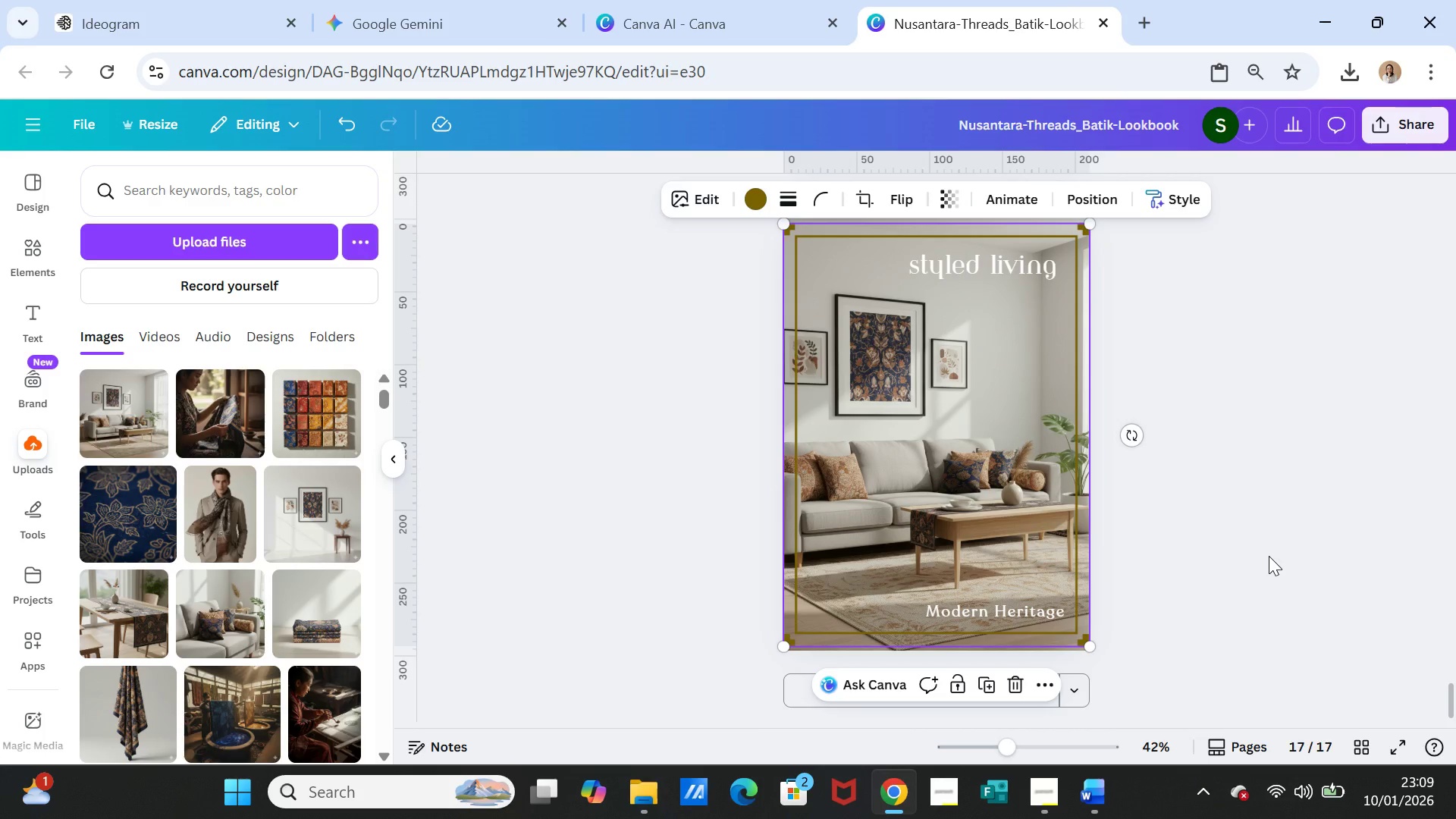 
left_click([1269, 556])
 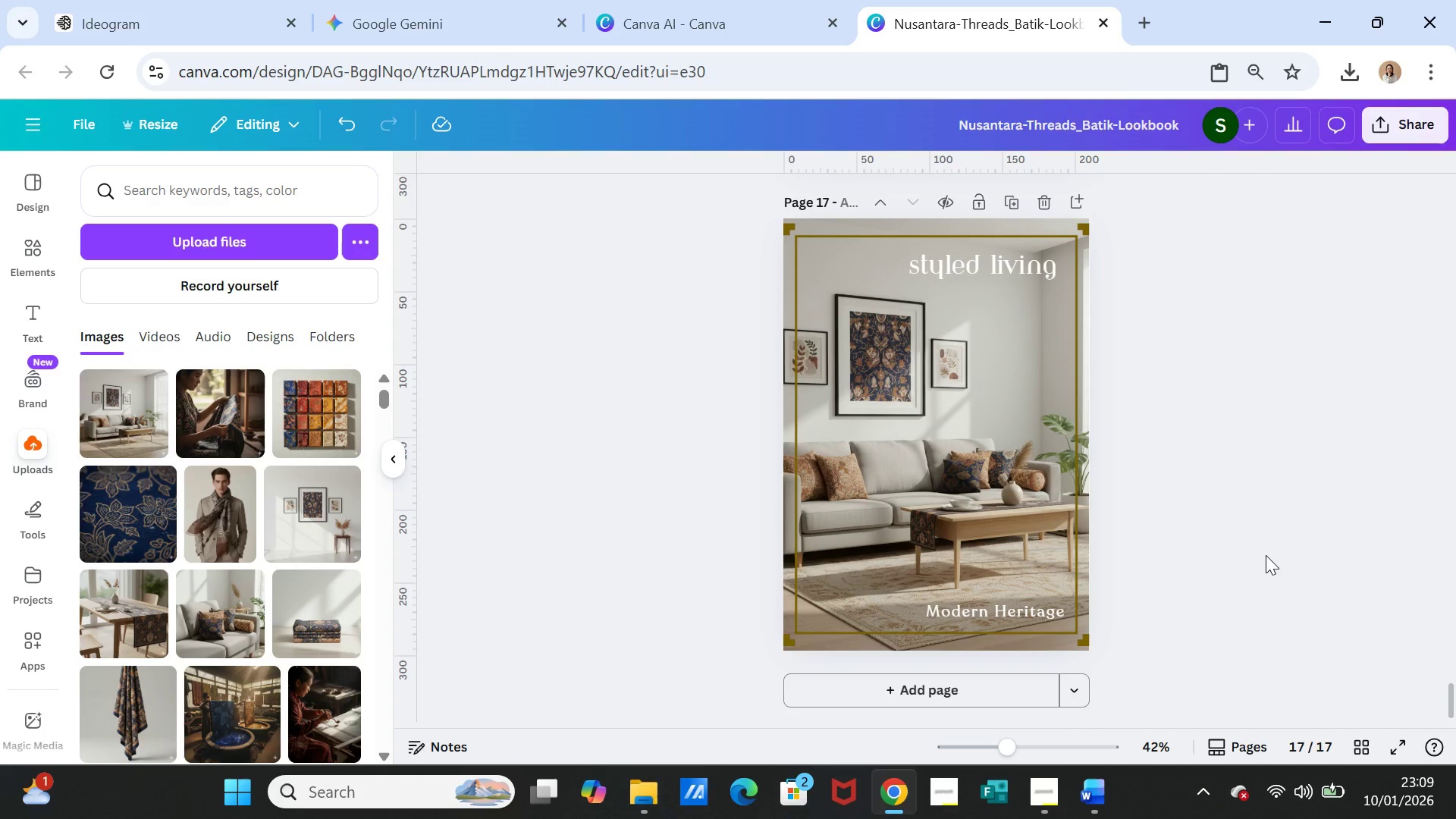 
scroll: coordinate [1266, 555], scroll_direction: up, amount: 1.0
 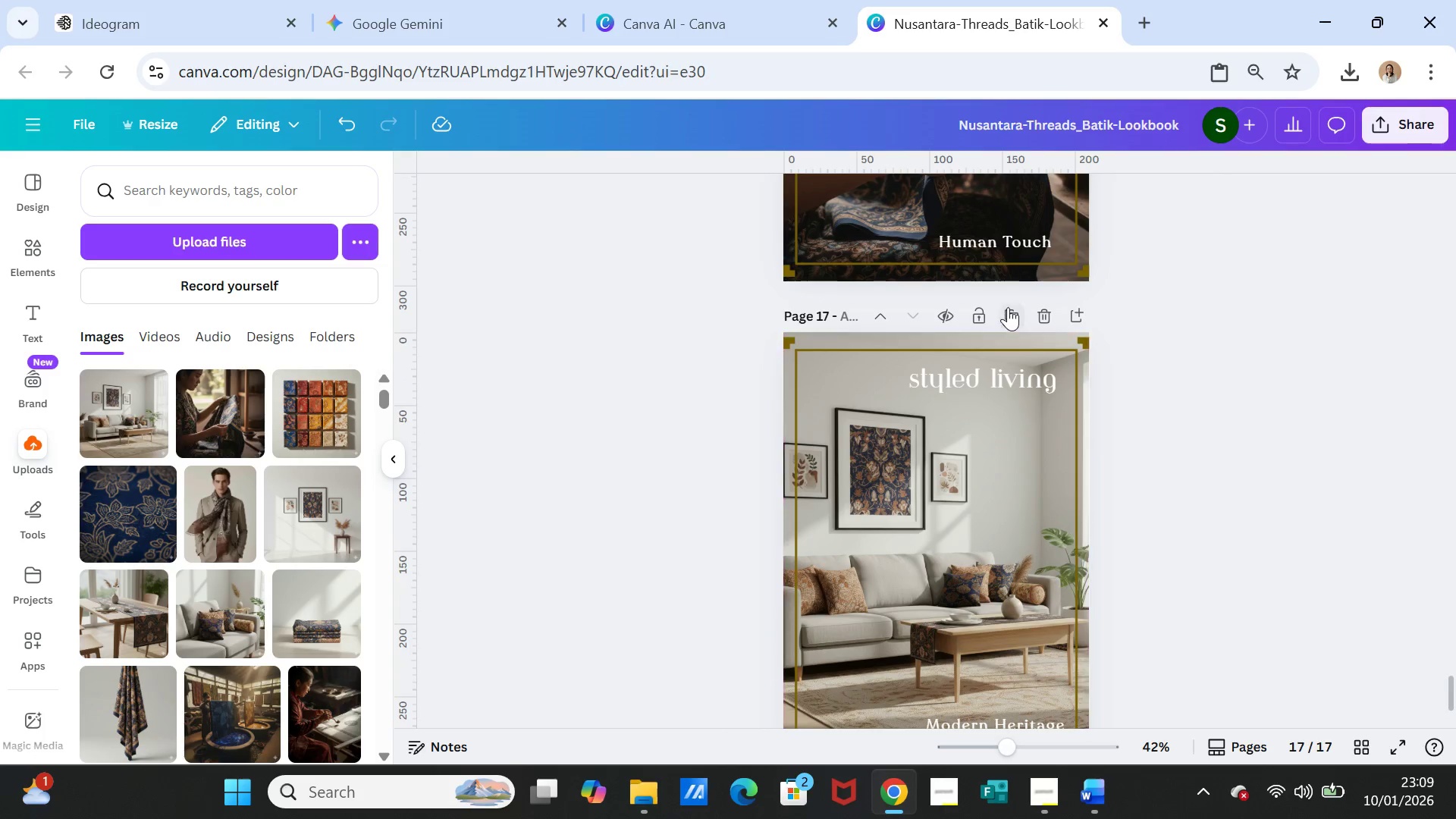 
left_click([1008, 307])
 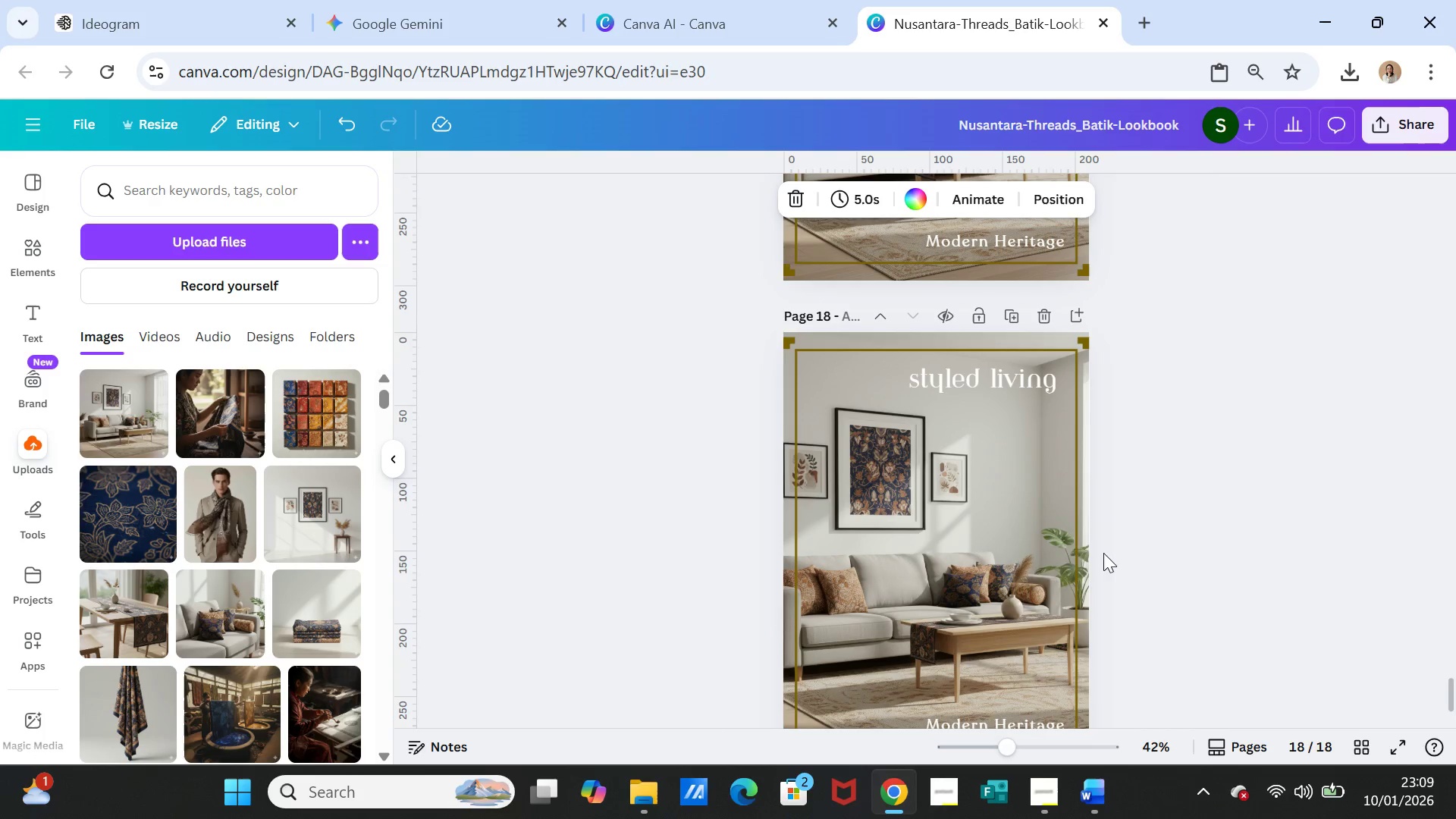 
left_click([1011, 575])
 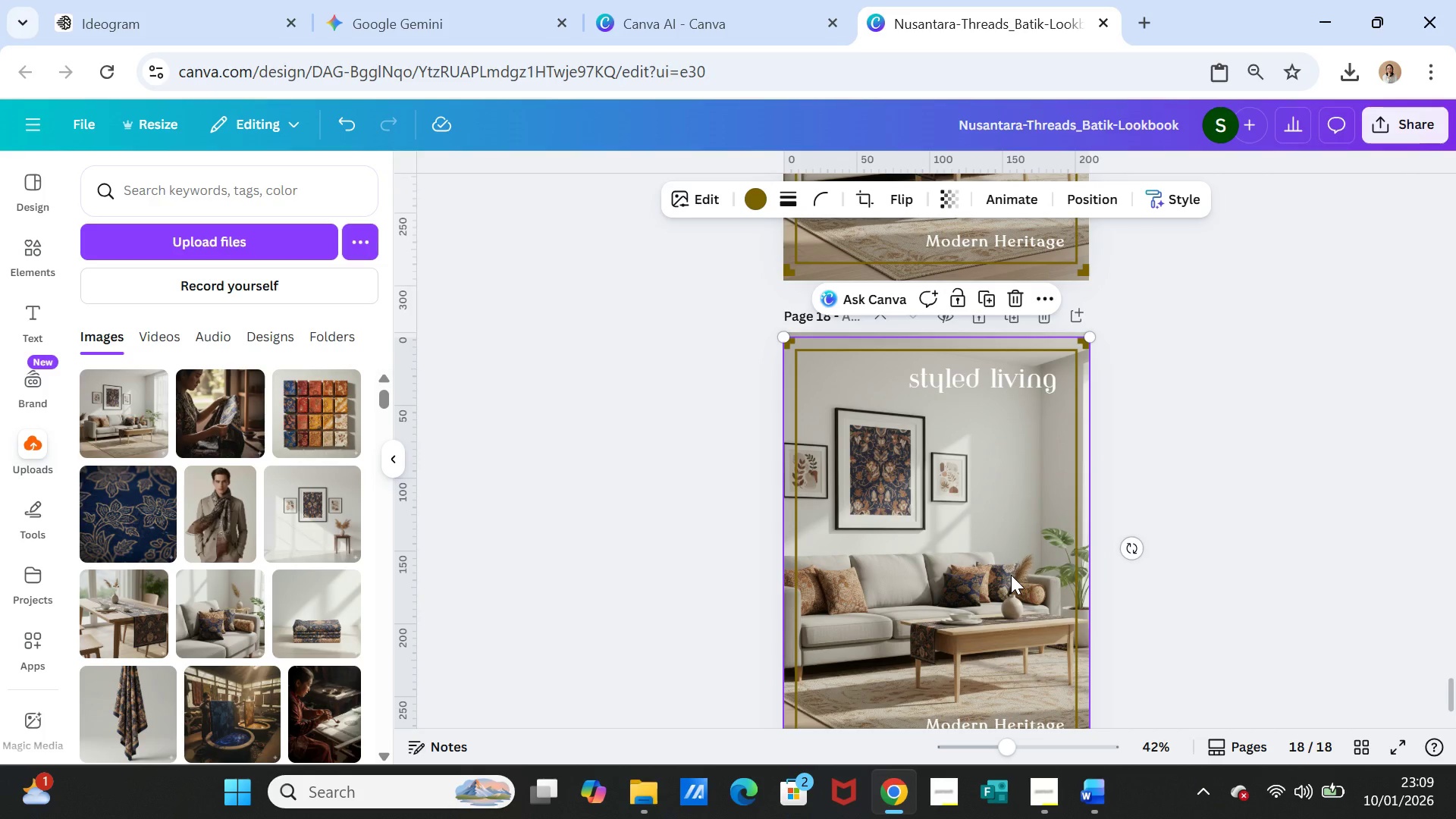 
key(Delete)
 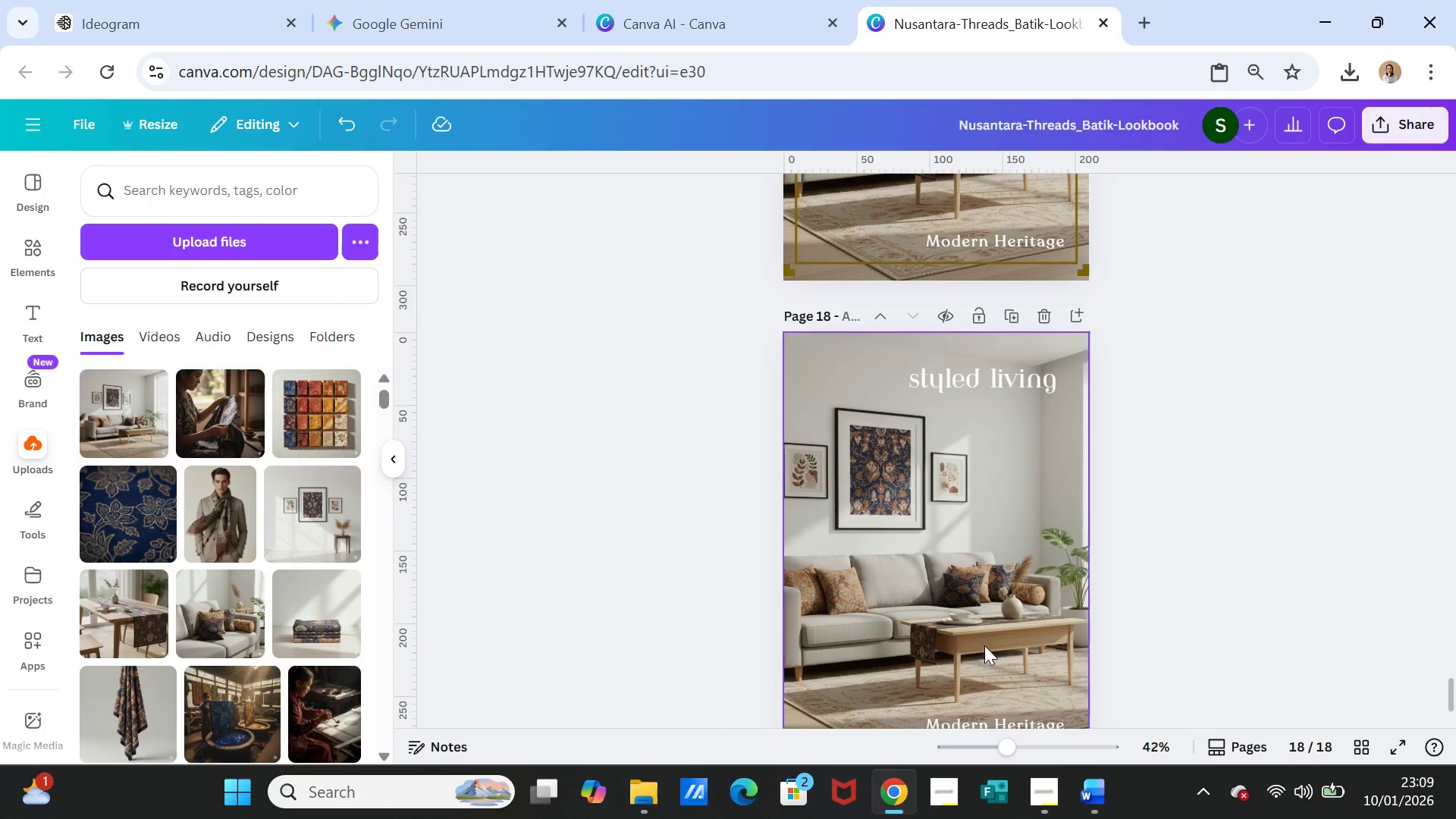 
left_click([981, 618])
 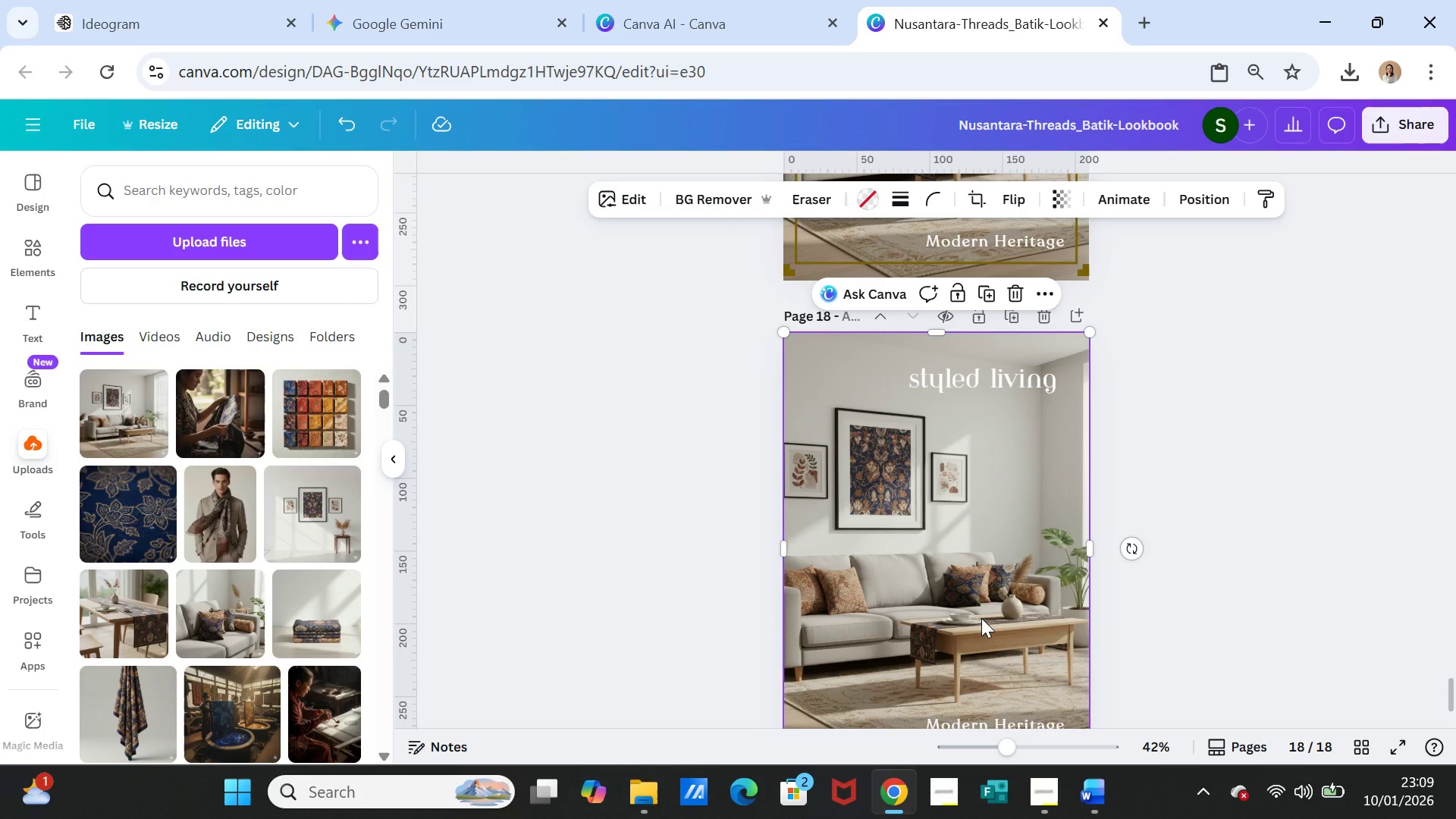 
key(Delete)
 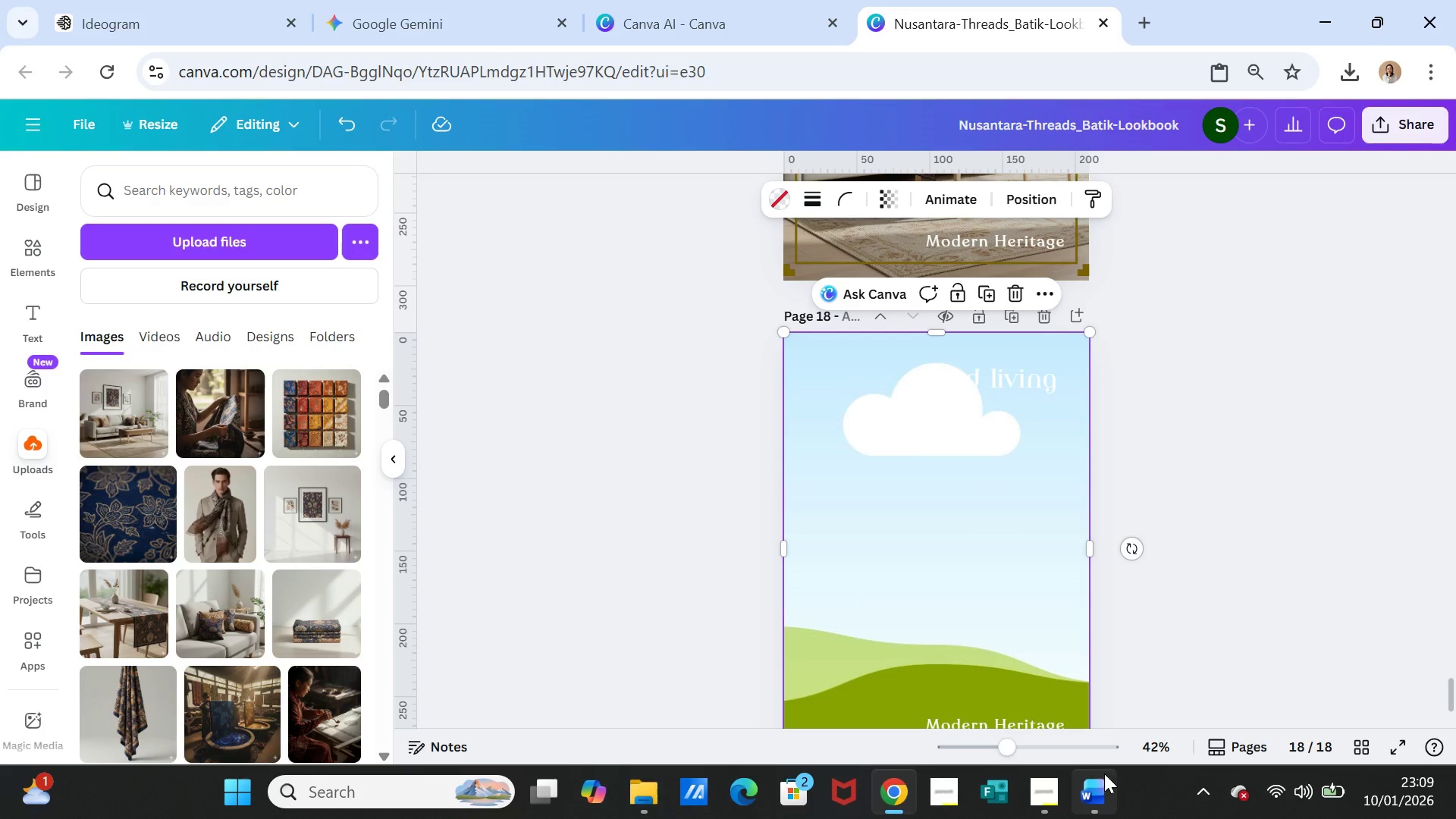 
left_click([1102, 780])
 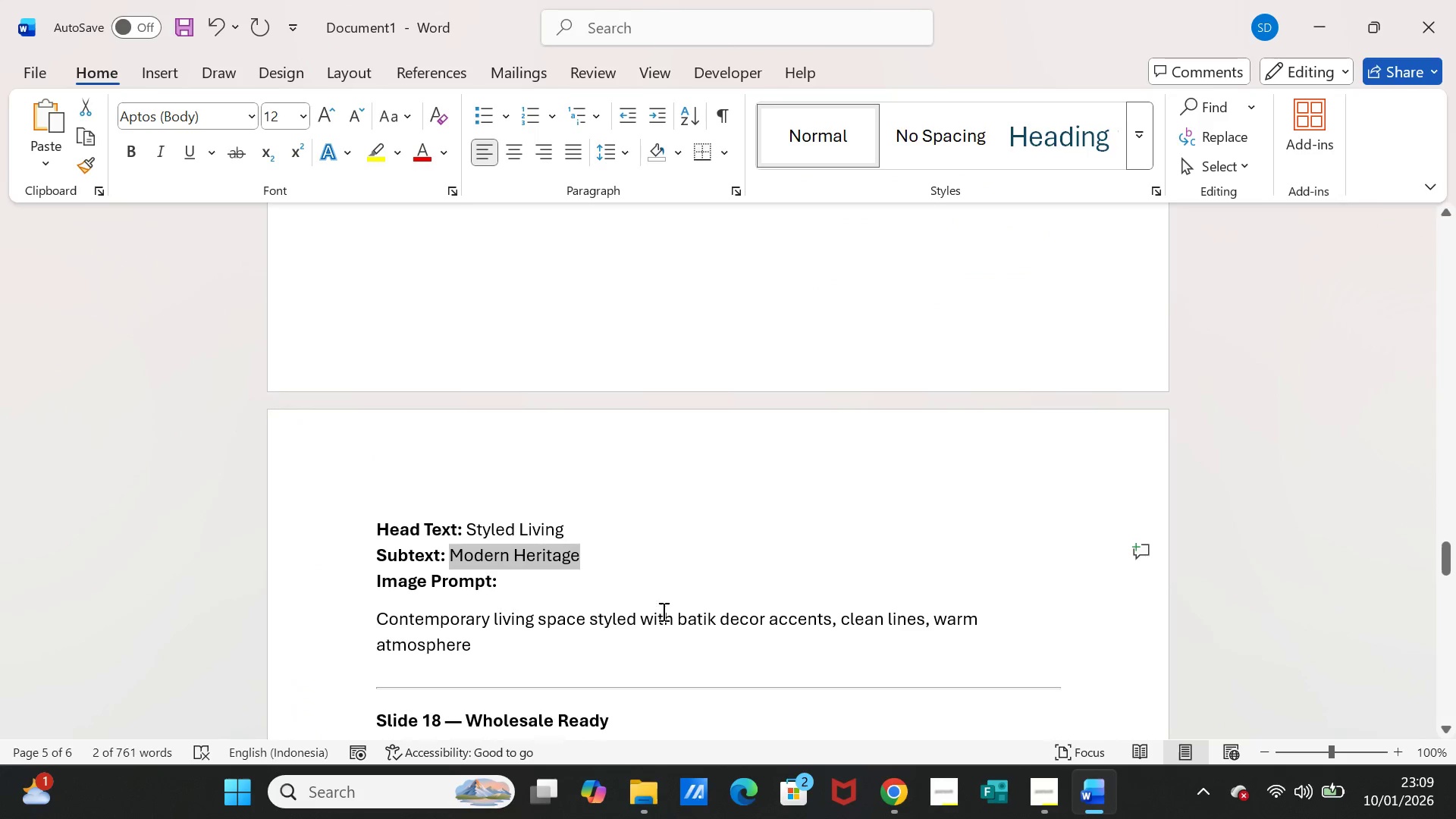 
scroll: coordinate [539, 586], scroll_direction: down, amount: 5.0
 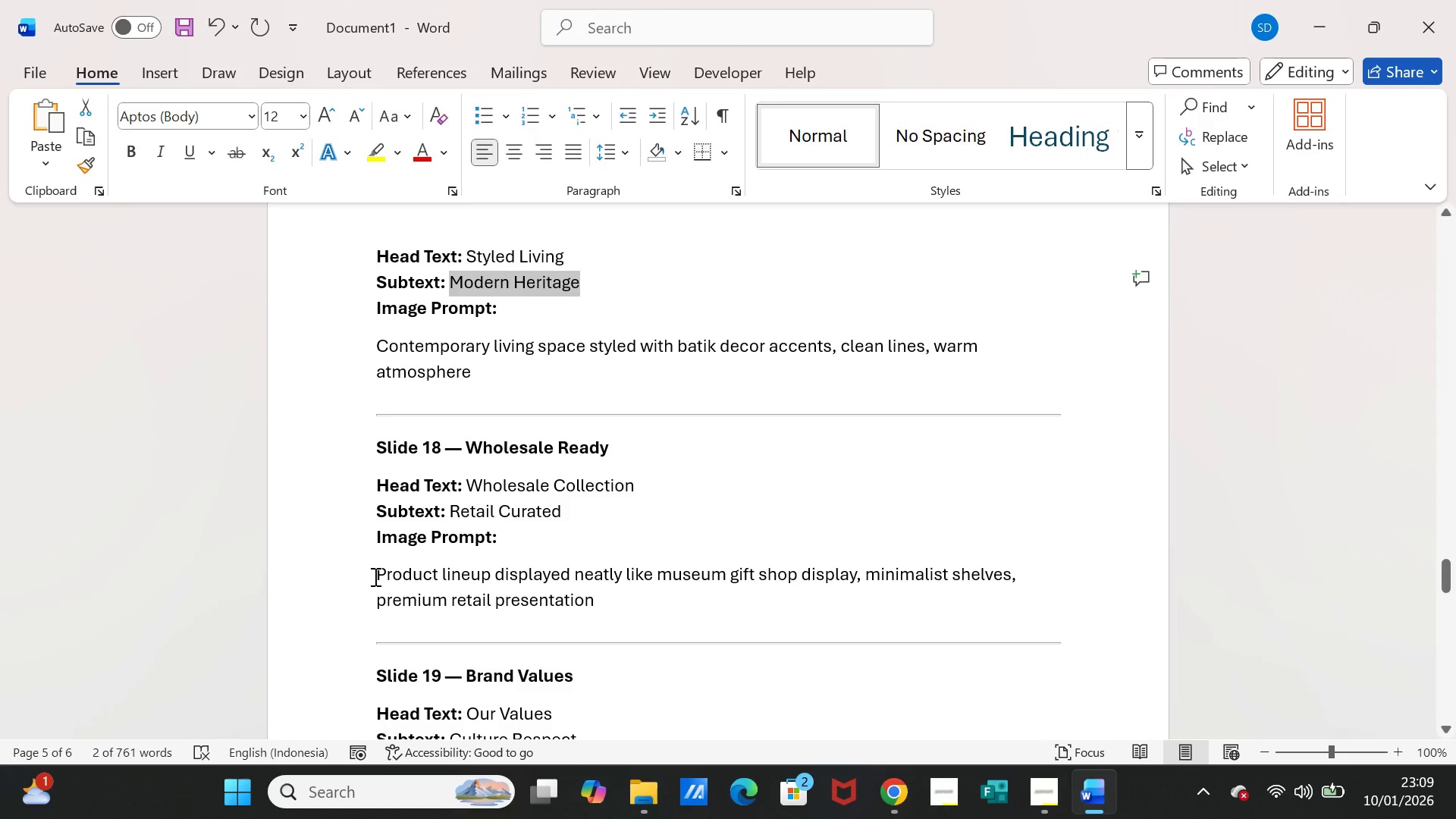 
left_click_drag(start_coordinate=[375, 575], to_coordinate=[535, 592])
 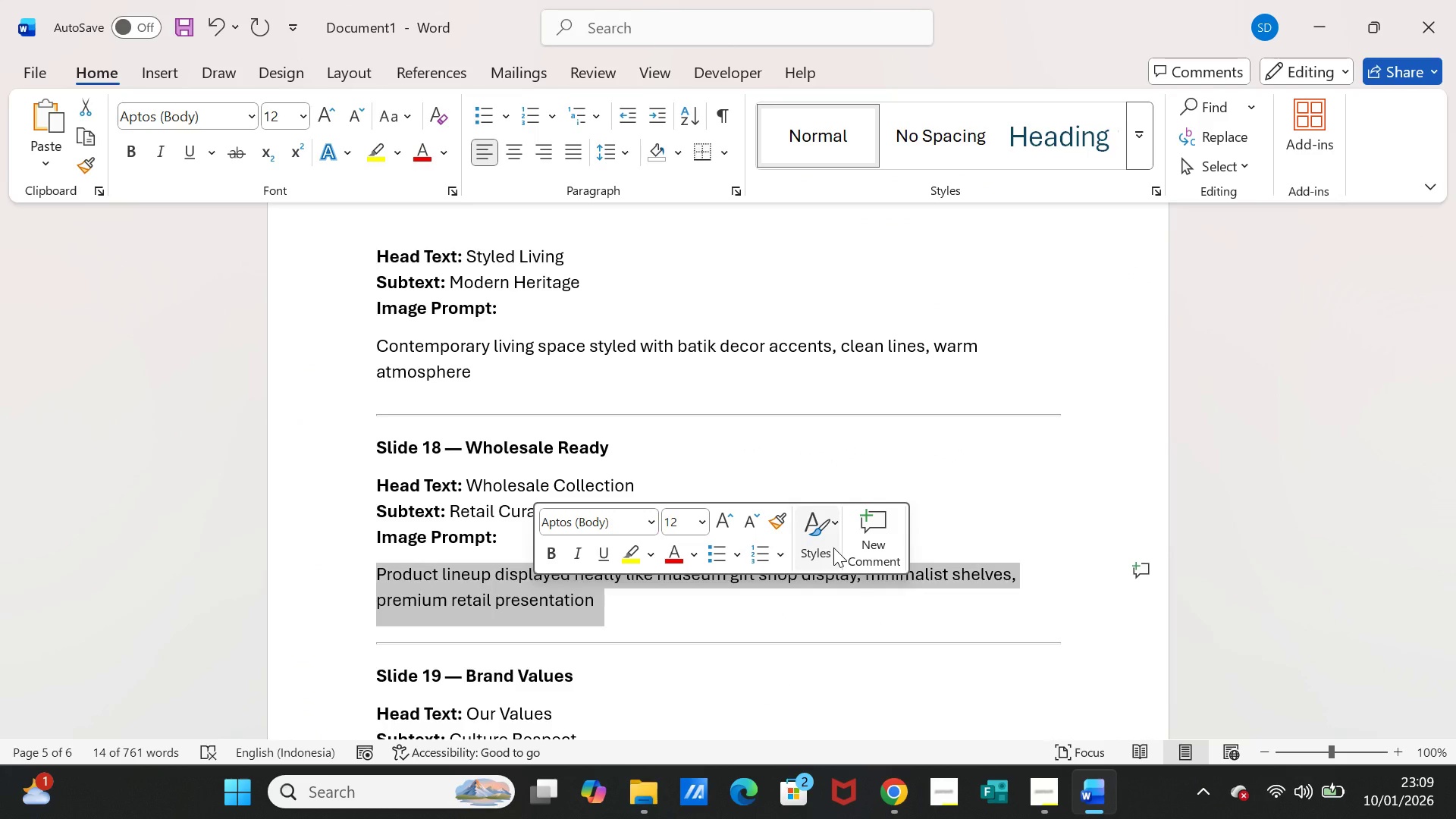 
key(Control+C)
 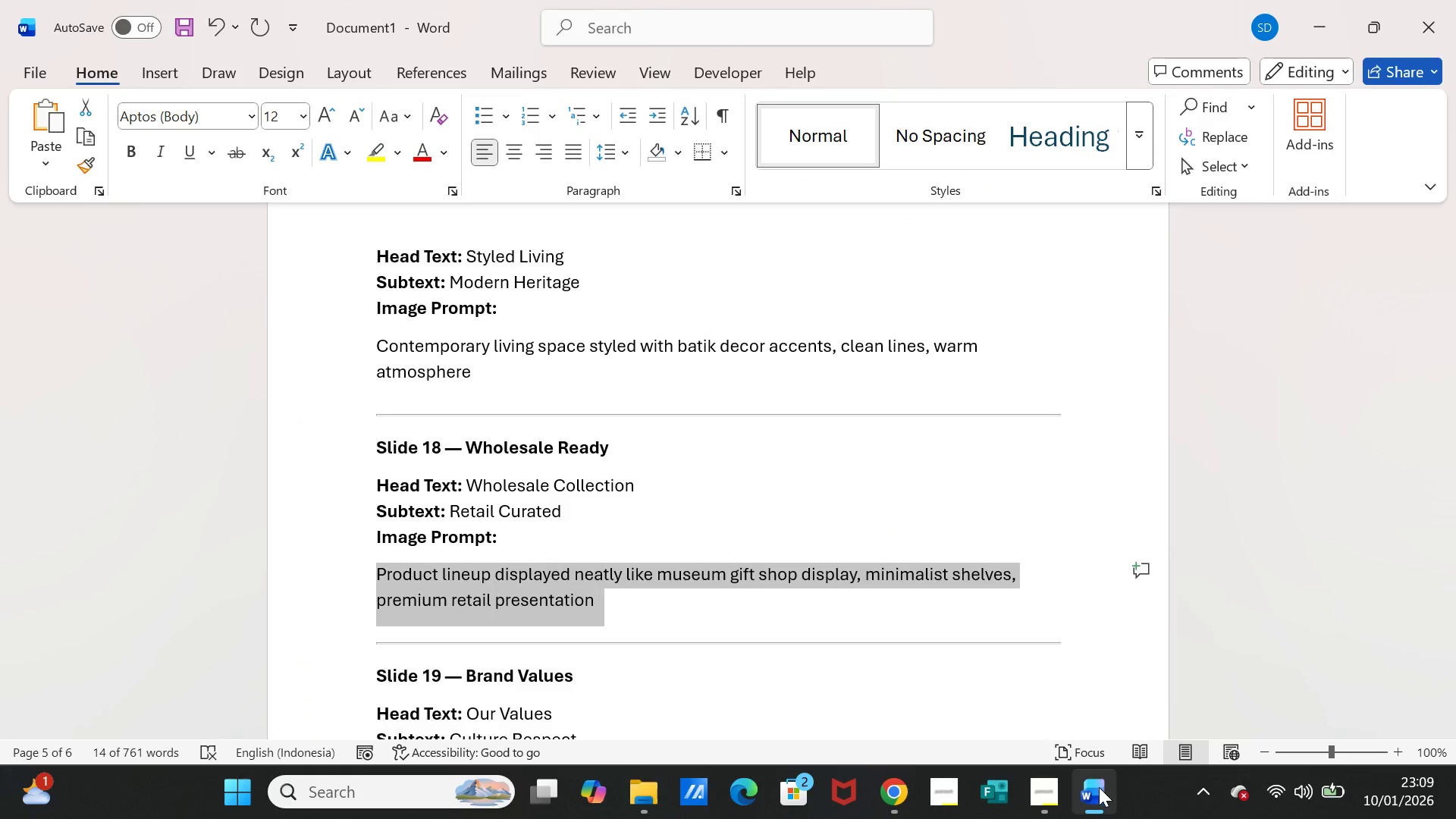 
left_click([1100, 789])
 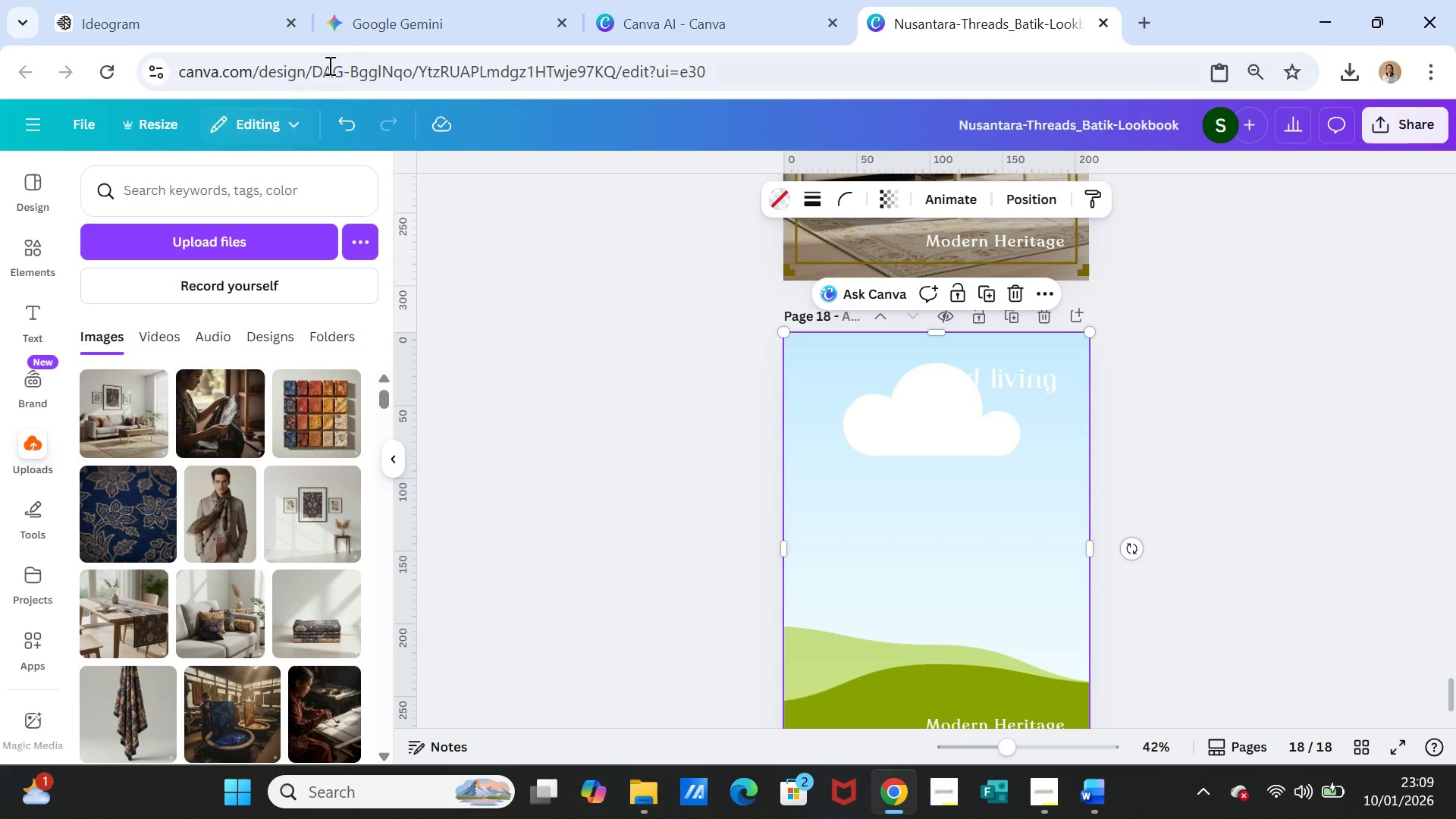 
left_click([350, 28])
 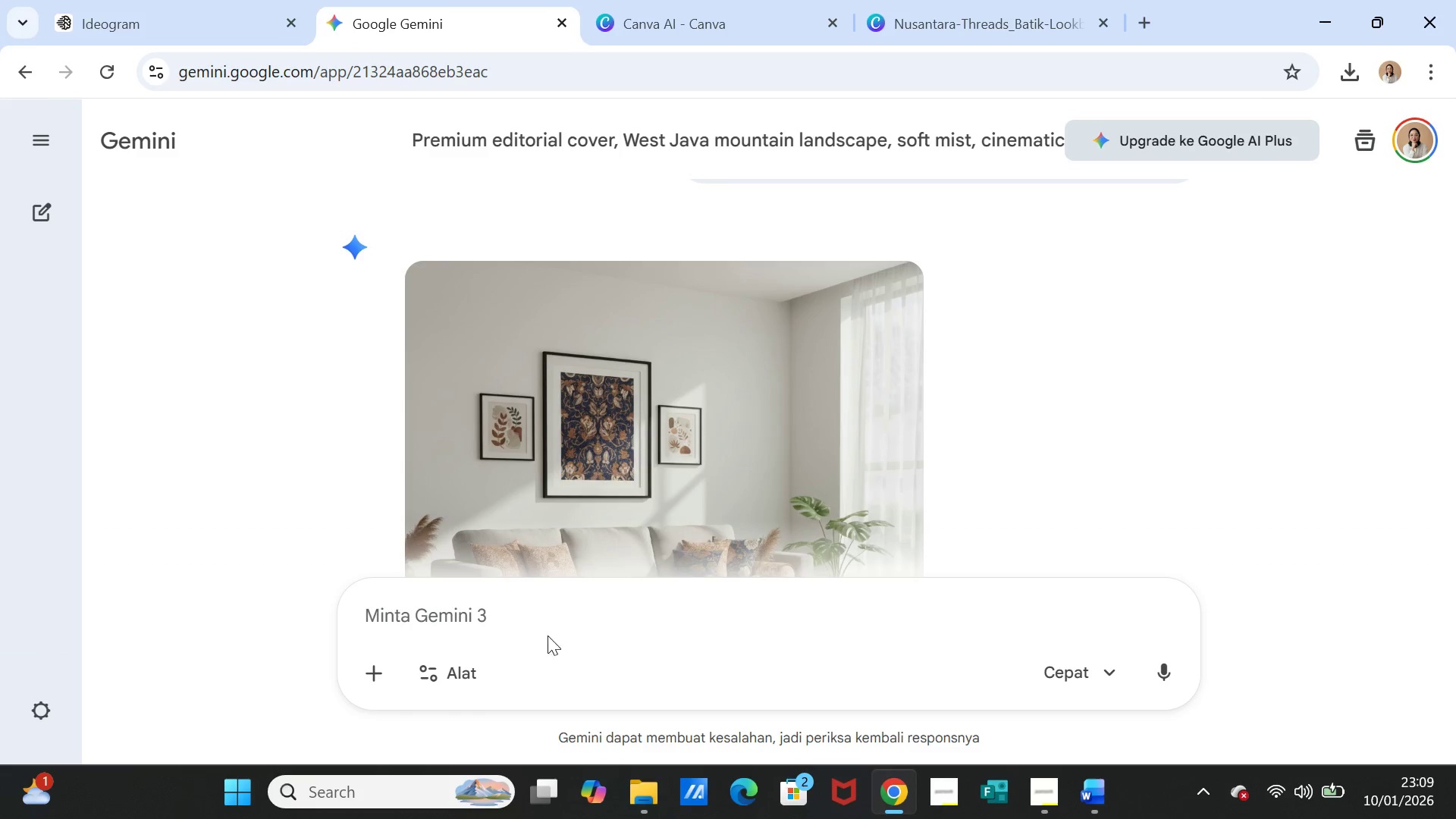 
left_click([544, 626])
 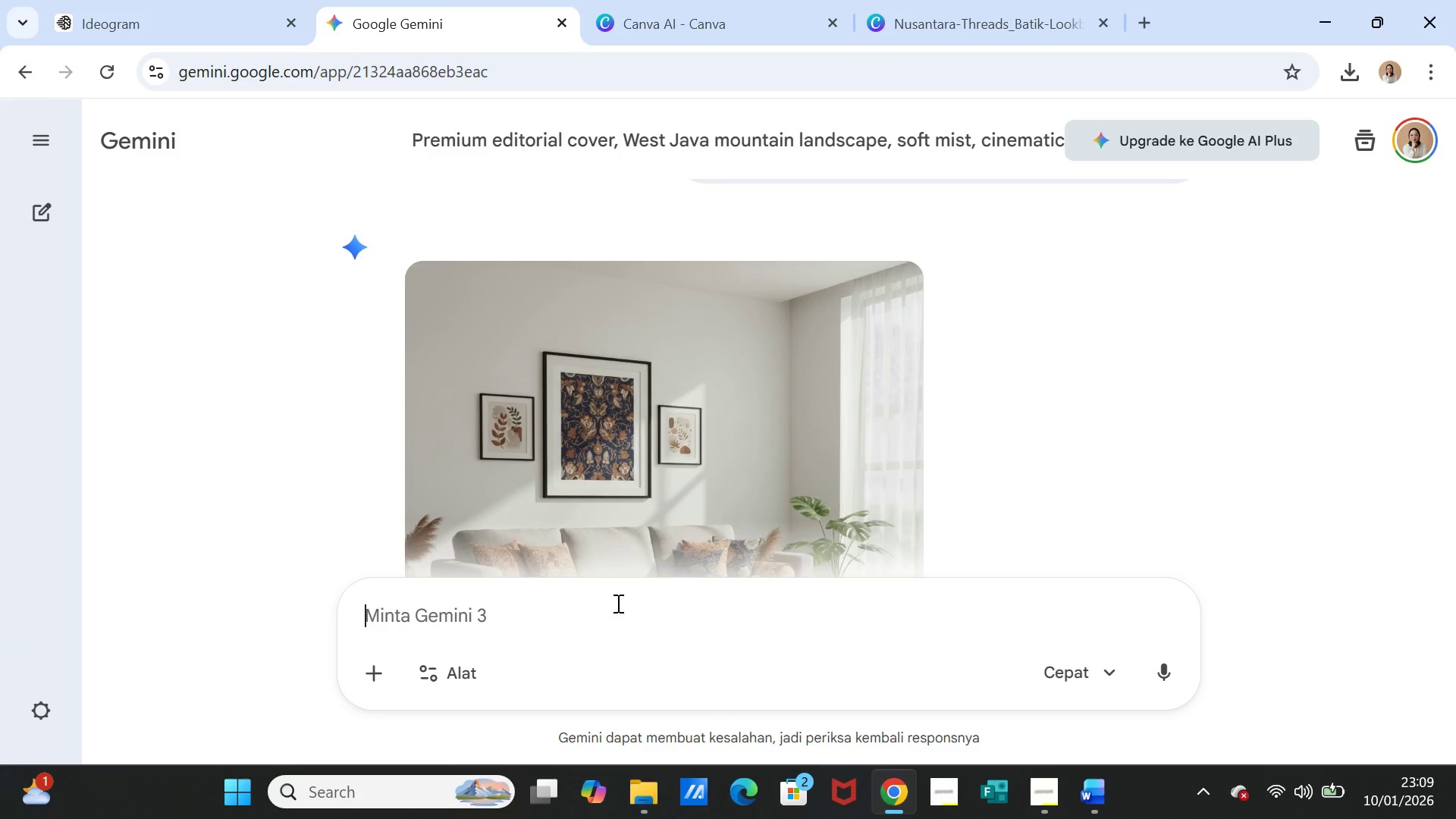 
key(Control+V)
 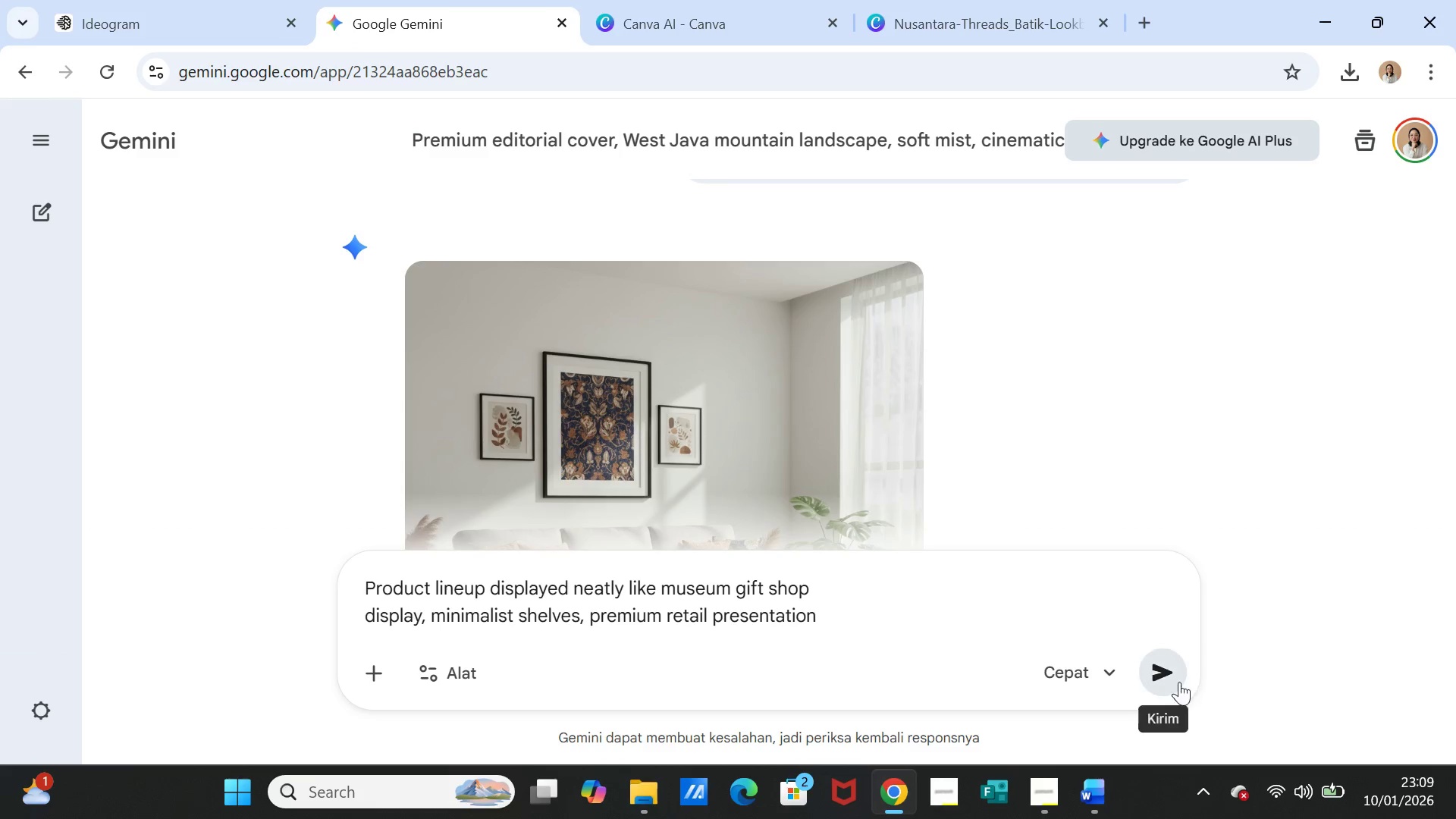 
left_click([1168, 675])
 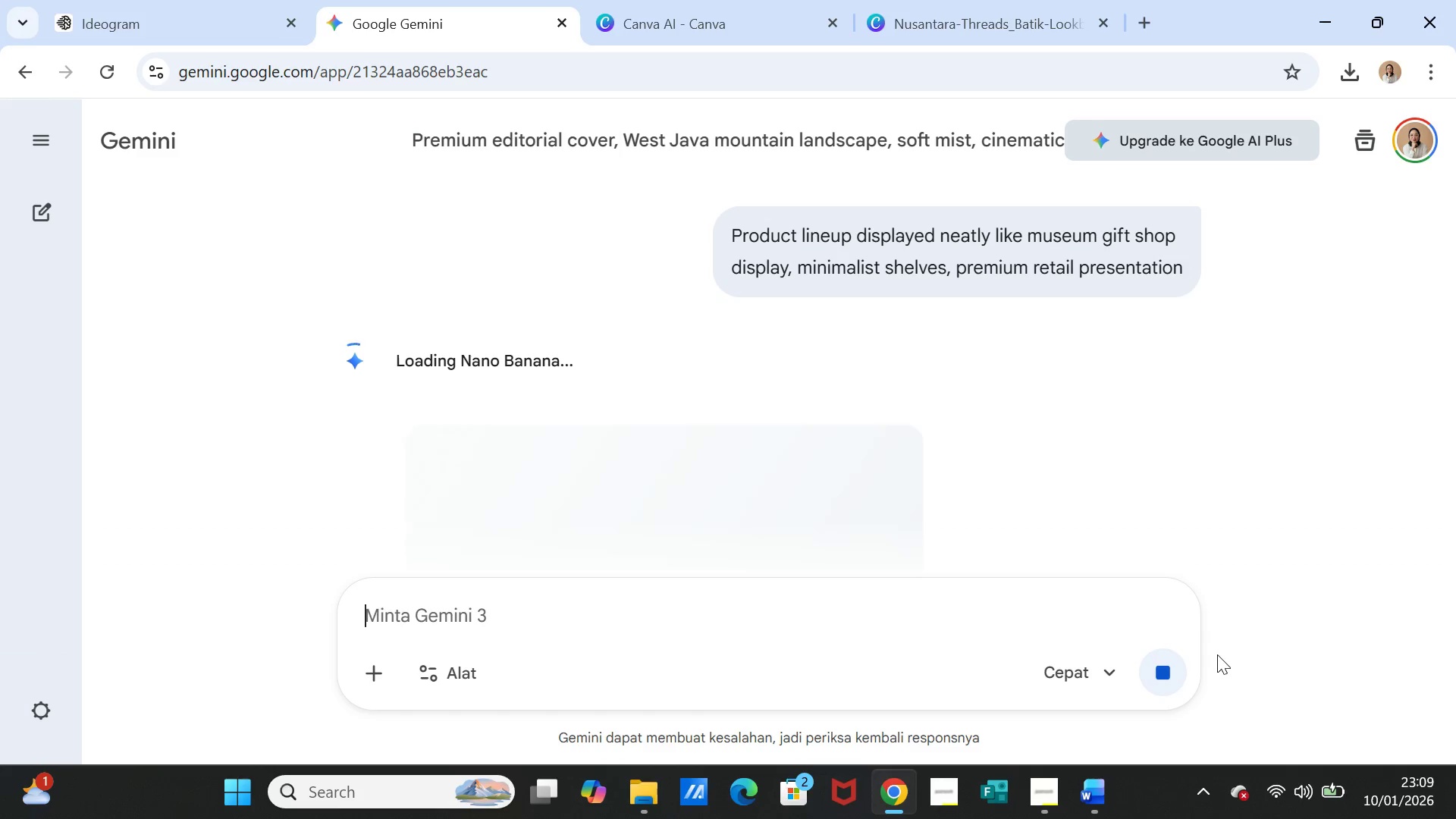 
wait(26.44)
 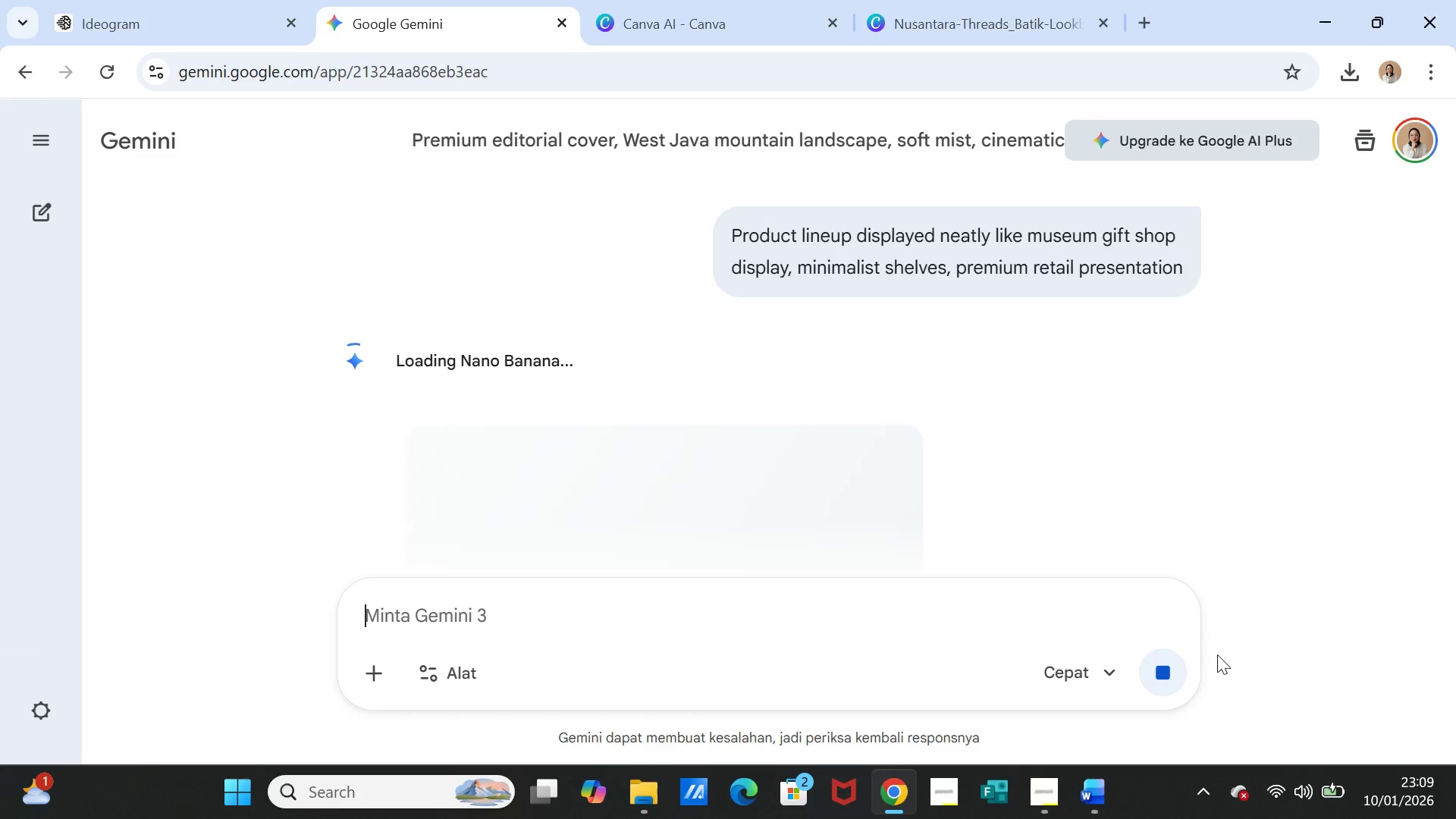 
scroll: coordinate [1112, 468], scroll_direction: down, amount: 2.0
 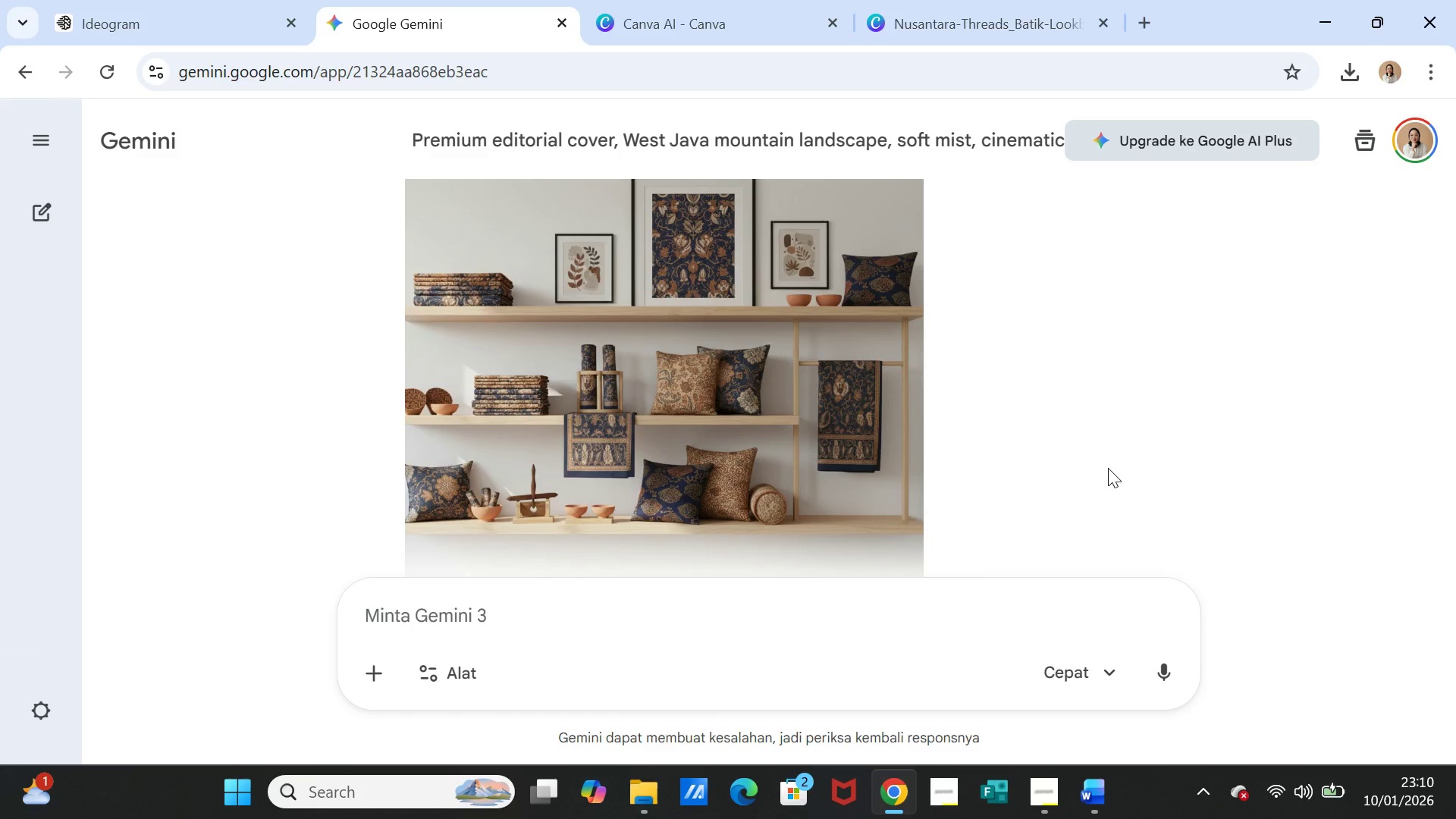 
wait(5.58)
 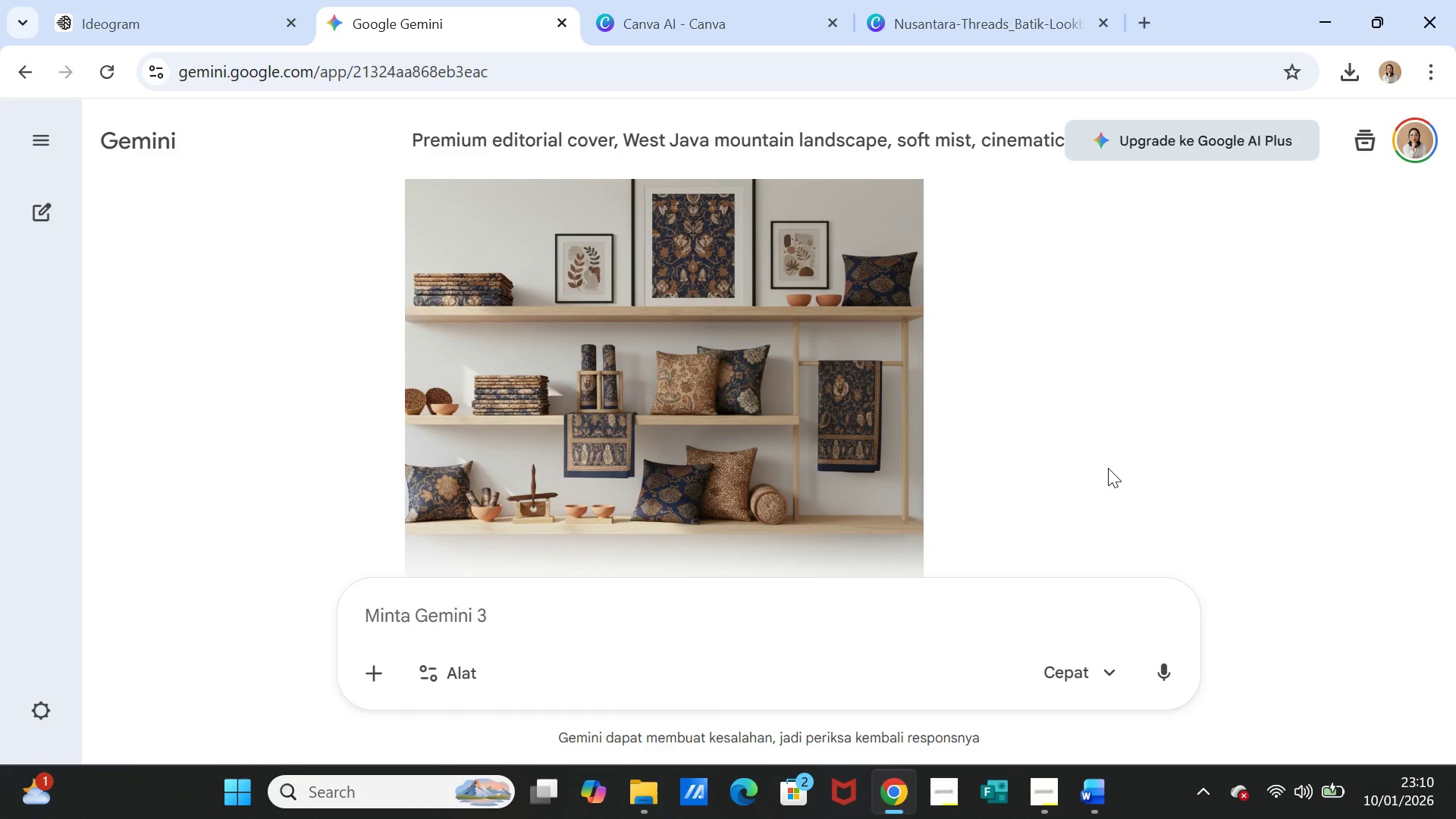 
scroll: coordinate [1108, 468], scroll_direction: up, amount: 1.0
 